 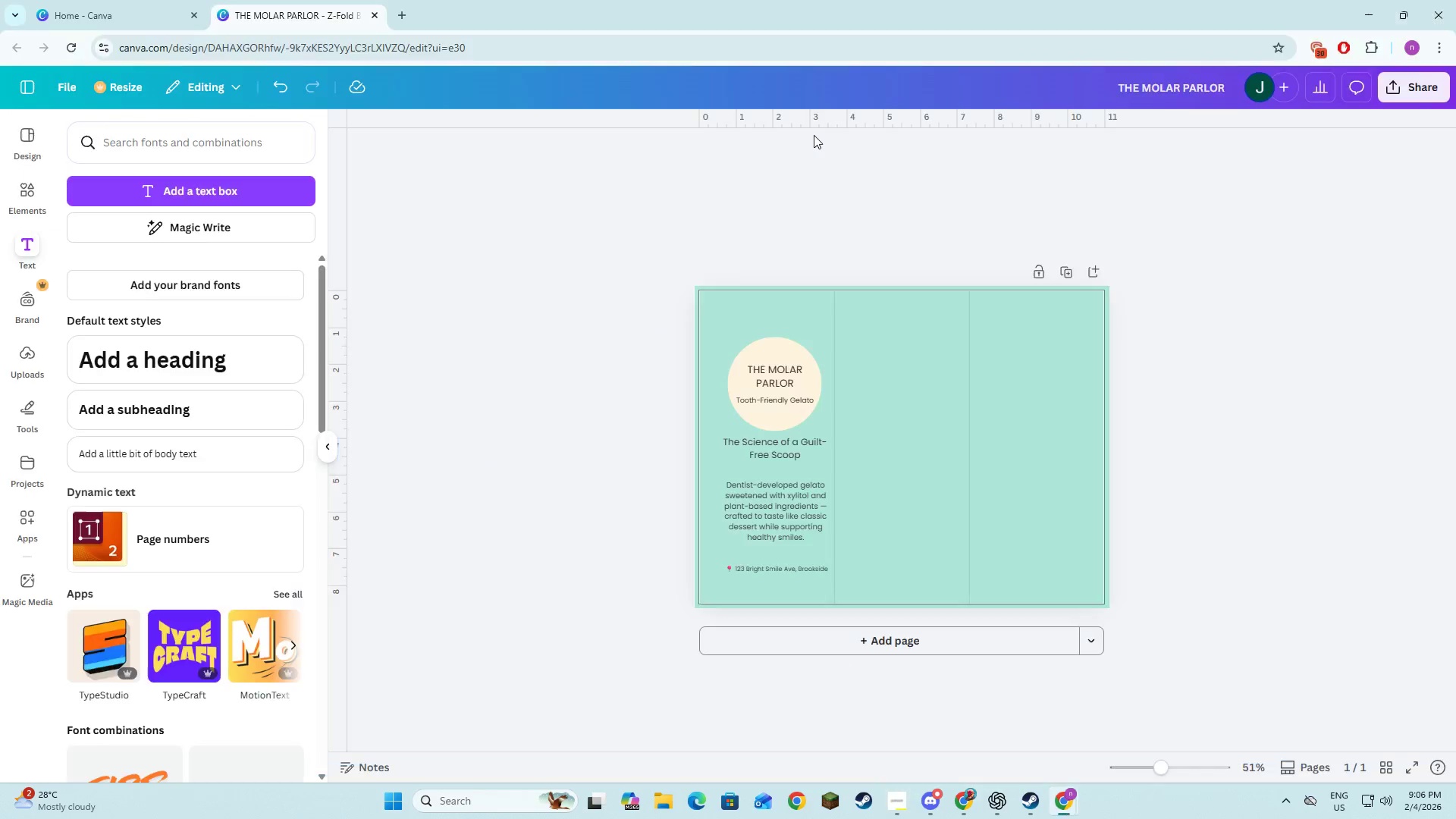 
key(Alt+Tab)
 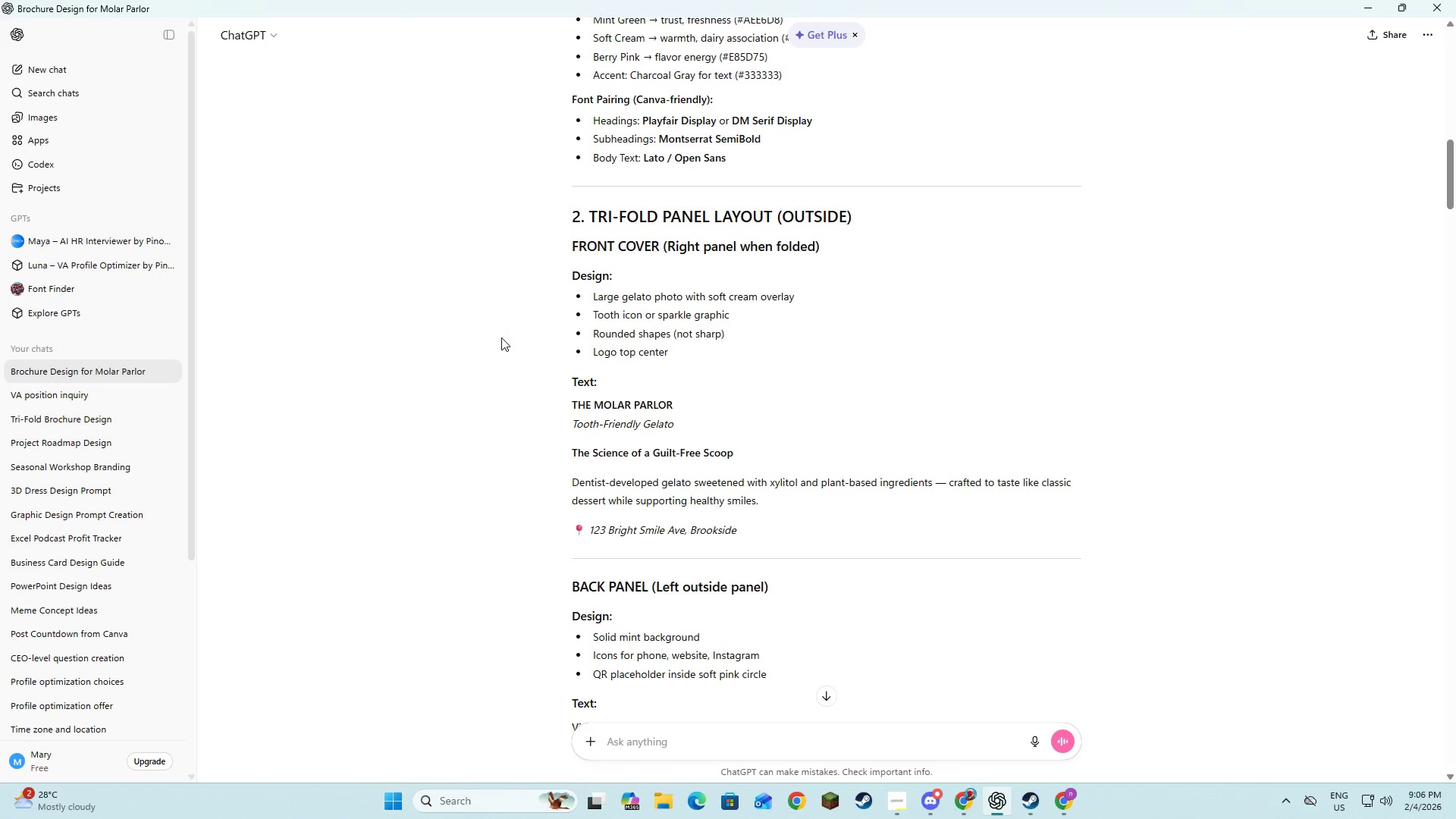 
scroll: coordinate [501, 337], scroll_direction: up, amount: 2.0
 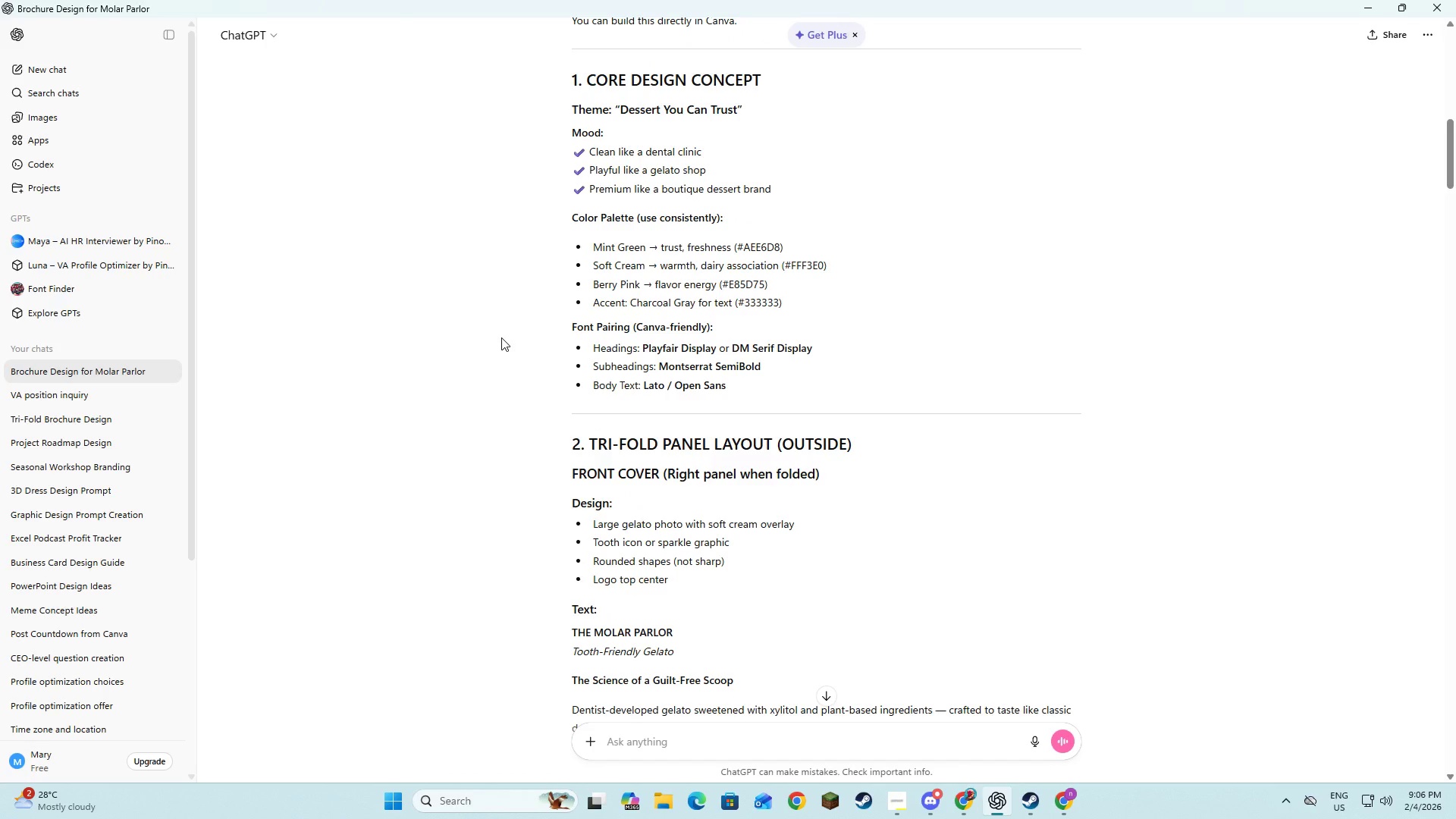 
scroll: coordinate [502, 335], scroll_direction: down, amount: 3.0
 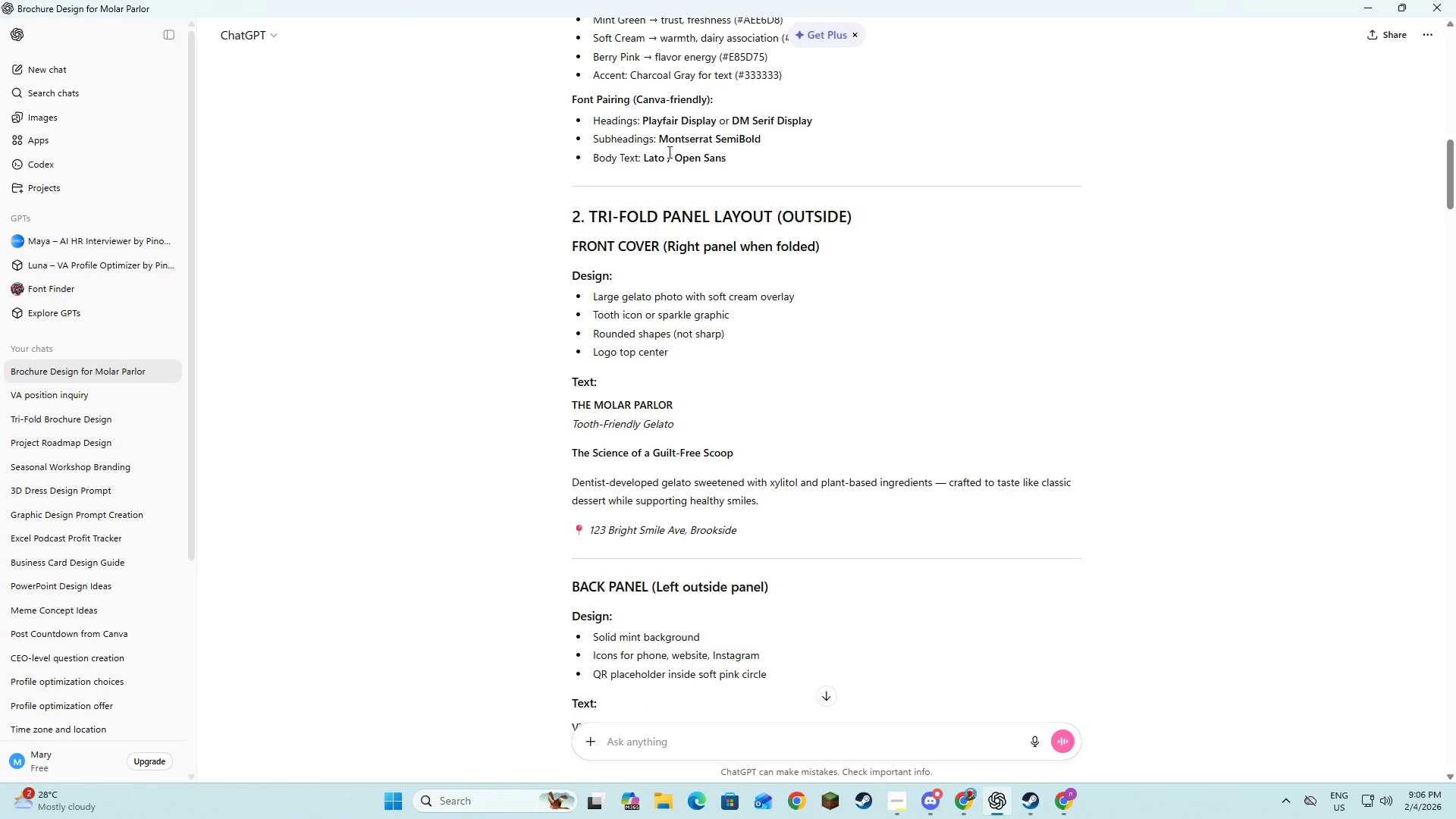 
key(Alt+AltLeft)
 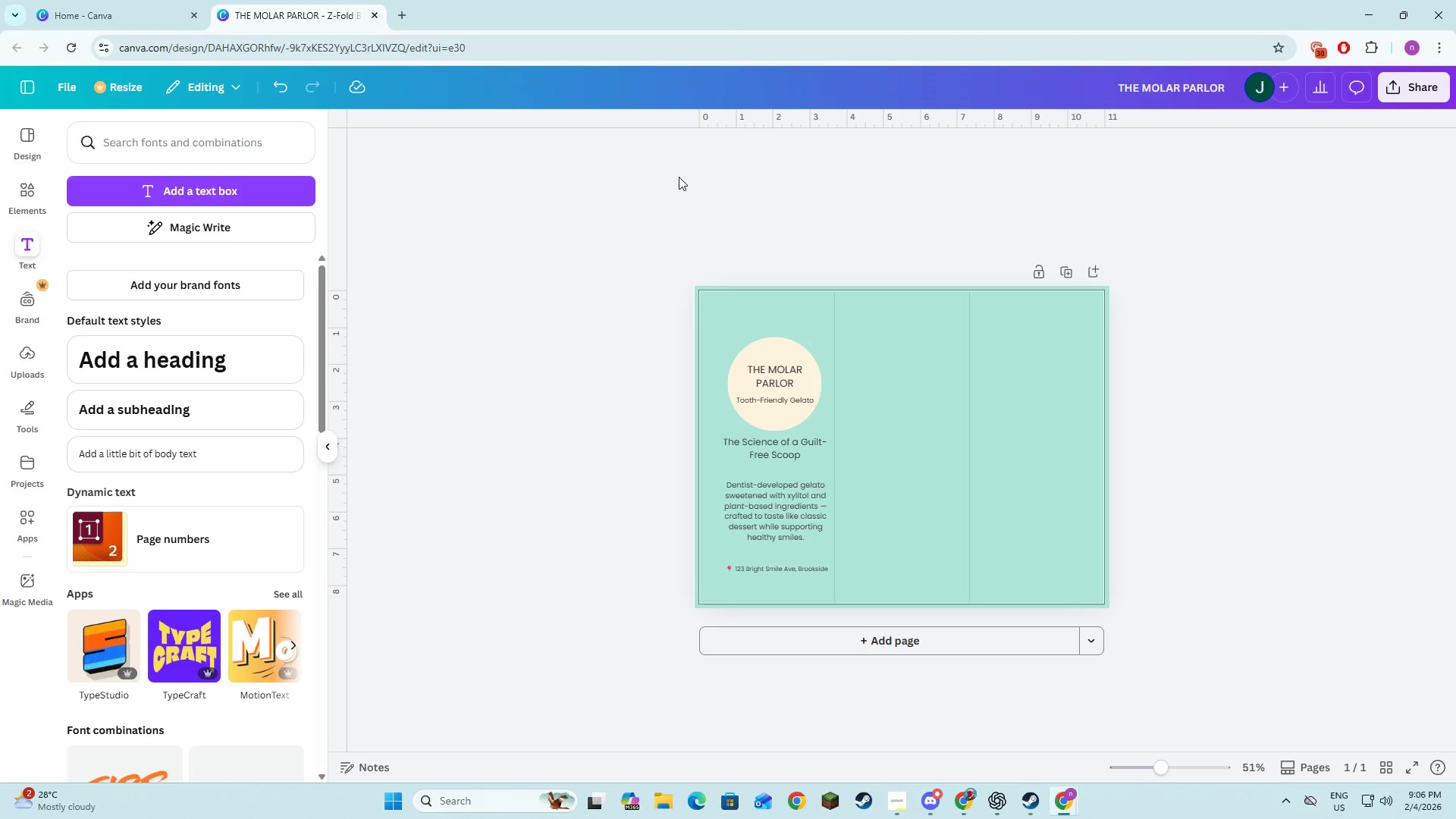 
key(Alt+Tab)
 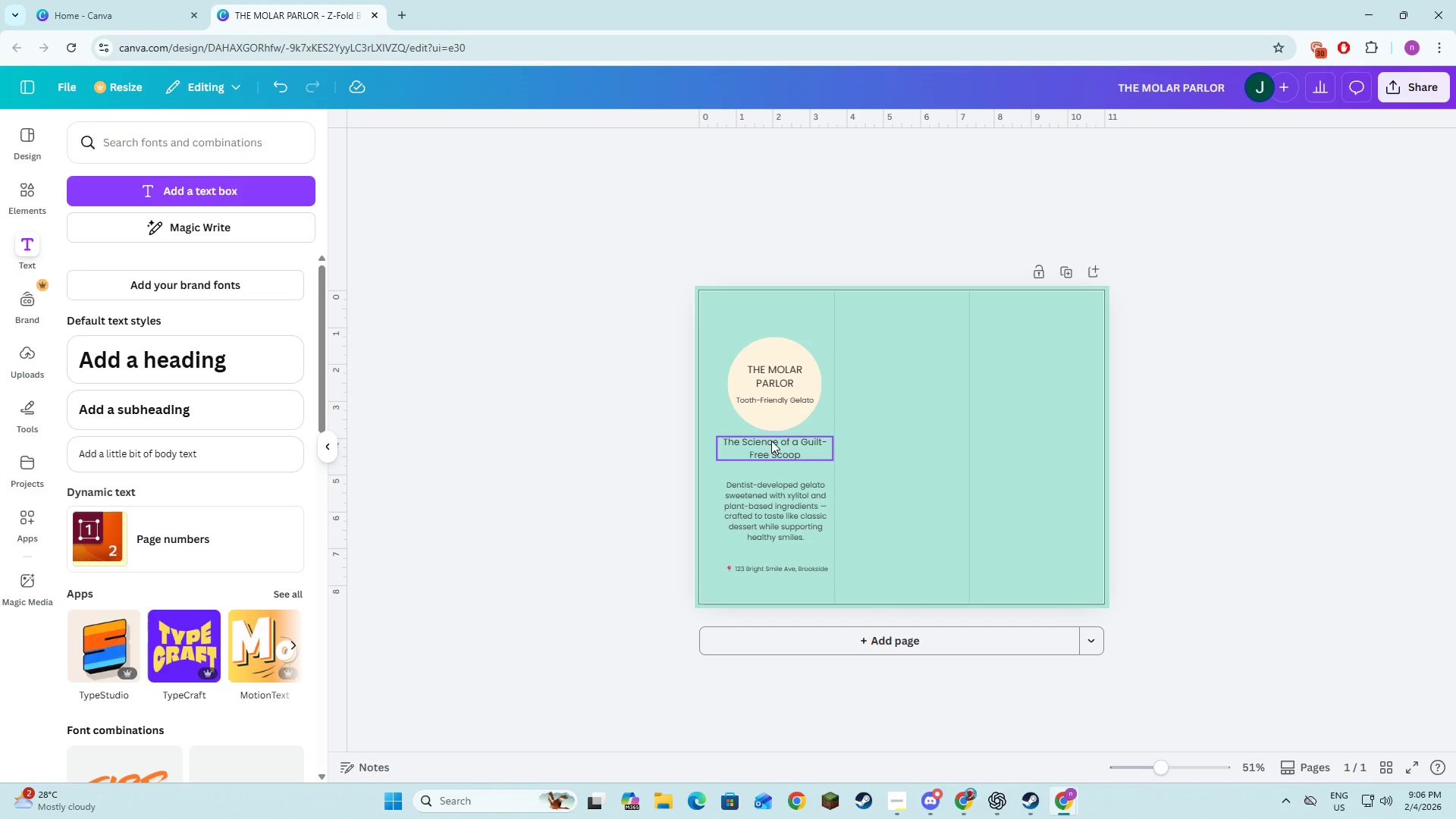 
left_click([771, 443])
 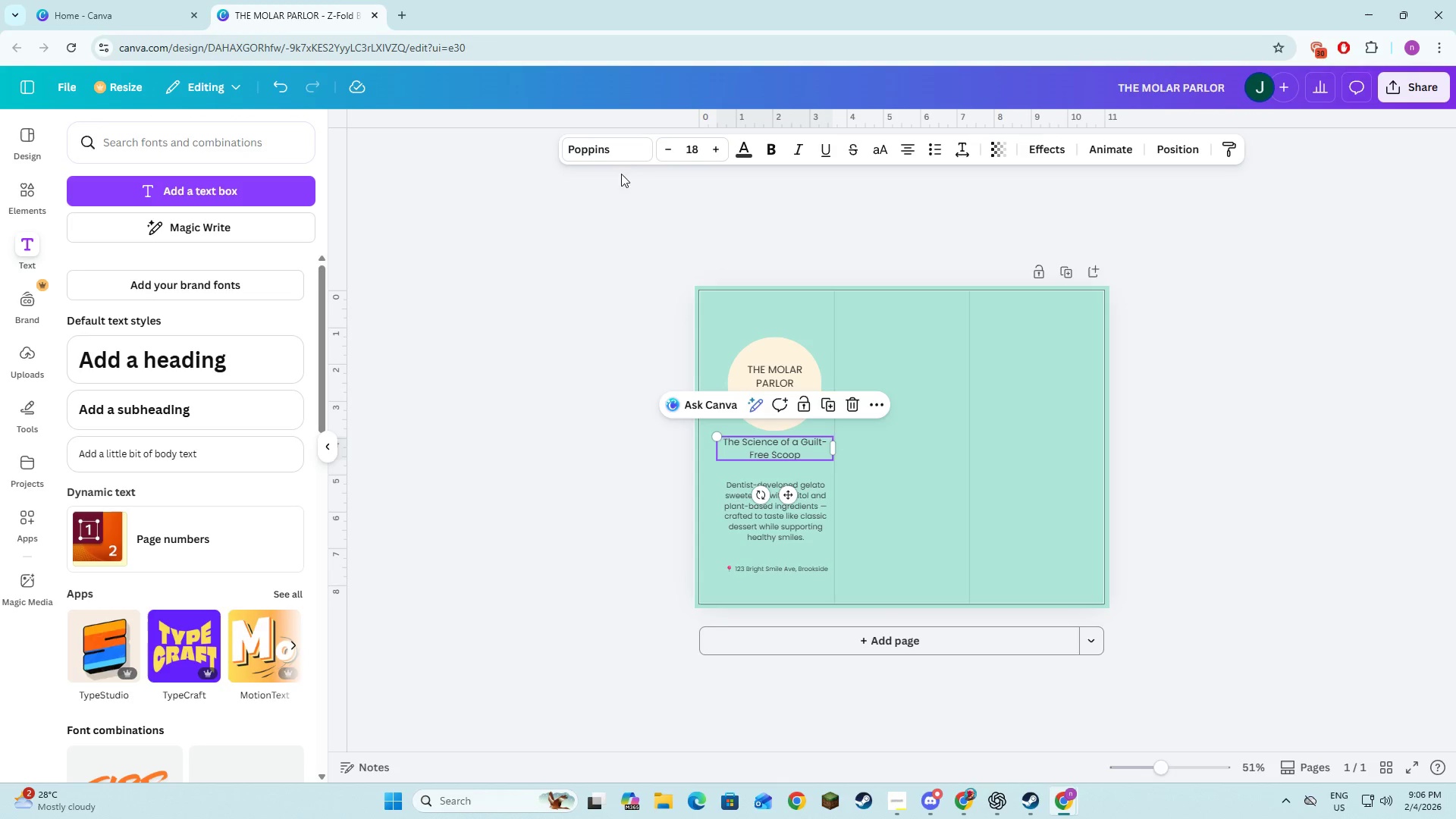 
left_click([621, 160])
 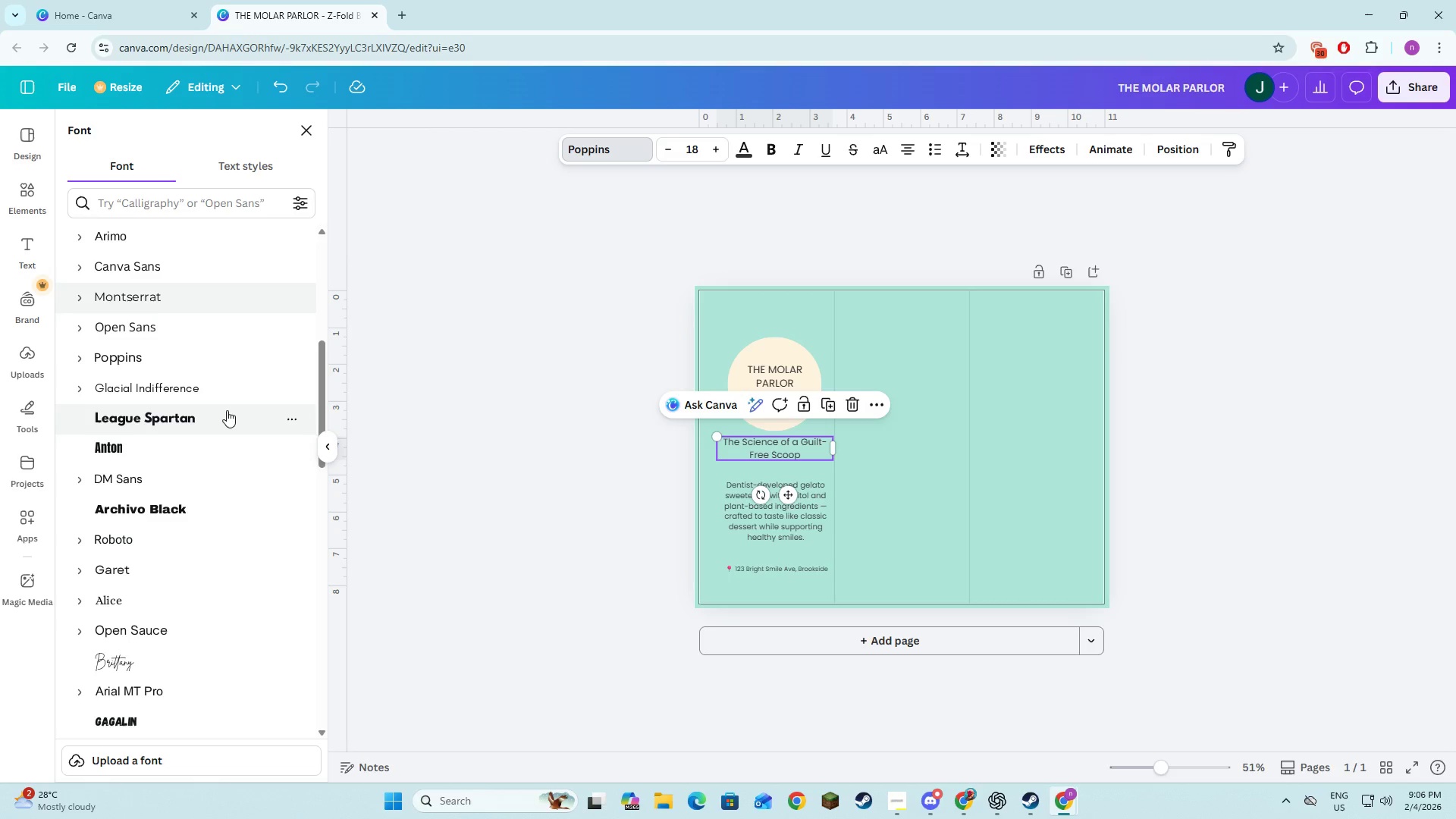 
scroll: coordinate [227, 410], scroll_direction: up, amount: 3.0
 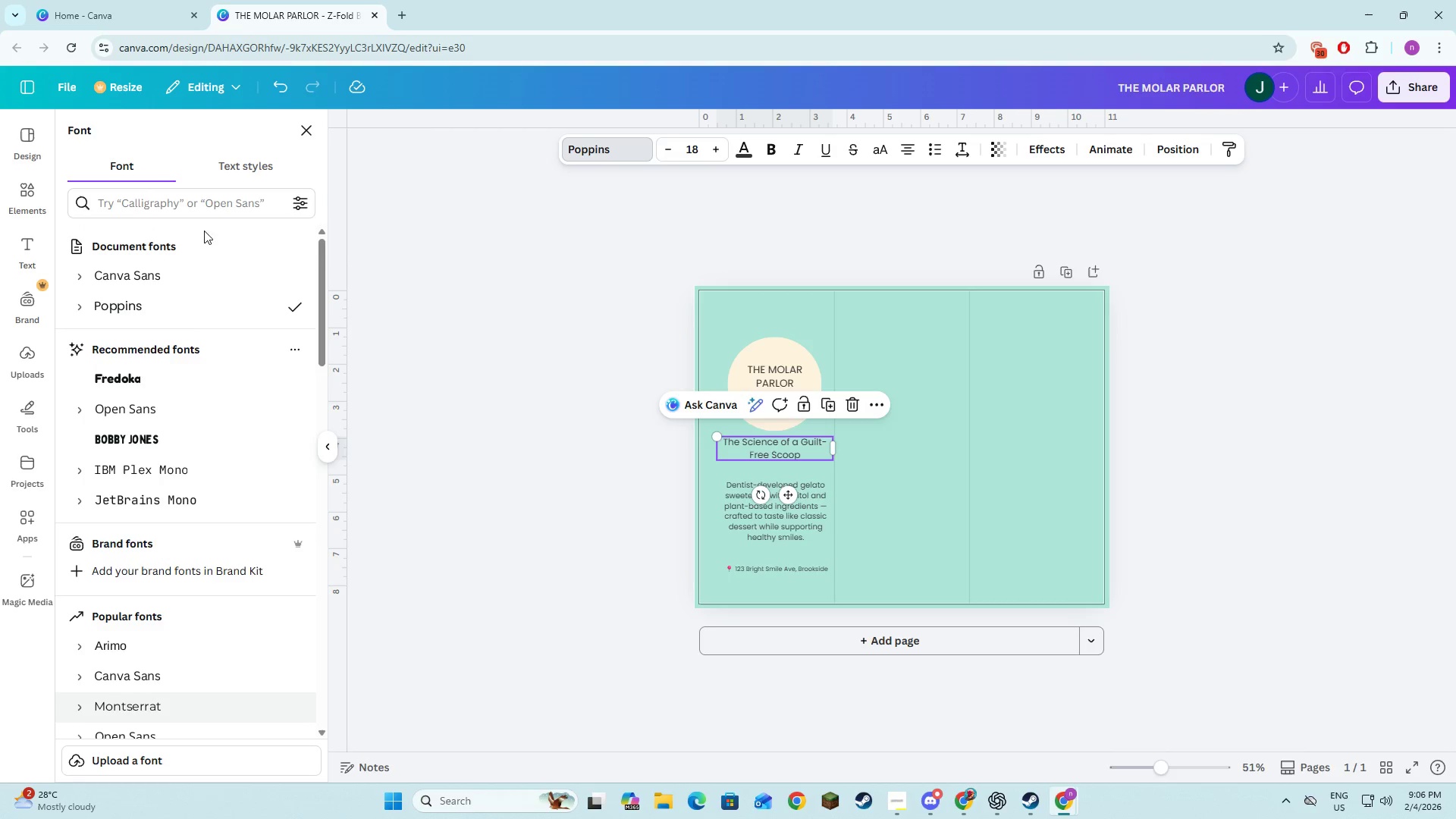 
left_click([210, 201])
 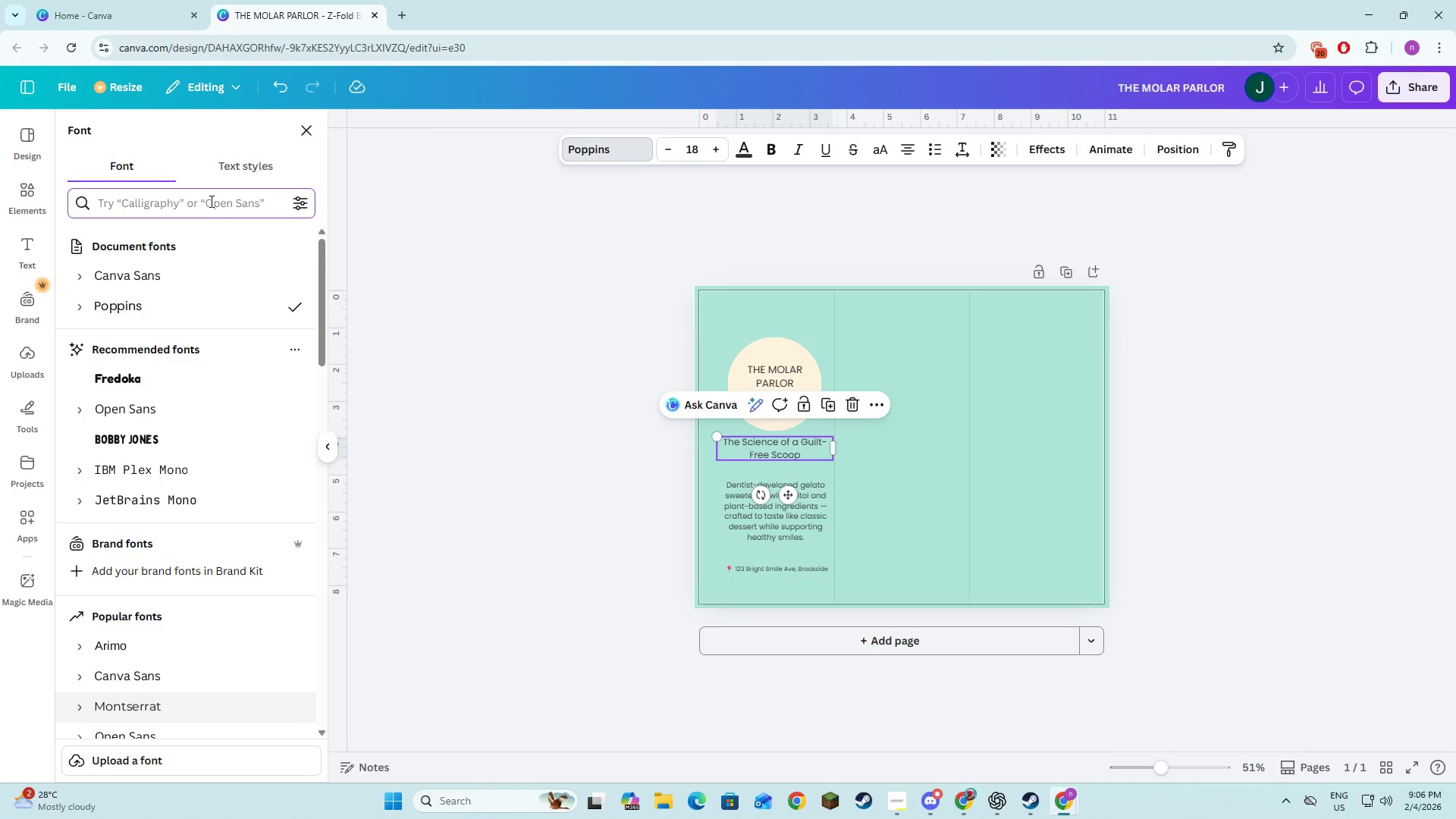 
type(lato)
 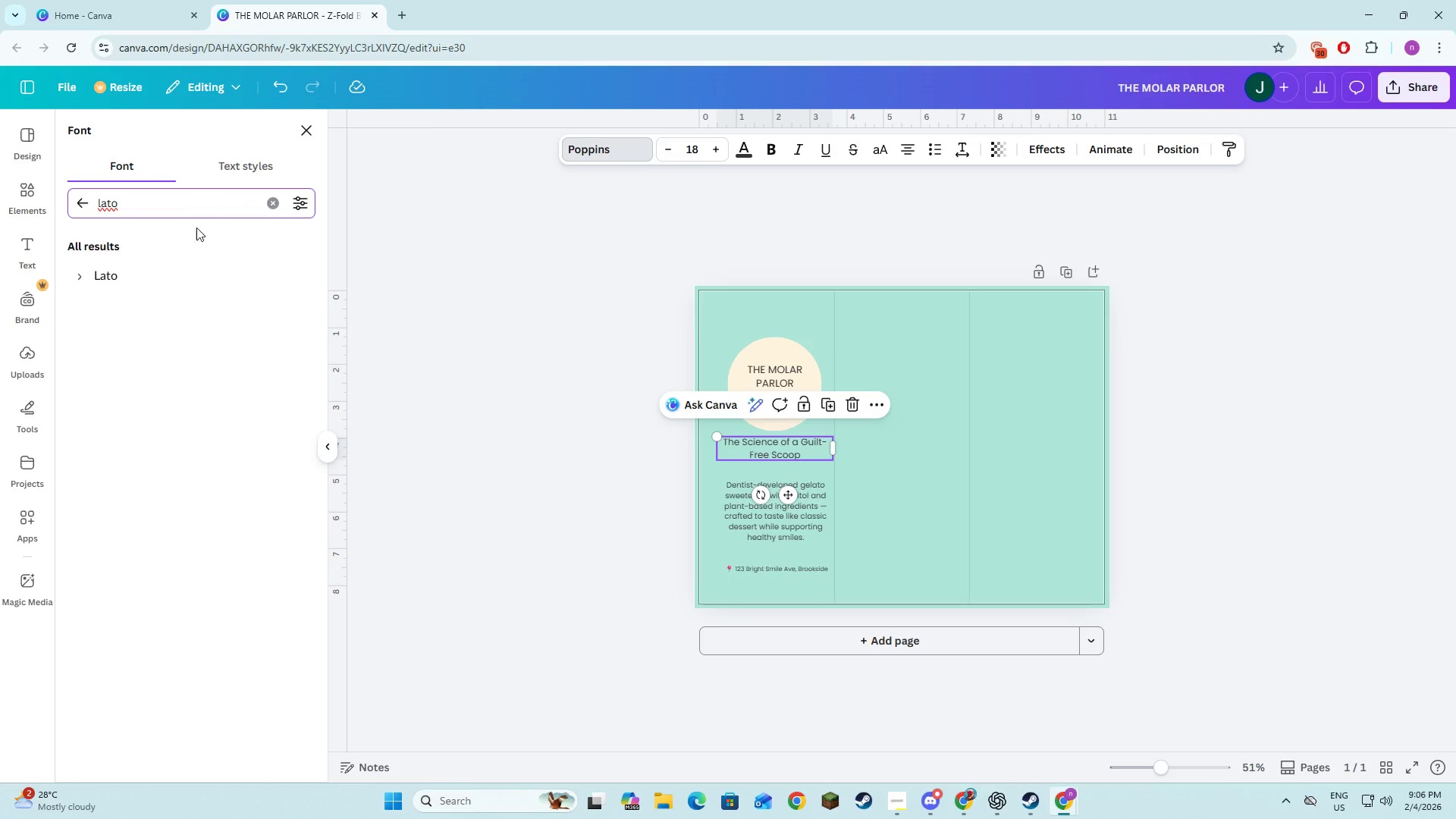 
left_click([167, 273])
 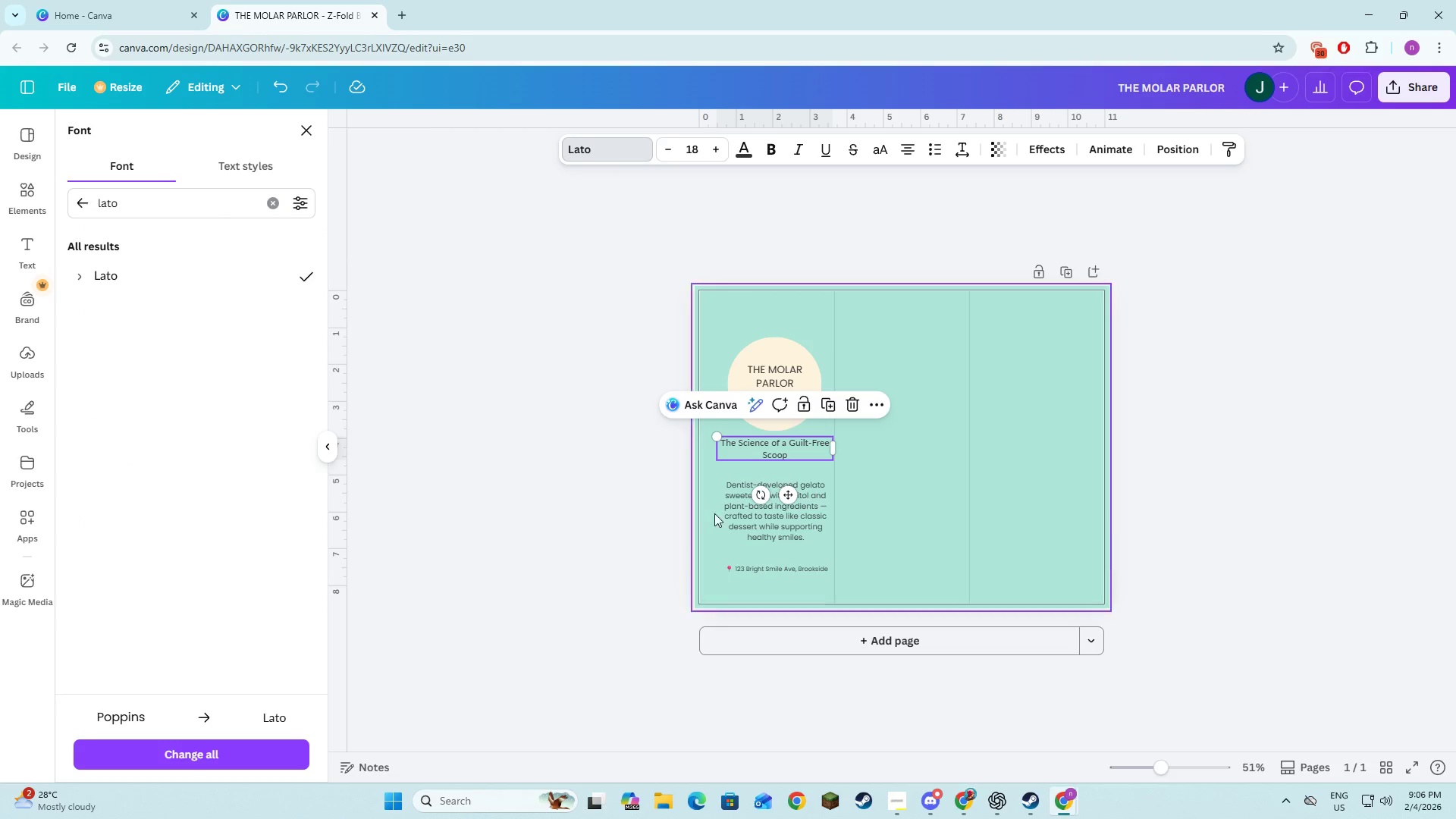 
left_click([739, 527])
 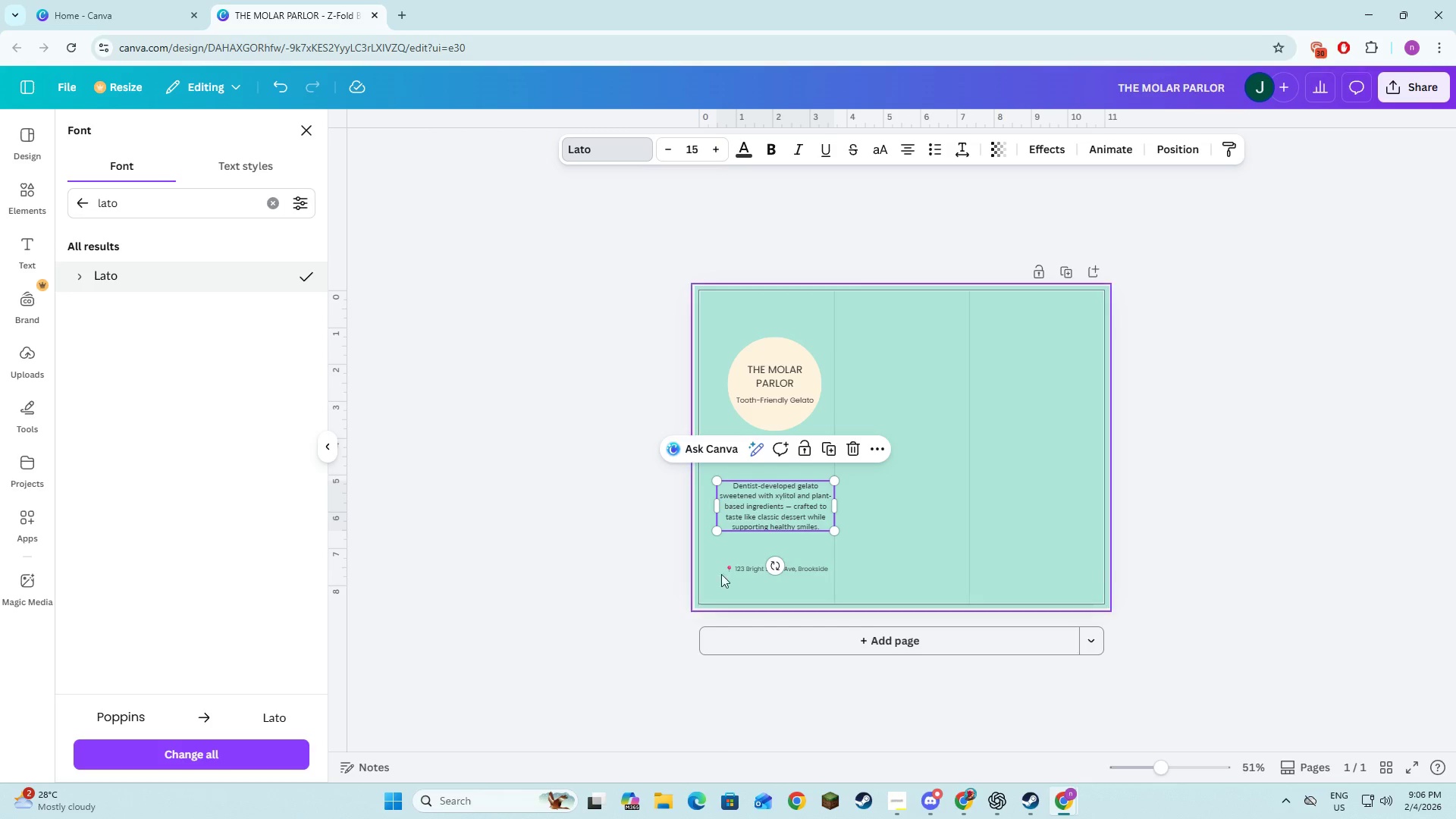 
left_click([752, 568])
 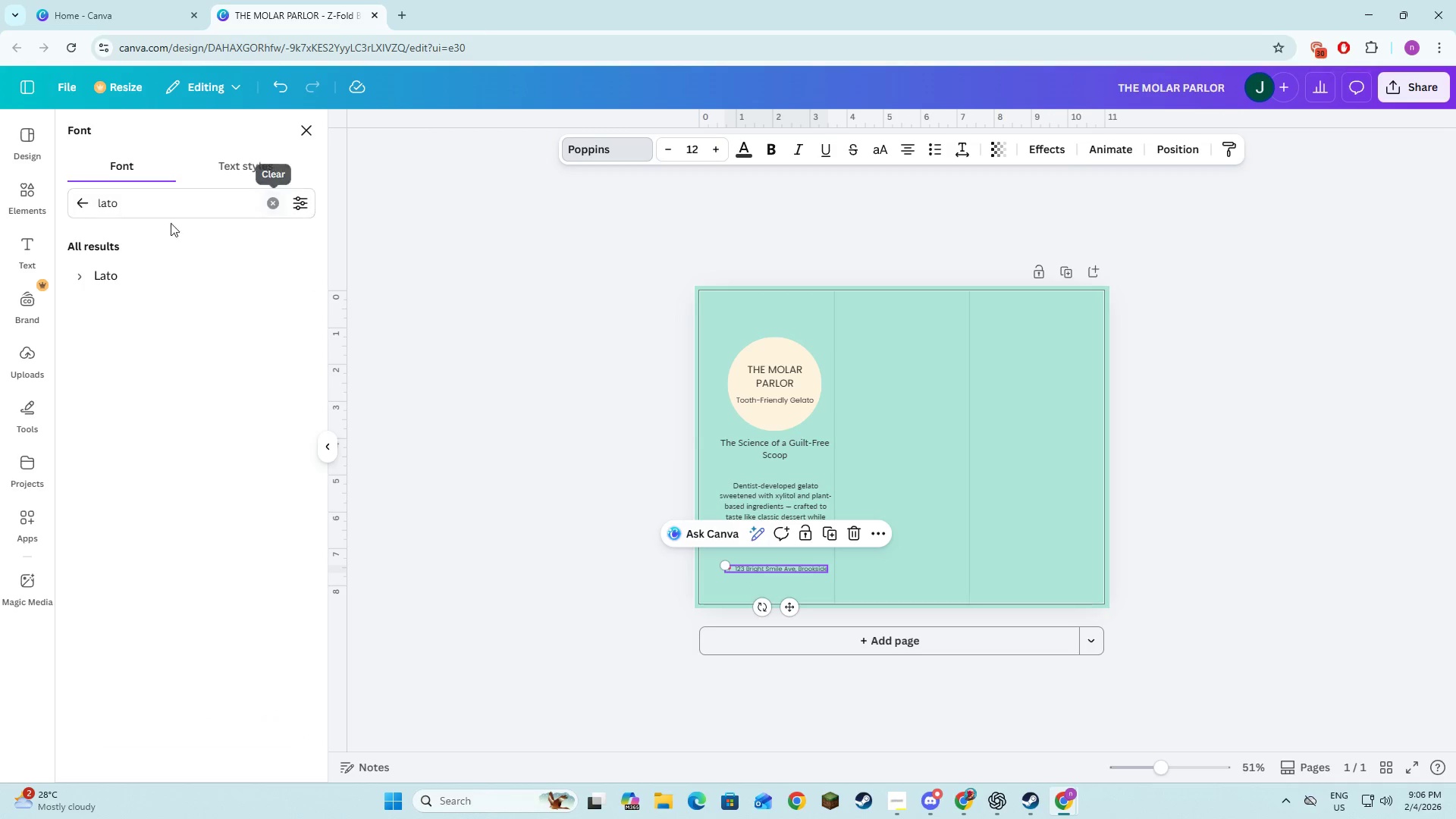 
left_click([130, 278])
 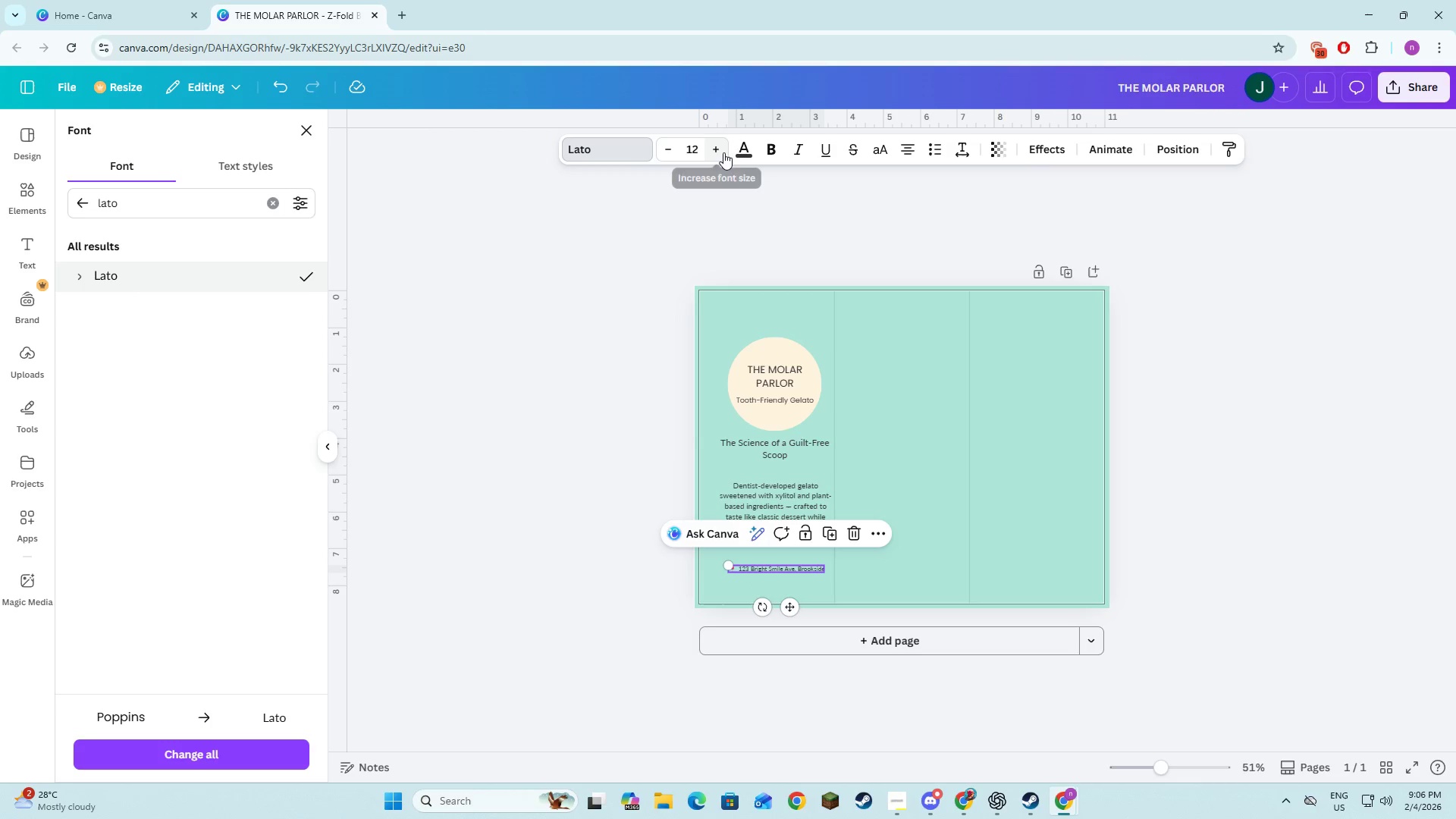 
double_click([724, 152])
 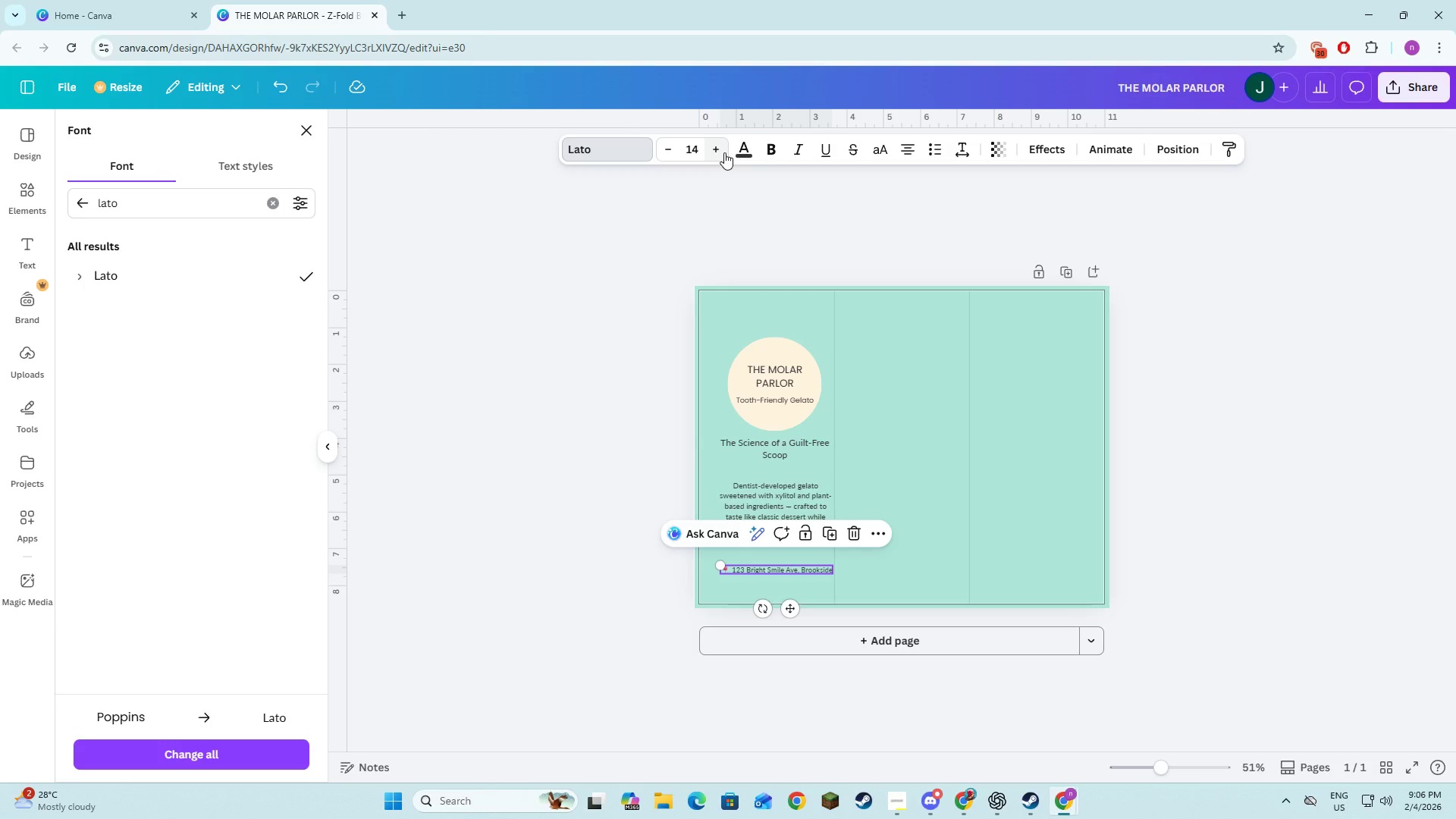 
left_click([724, 152])
 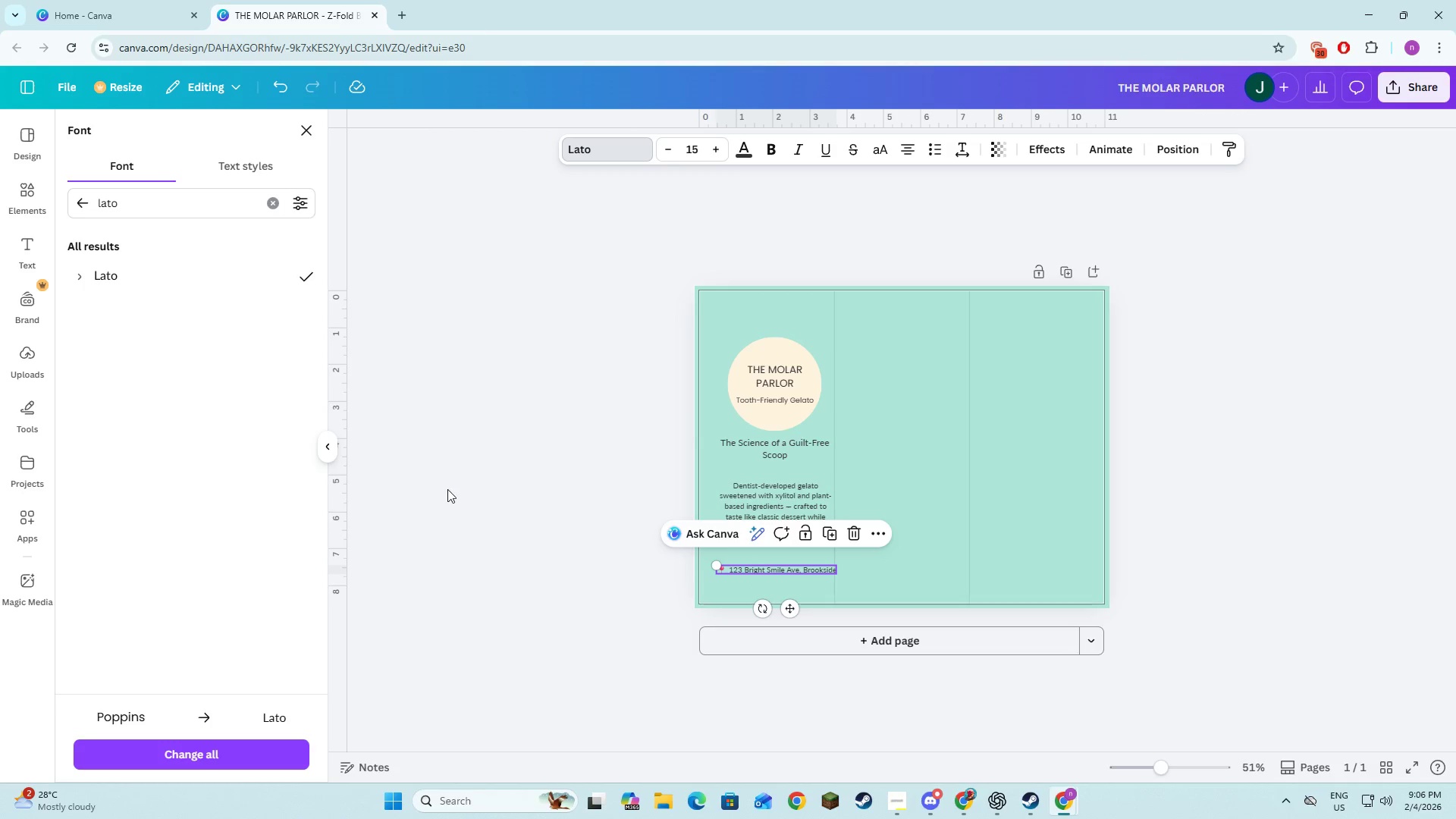 
left_click_drag(start_coordinate=[447, 489], to_coordinate=[453, 492])
 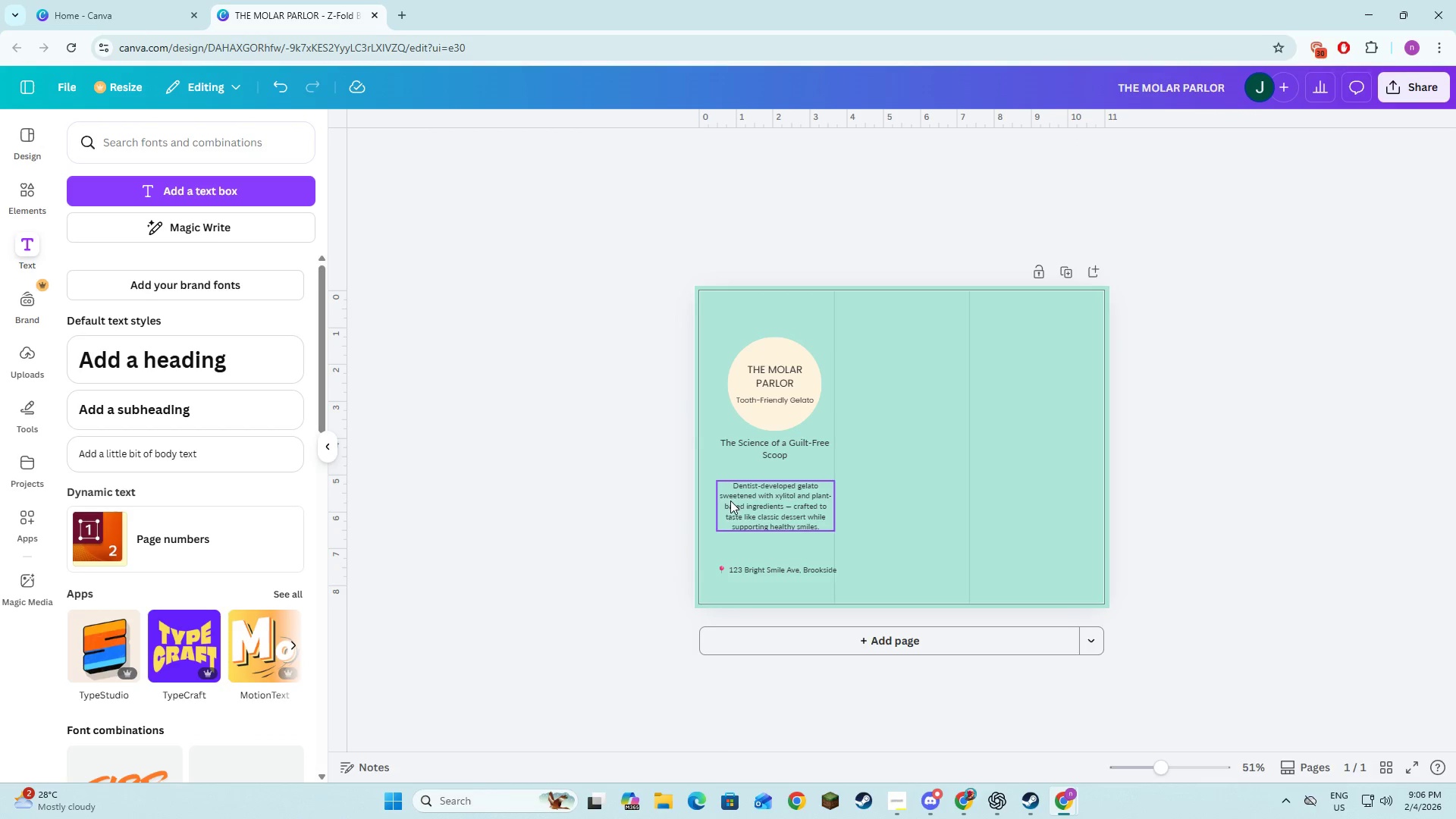 
left_click([735, 501])
 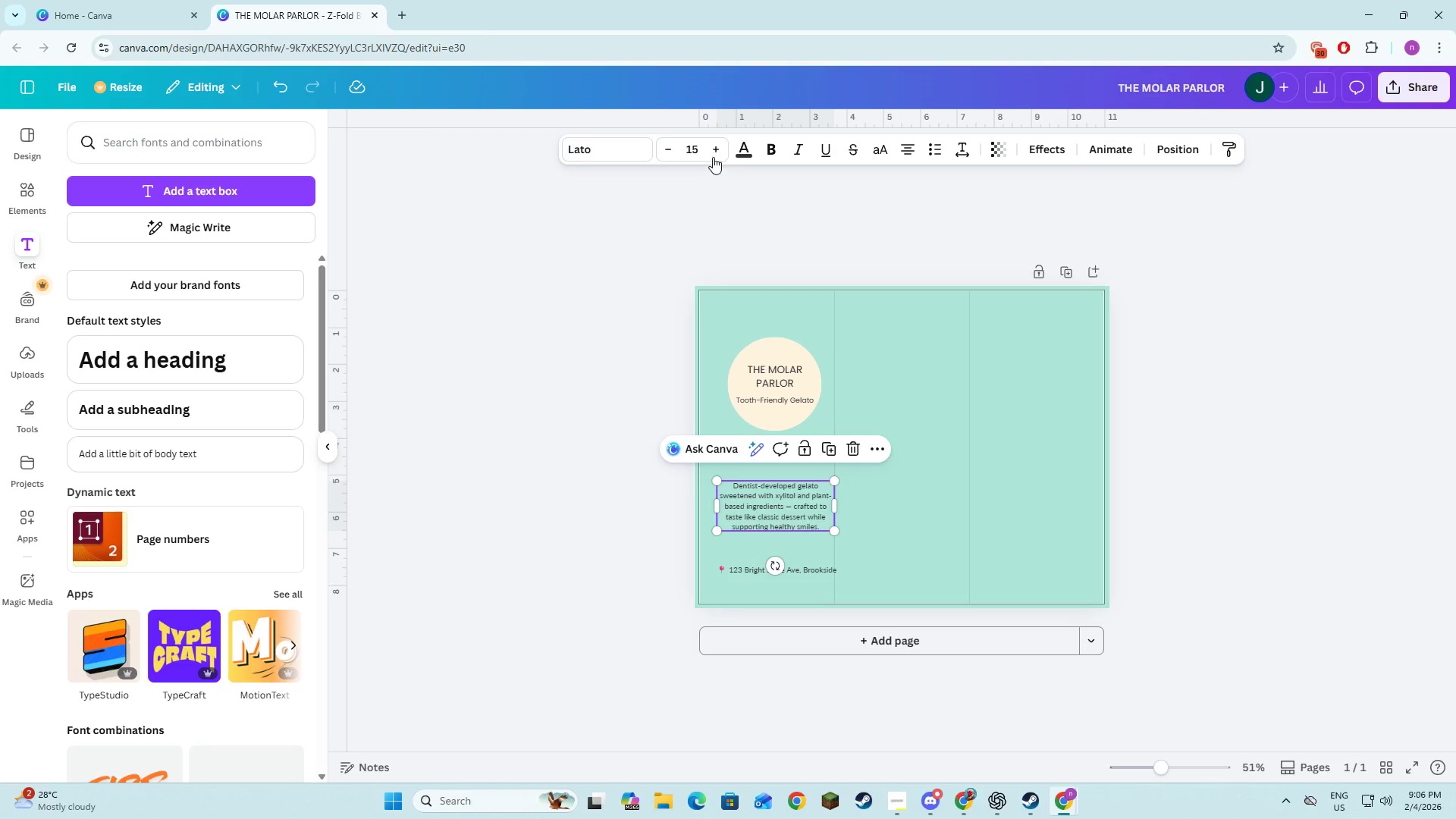 
double_click([714, 155])
 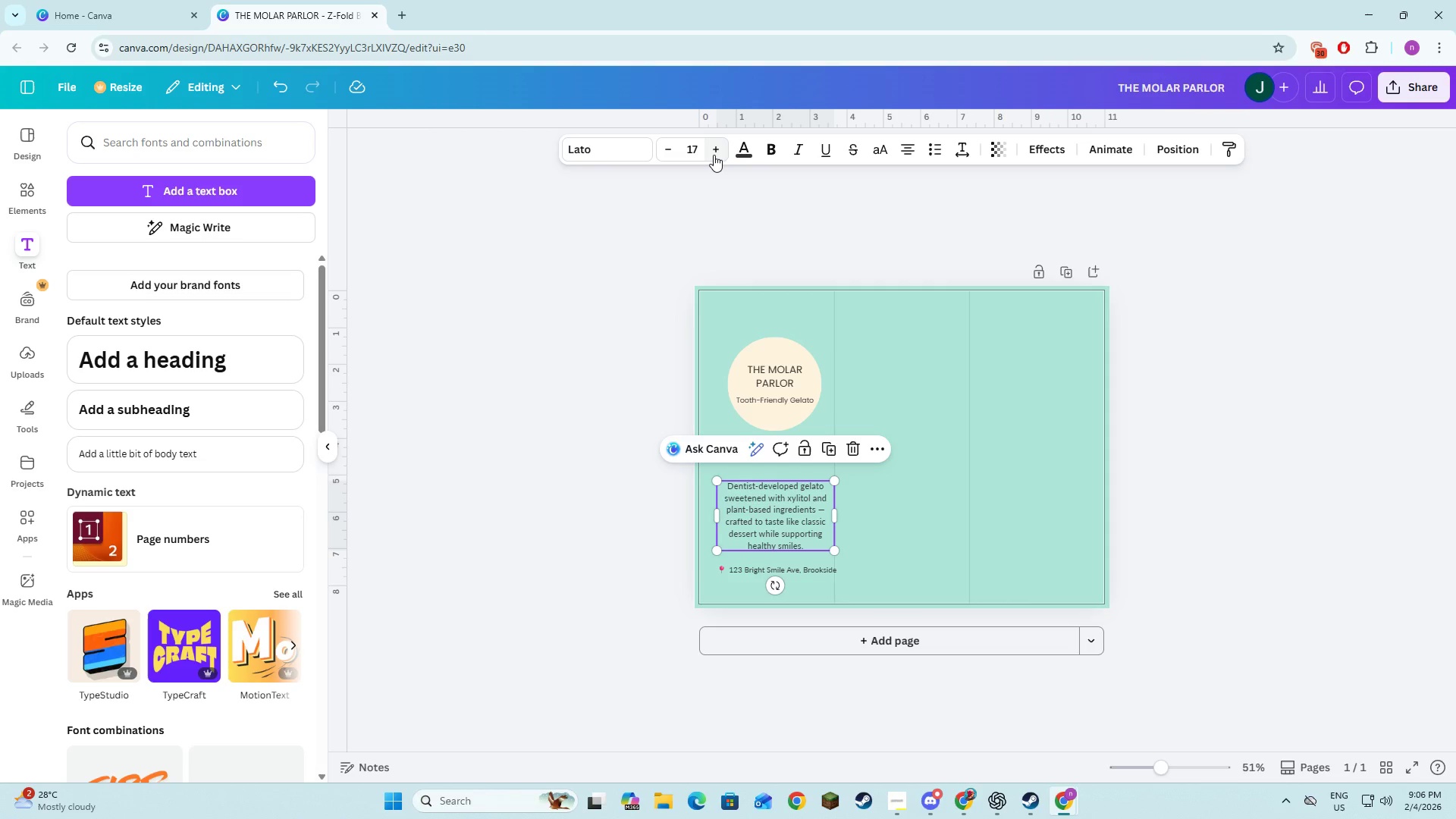 
left_click([714, 155])
 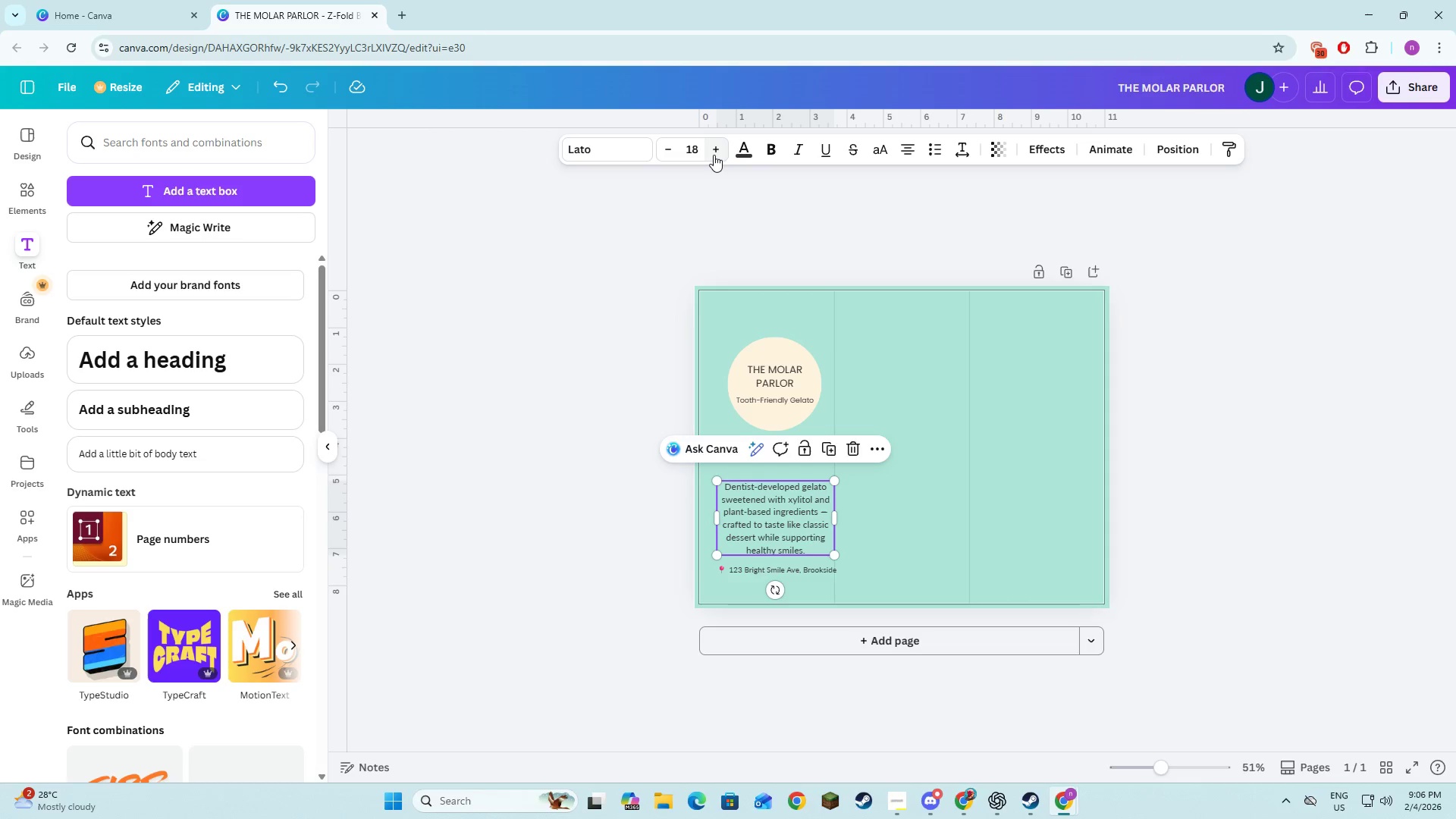 
left_click([714, 155])
 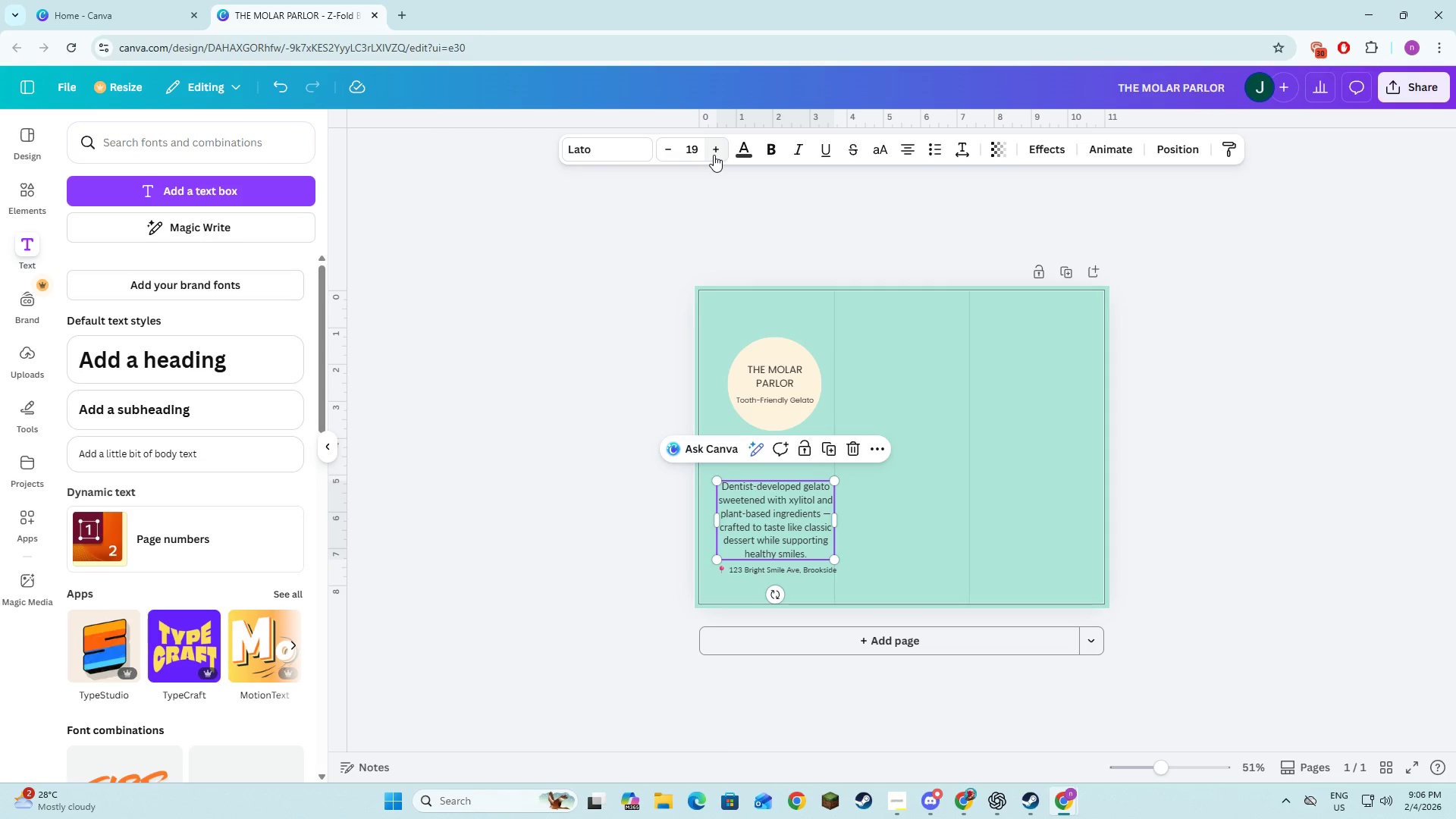 
left_click([714, 155])
 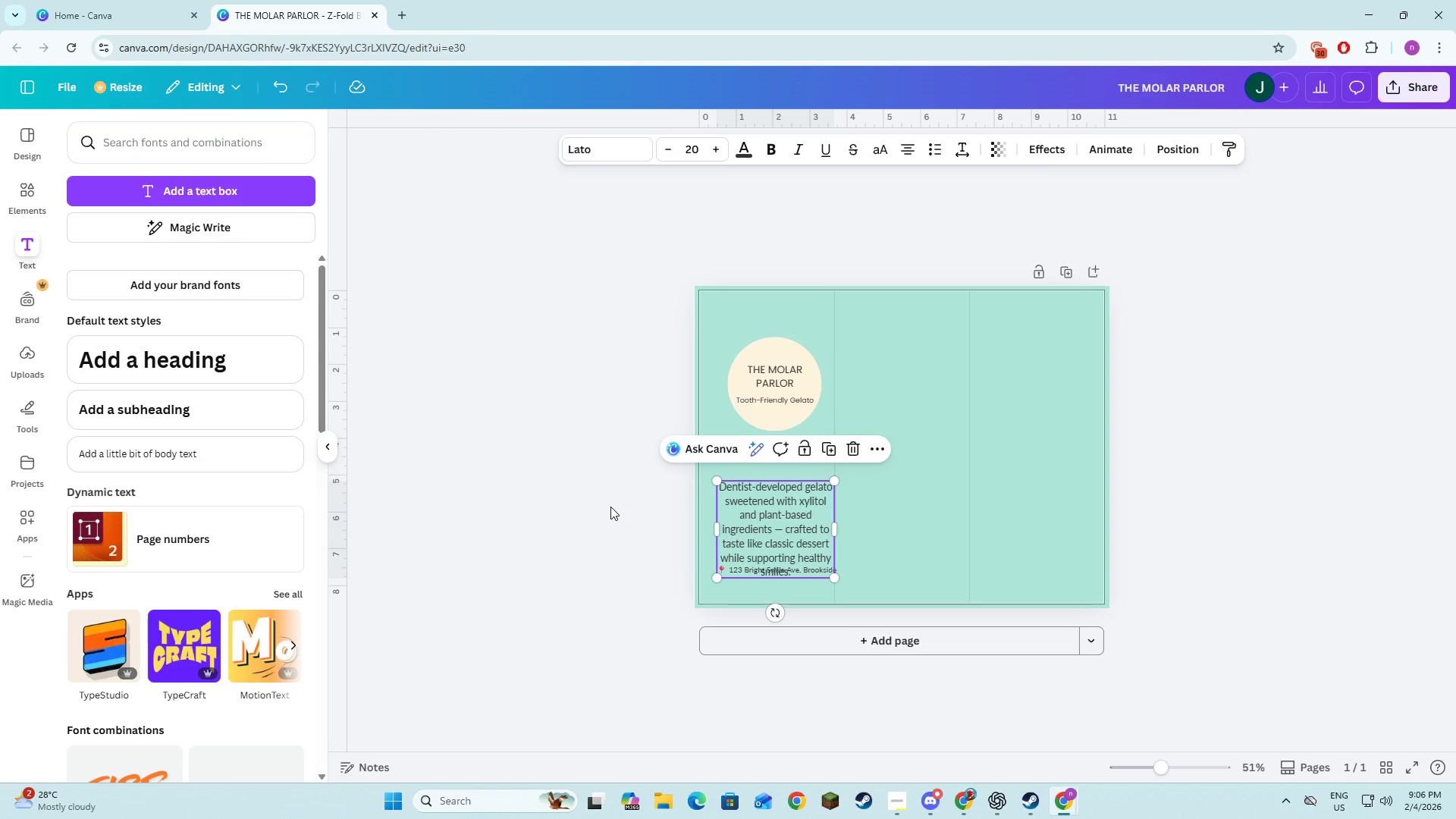 
double_click([724, 513])
 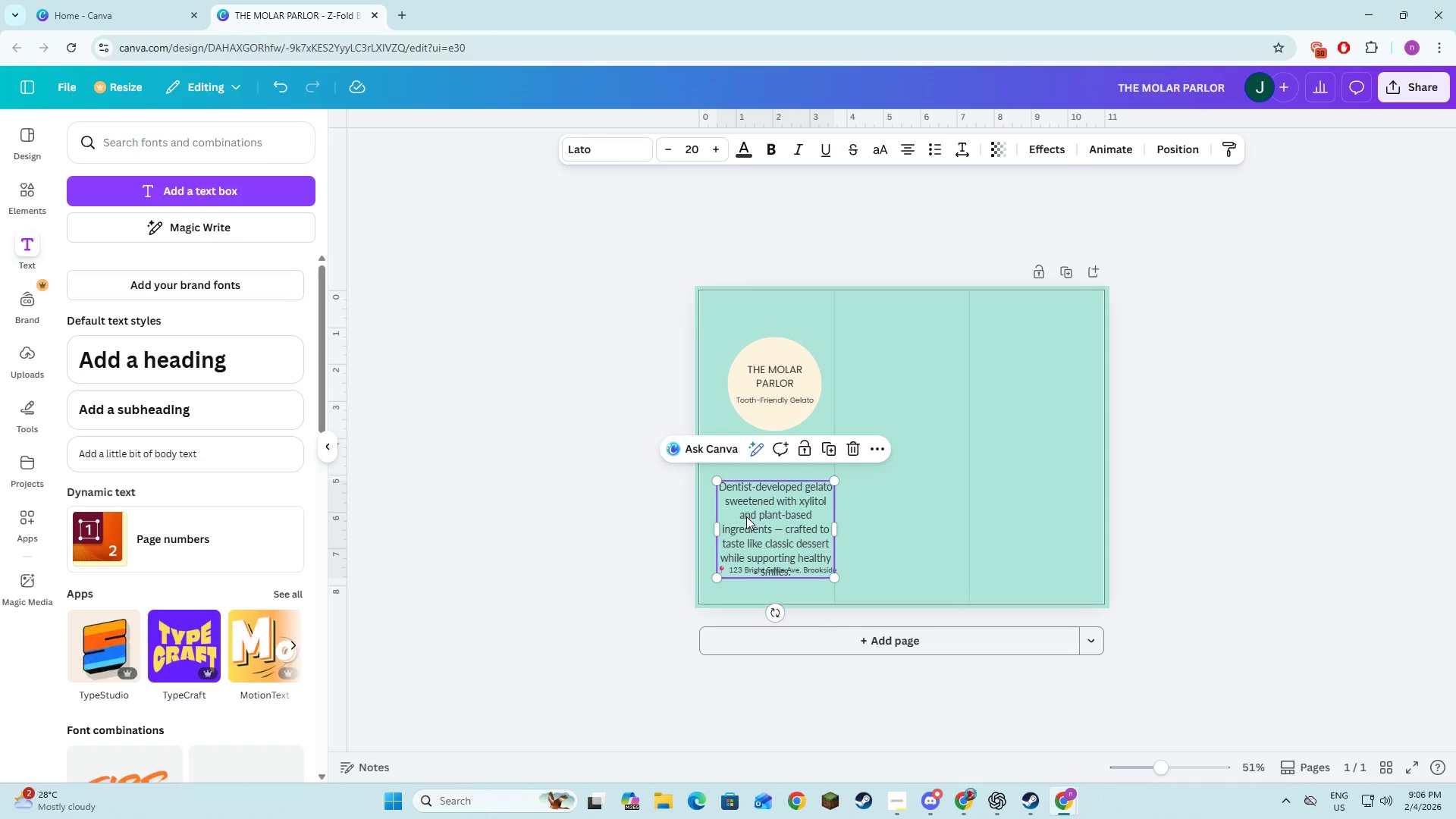 
left_click_drag(start_coordinate=[746, 516], to_coordinate=[747, 500])
 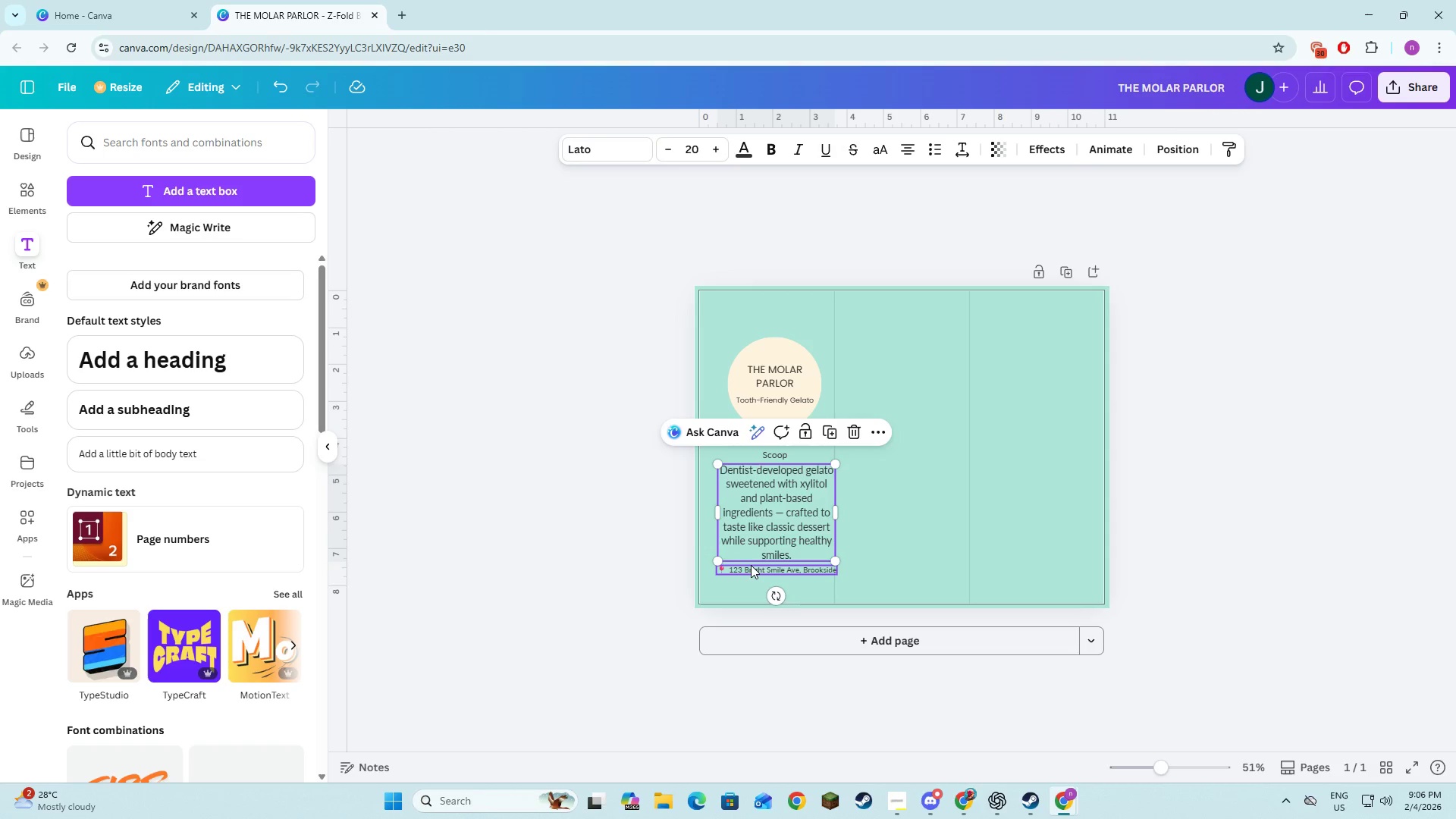 
left_click([751, 565])
 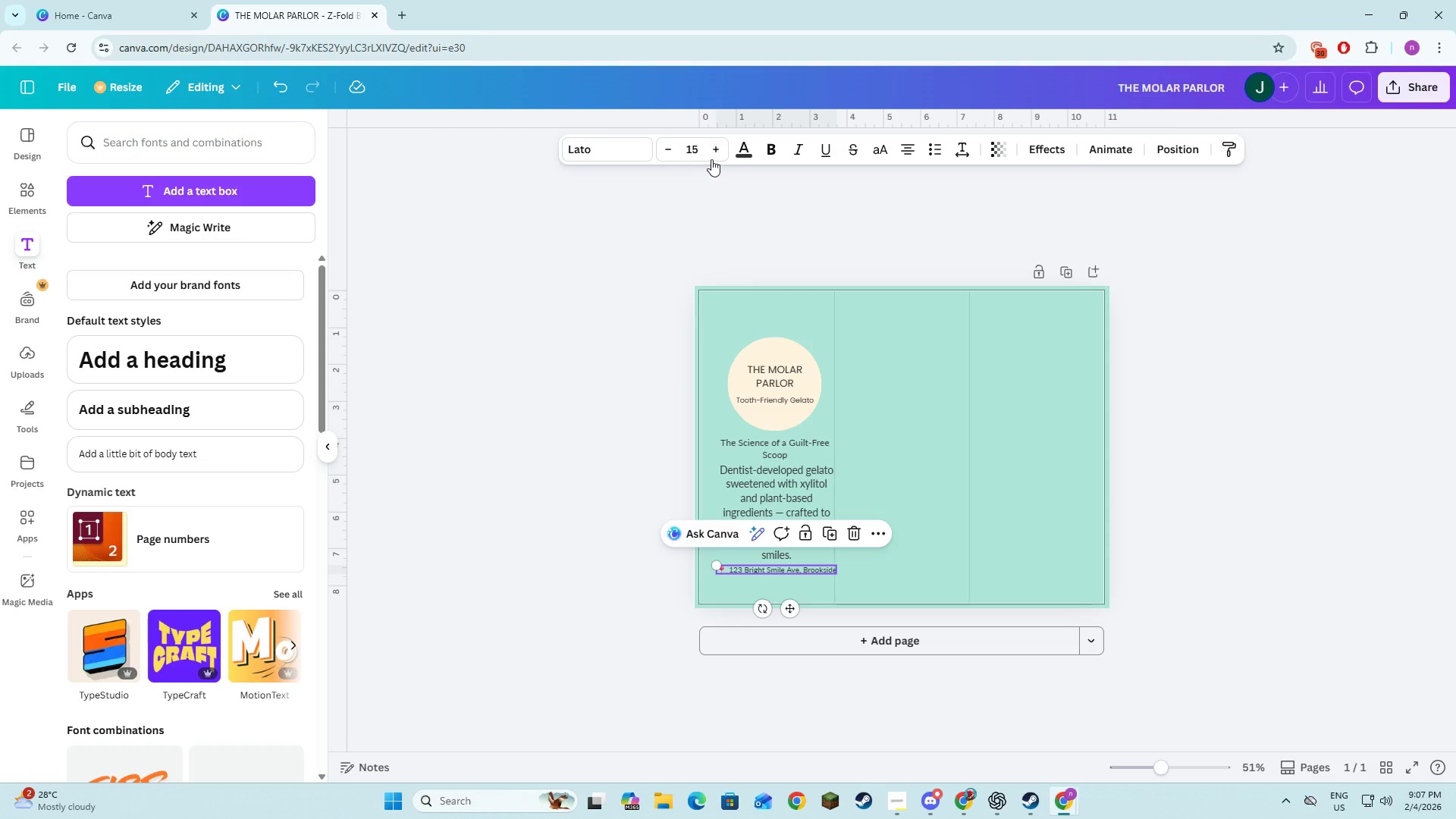 
double_click([713, 158])
 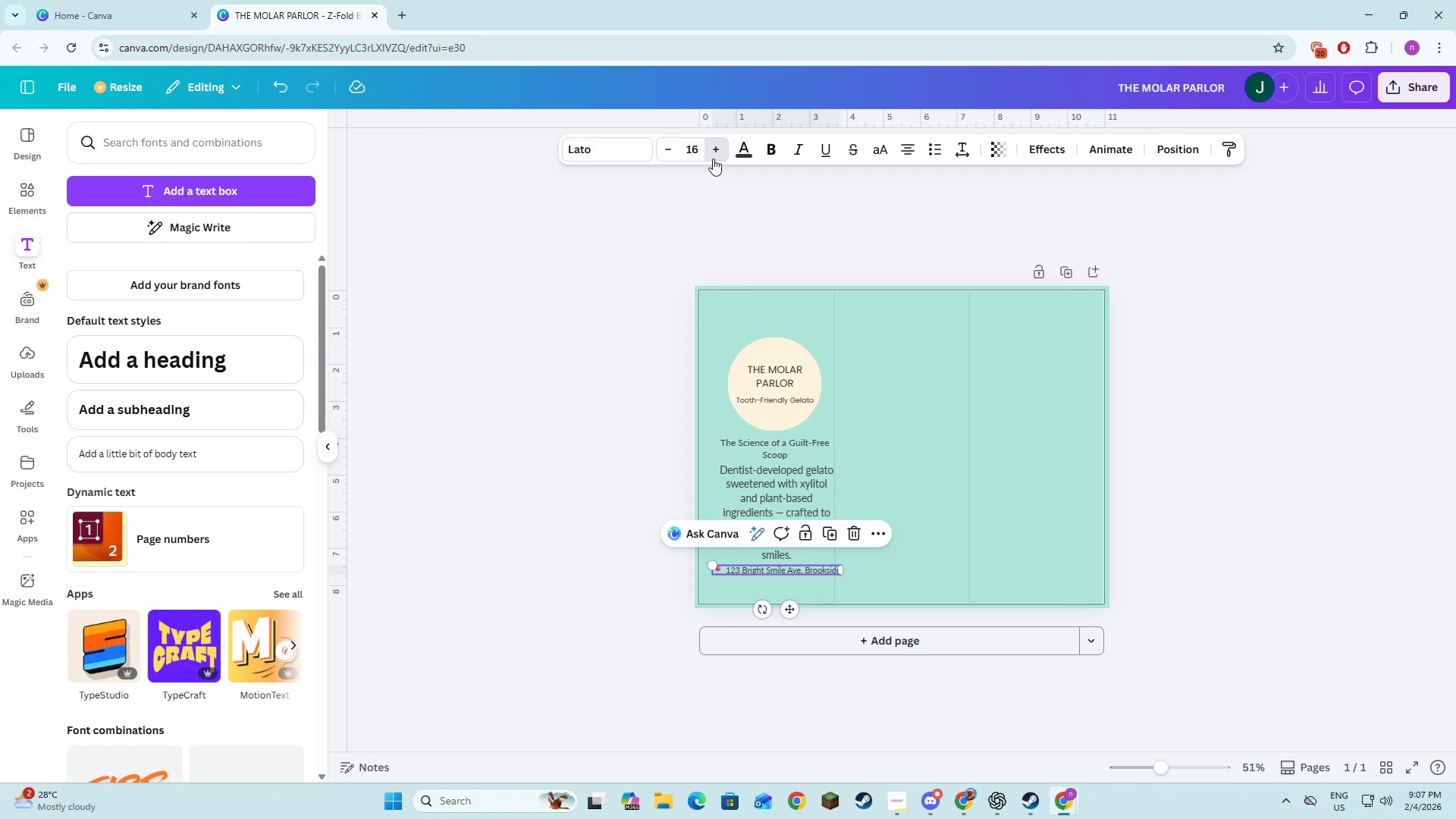 
triple_click([713, 158])
 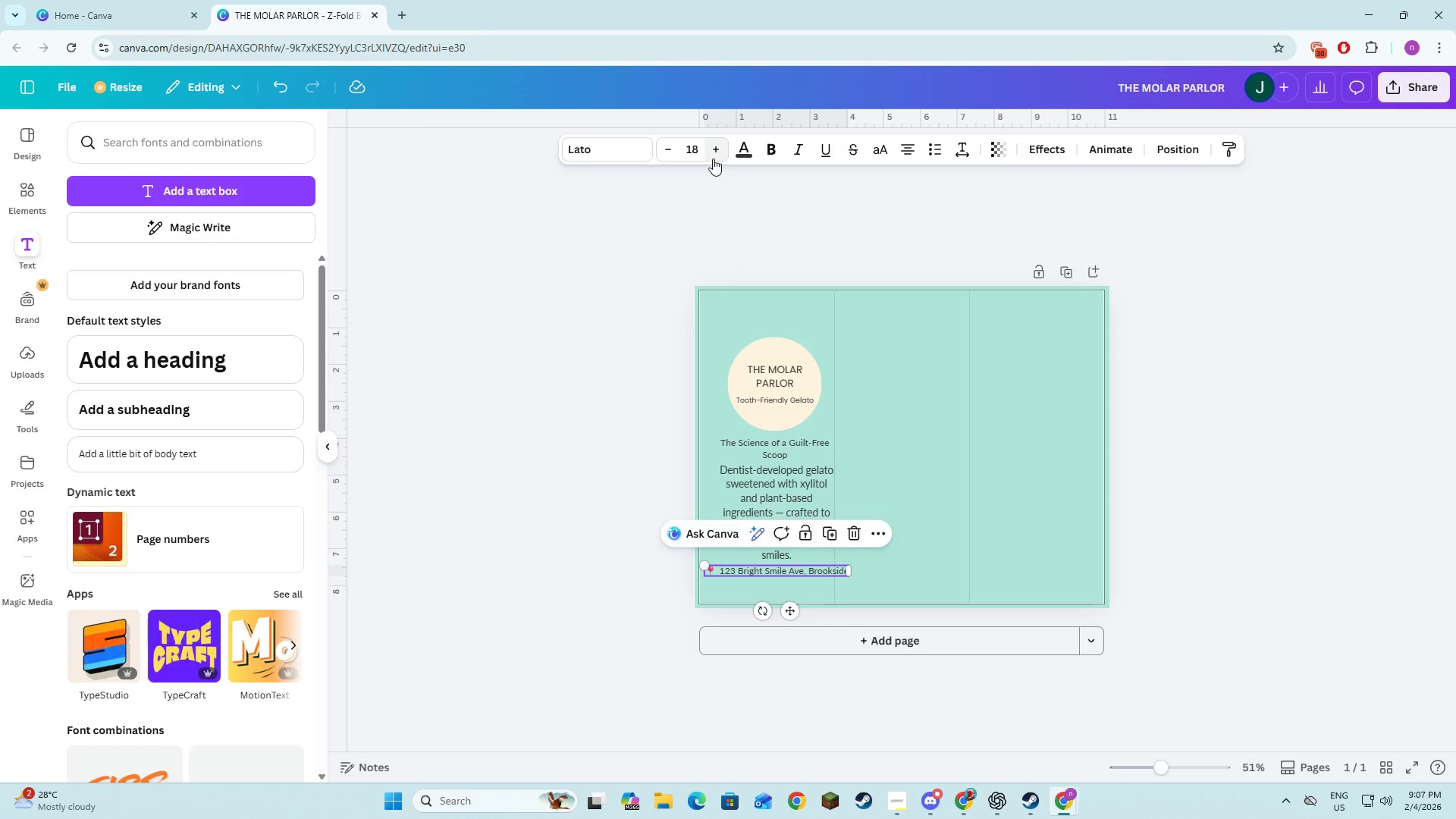 
left_click([713, 158])
 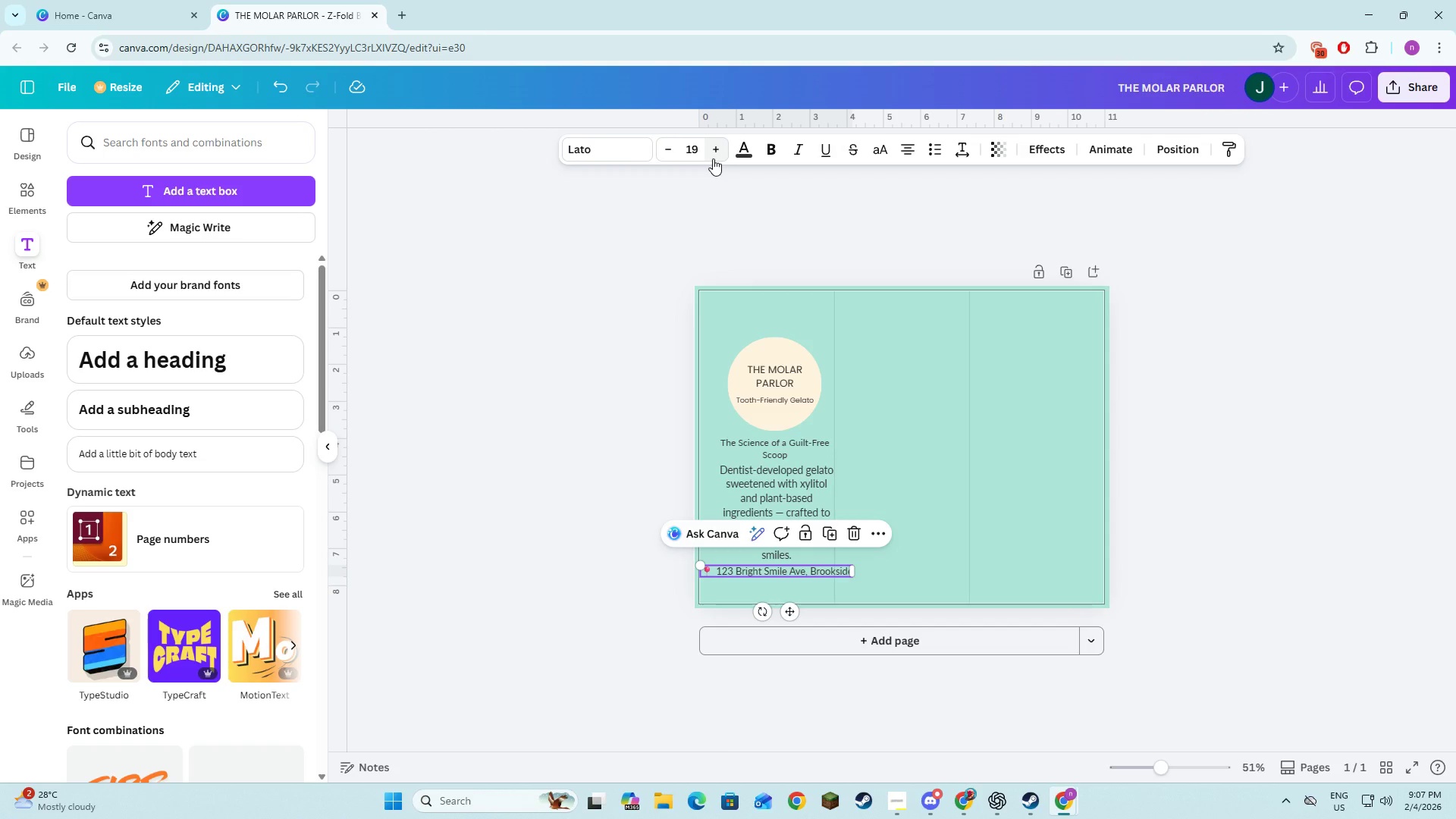 
left_click([713, 158])
 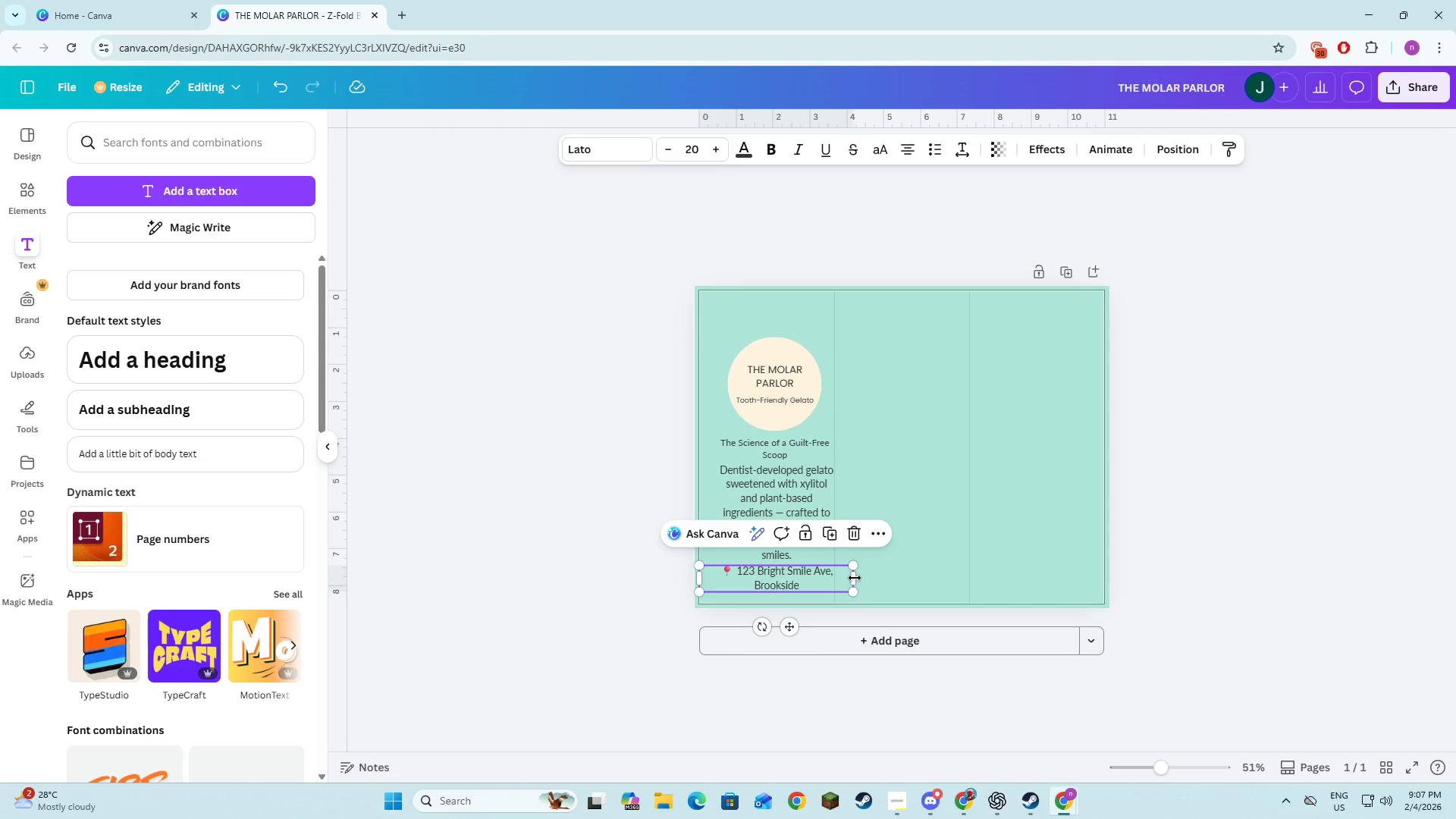 
left_click_drag(start_coordinate=[855, 578], to_coordinate=[815, 578])
 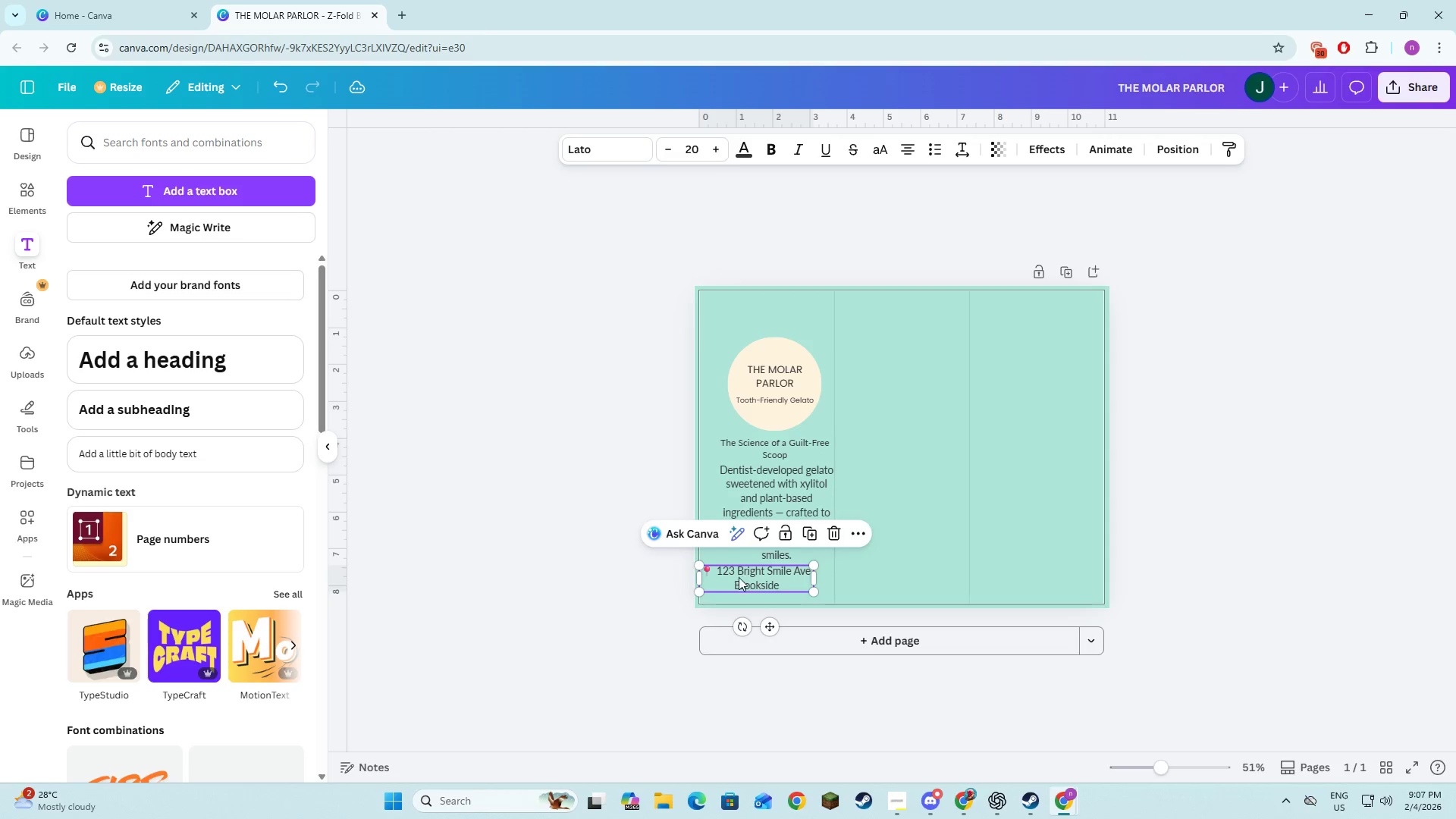 
left_click_drag(start_coordinate=[739, 578], to_coordinate=[752, 581])
 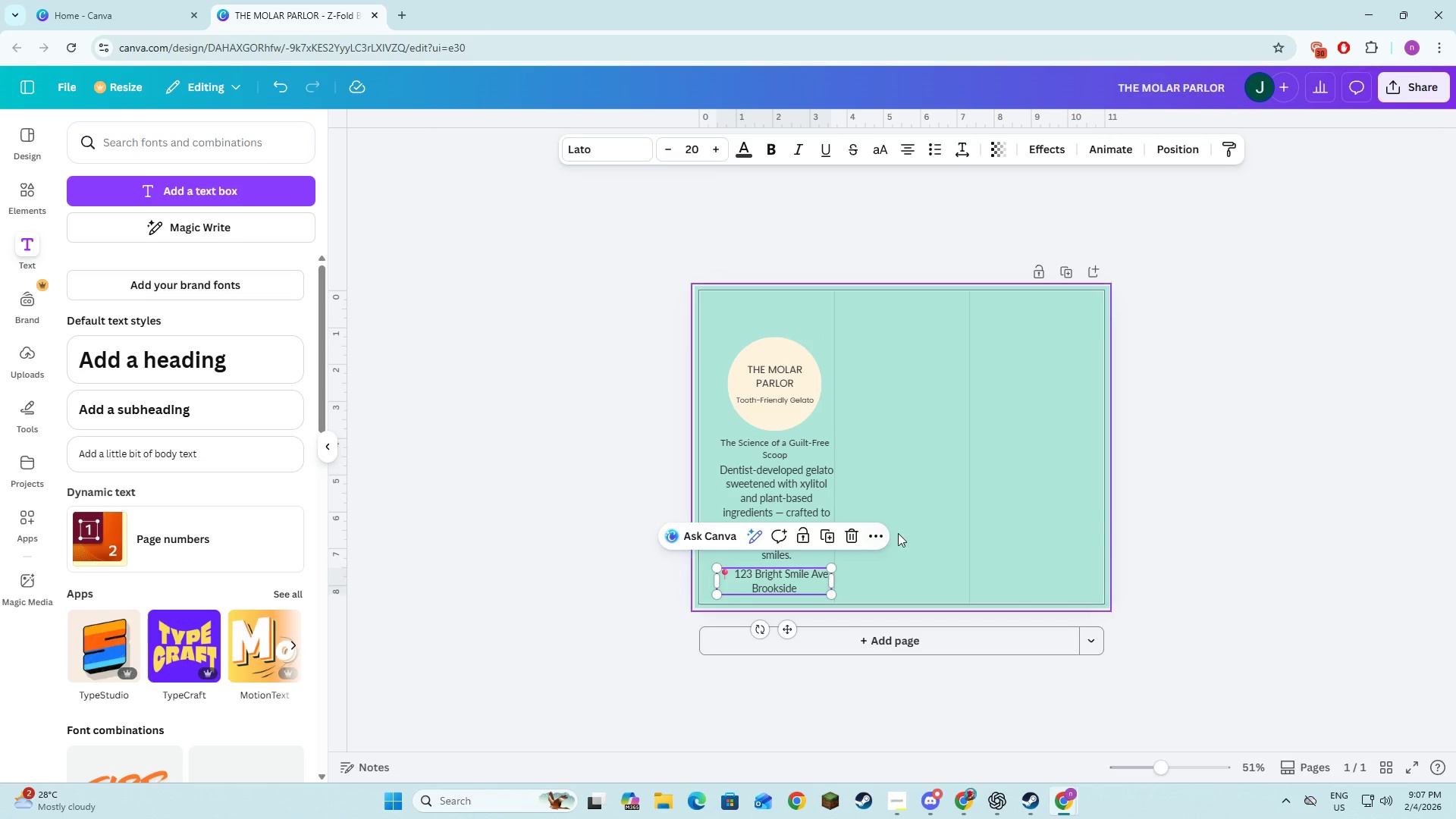 
left_click([898, 533])
 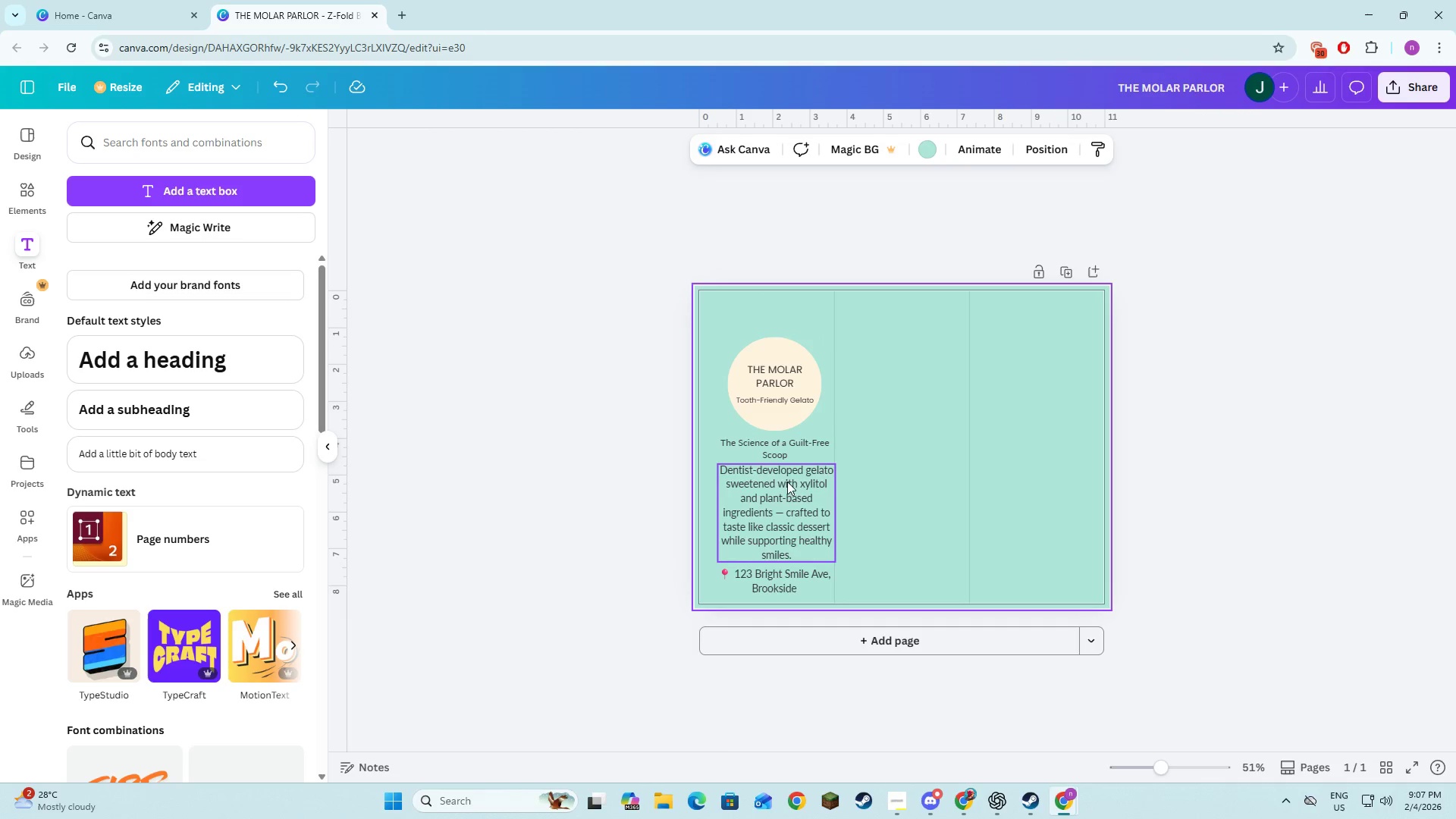 
left_click([782, 495])
 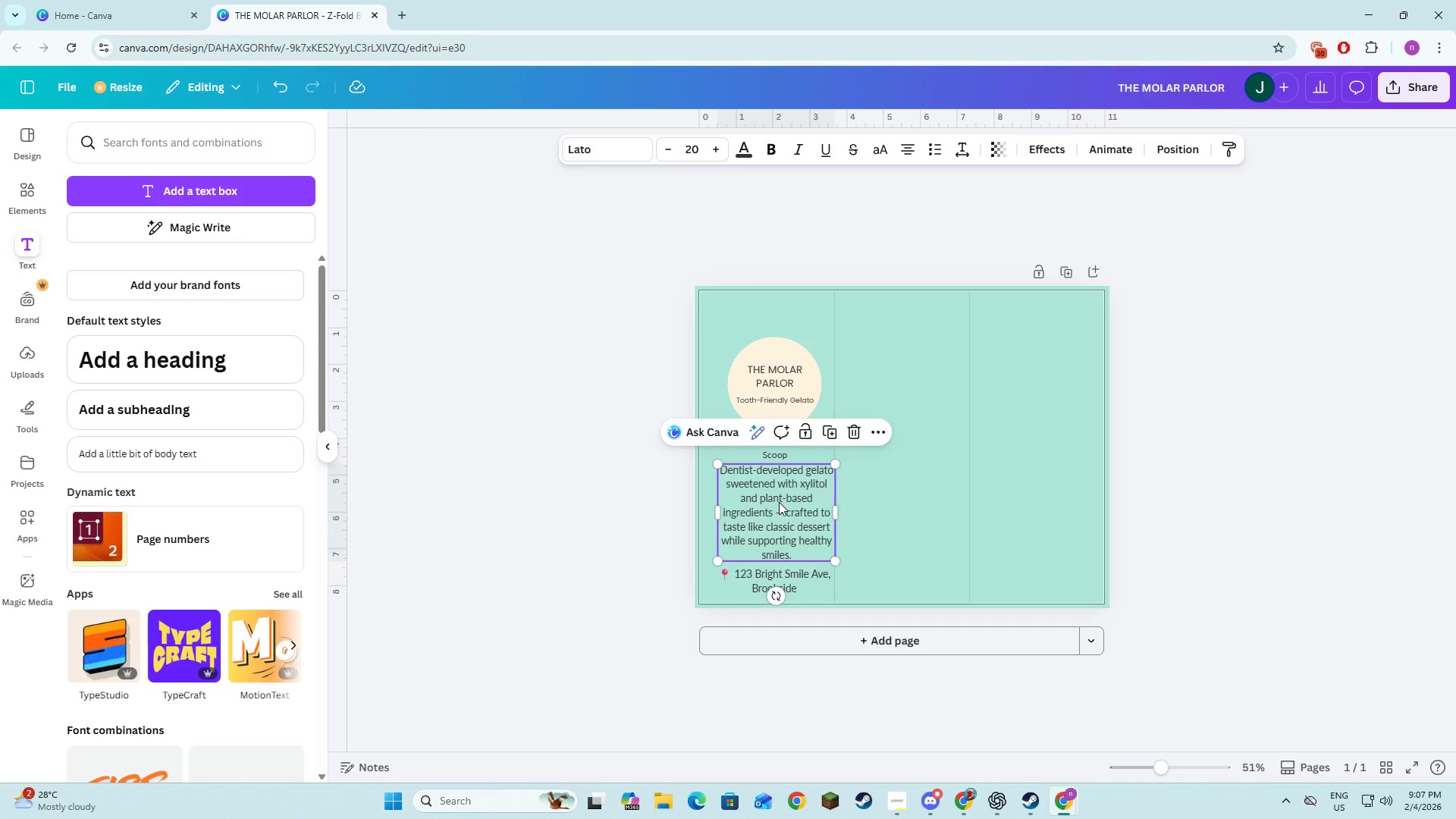 
left_click_drag(start_coordinate=[779, 502], to_coordinate=[774, 500])
 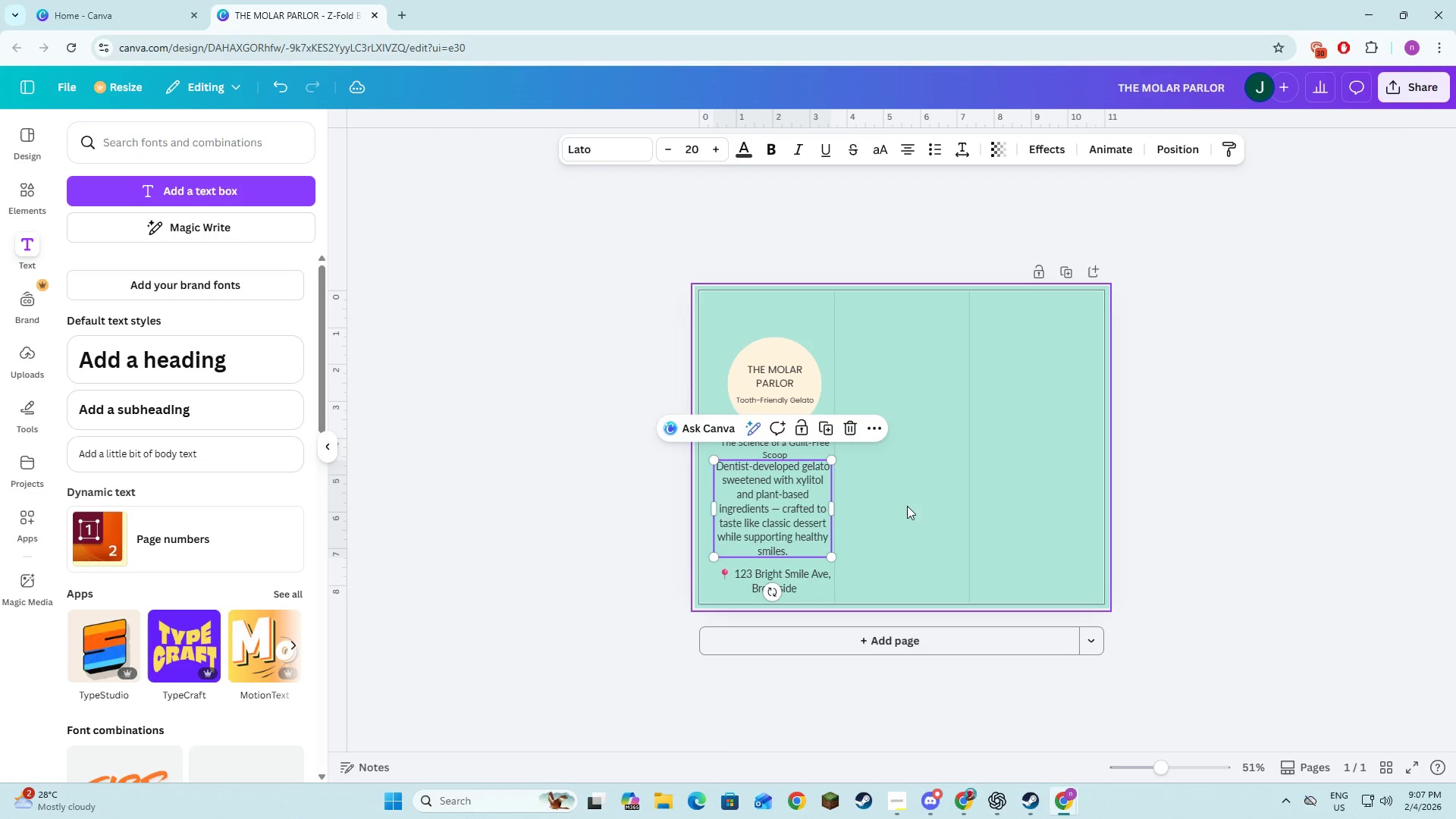 
left_click([907, 506])
 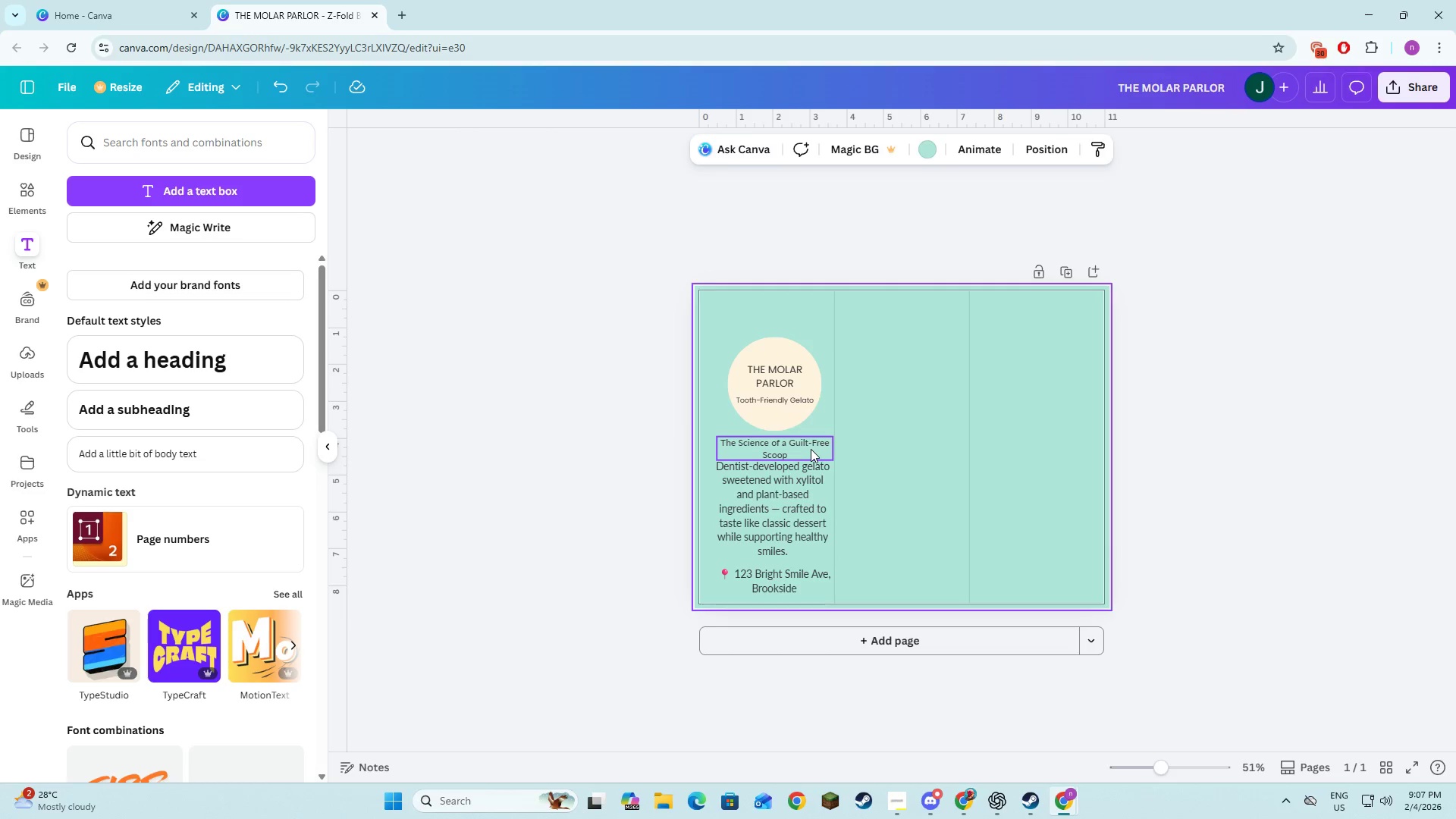 
left_click([811, 449])
 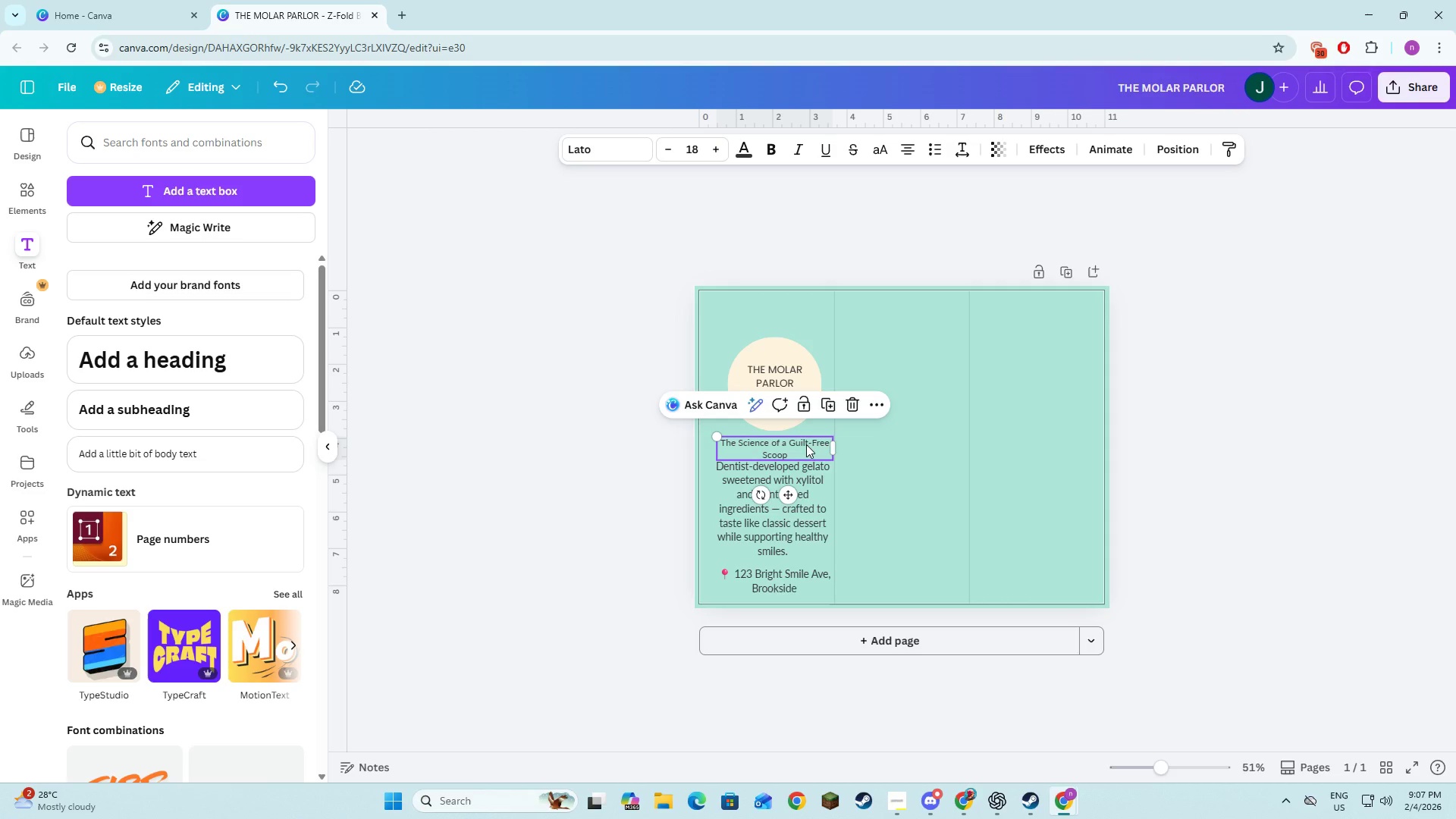 
double_click([806, 444])
 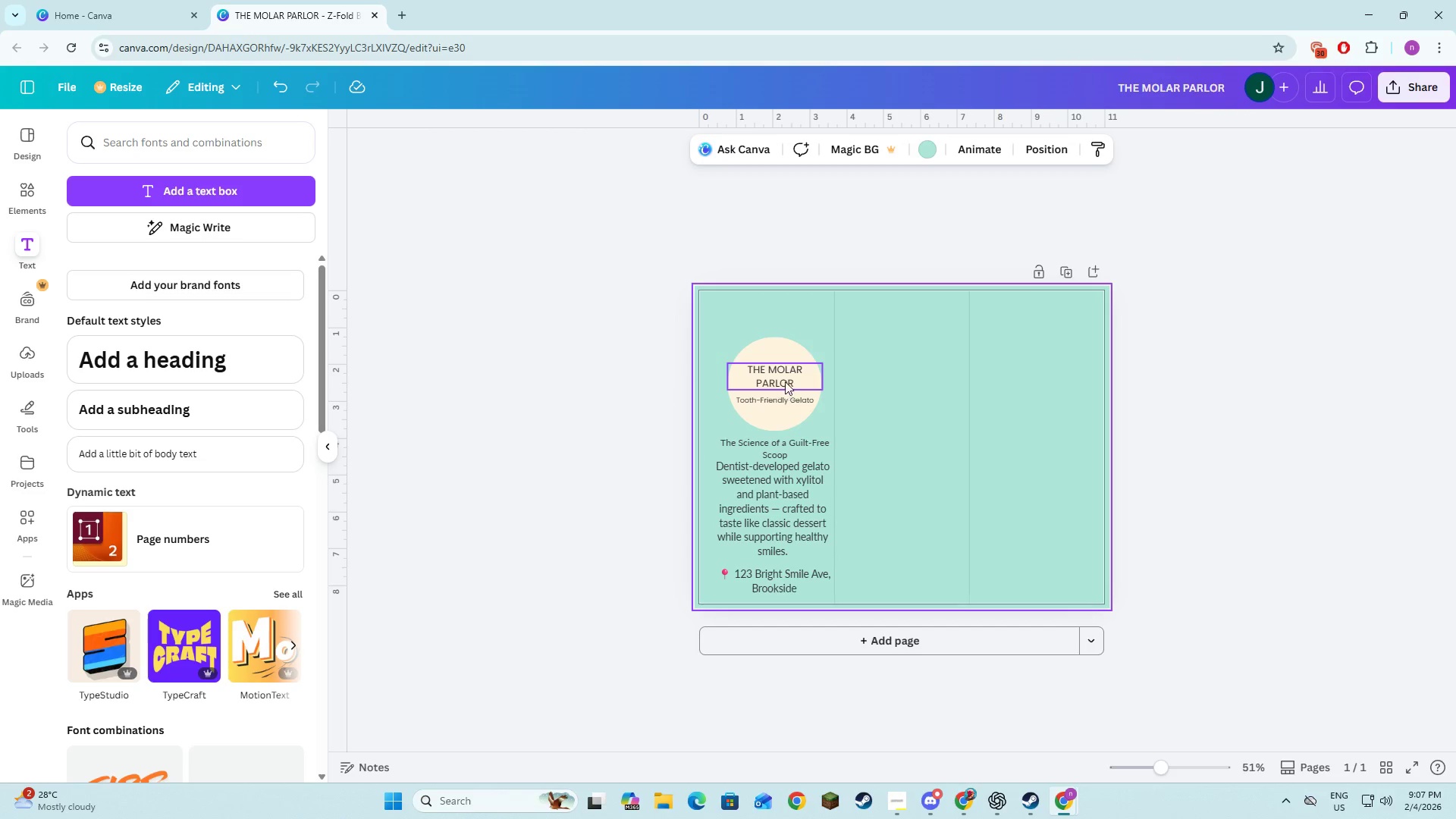 
left_click([785, 378])
 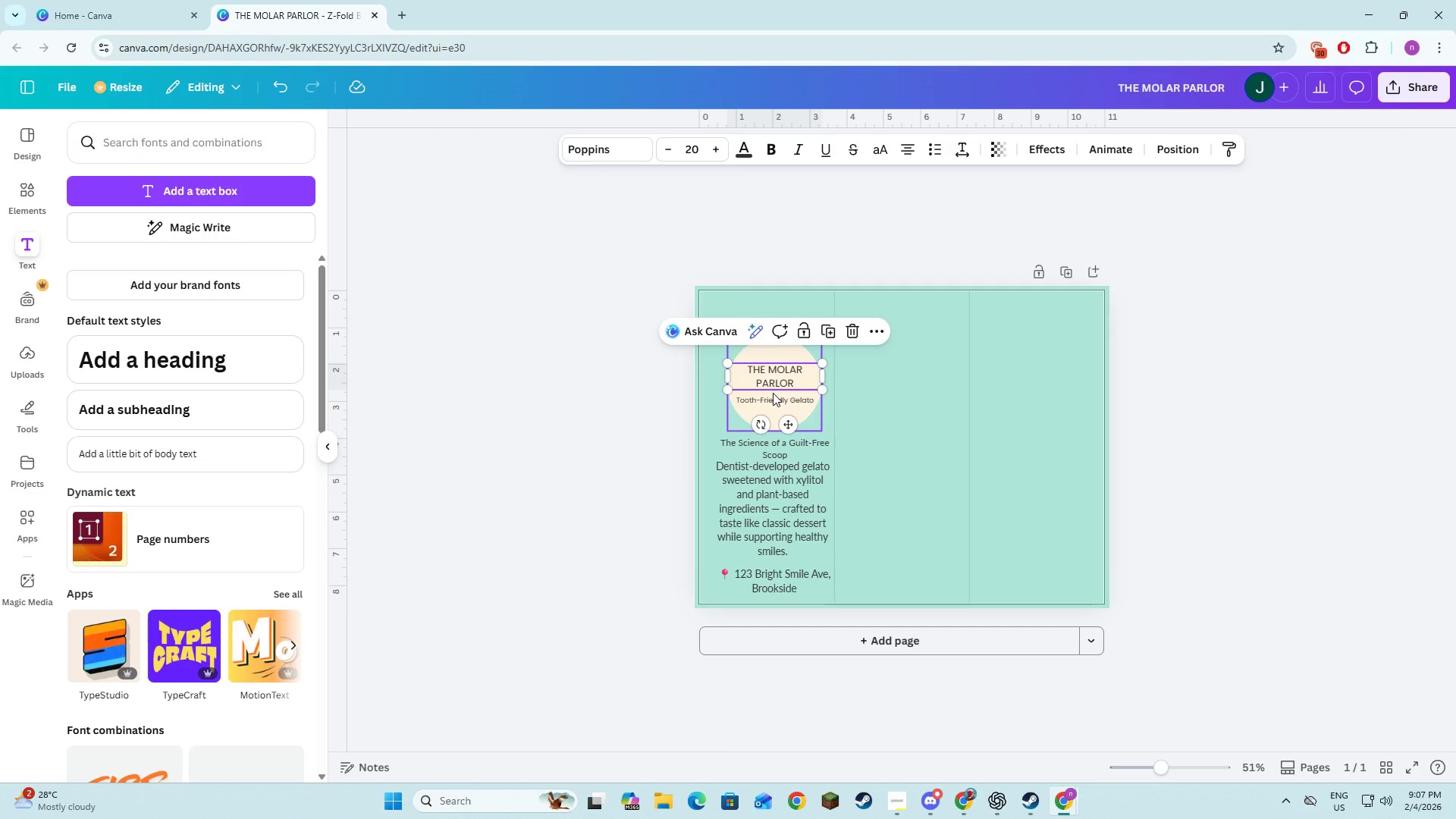 
hold_key(key=ShiftLeft, duration=1.5)
left_click([773, 402])
 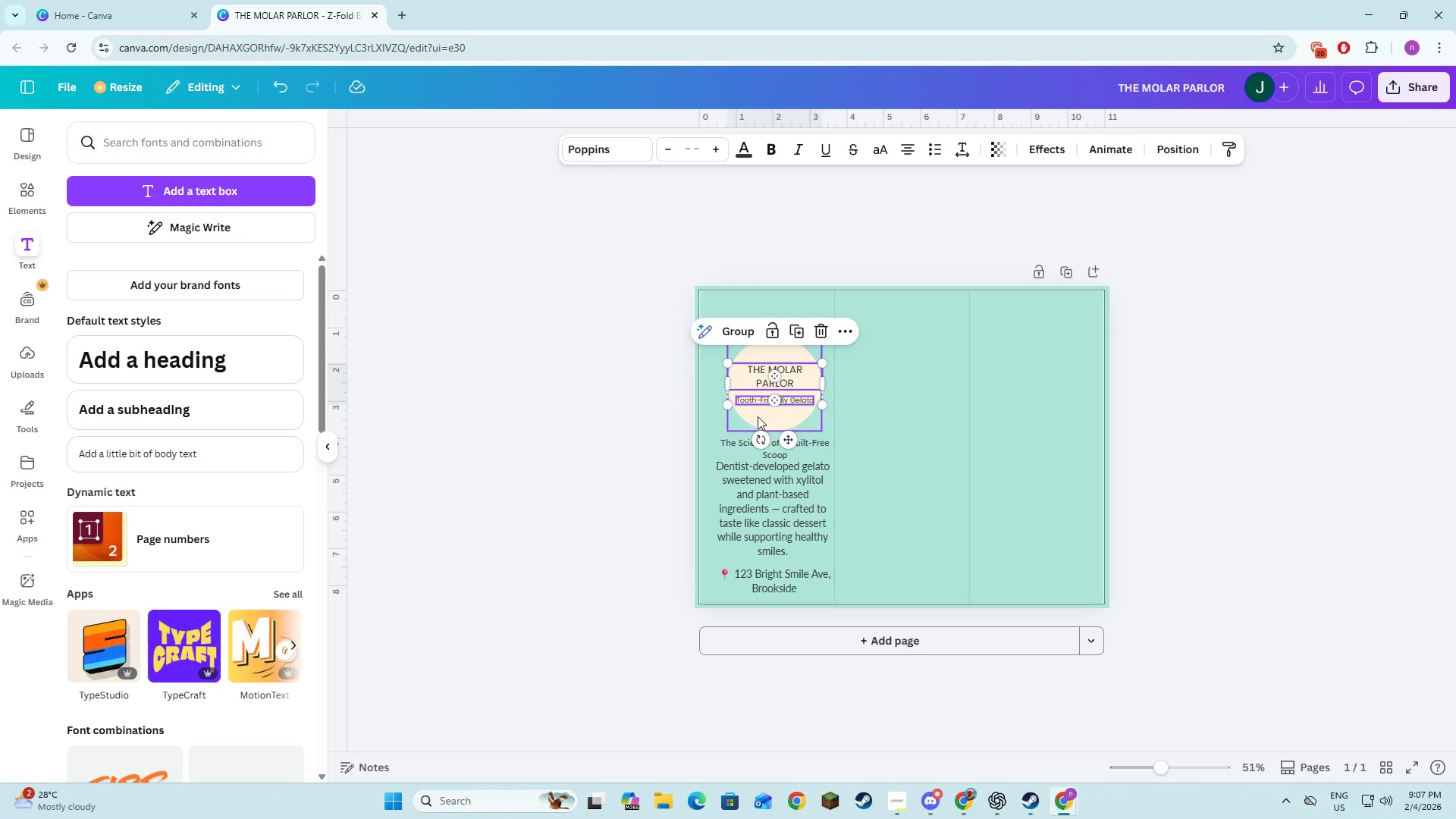 
left_click([758, 416])
 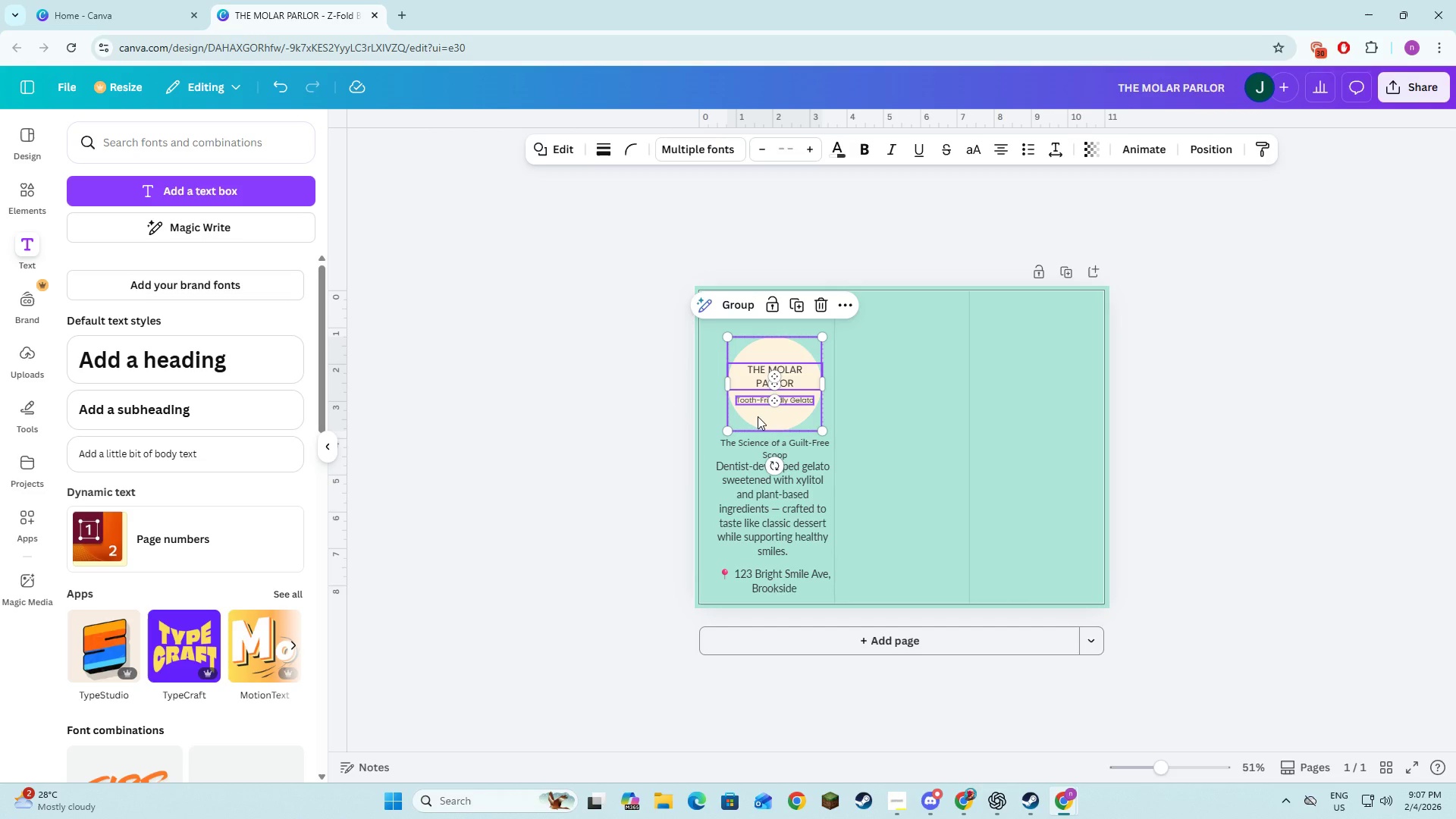 
key(Shift+ShiftLeft)
 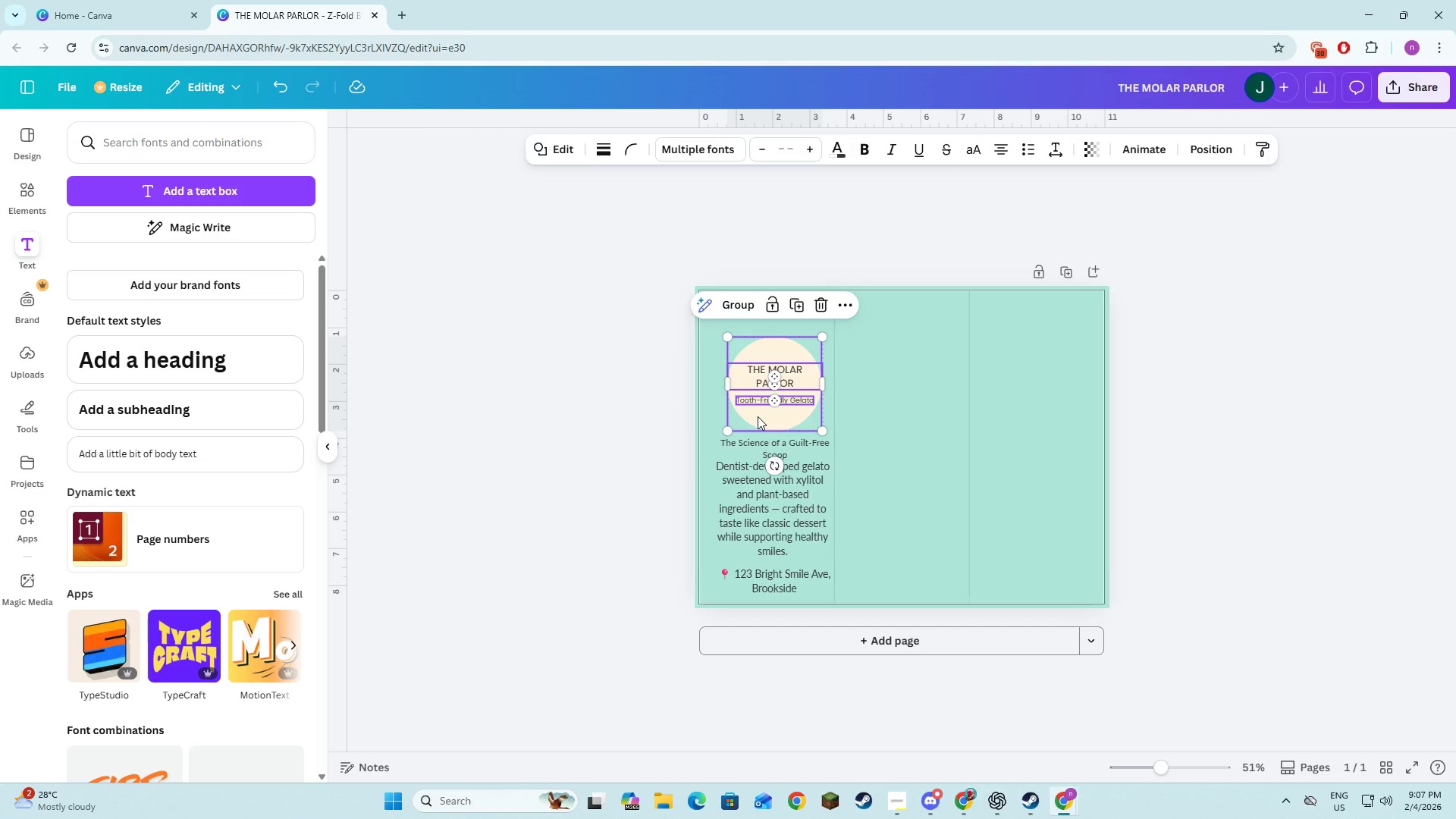 
key(Shift+ShiftLeft)
 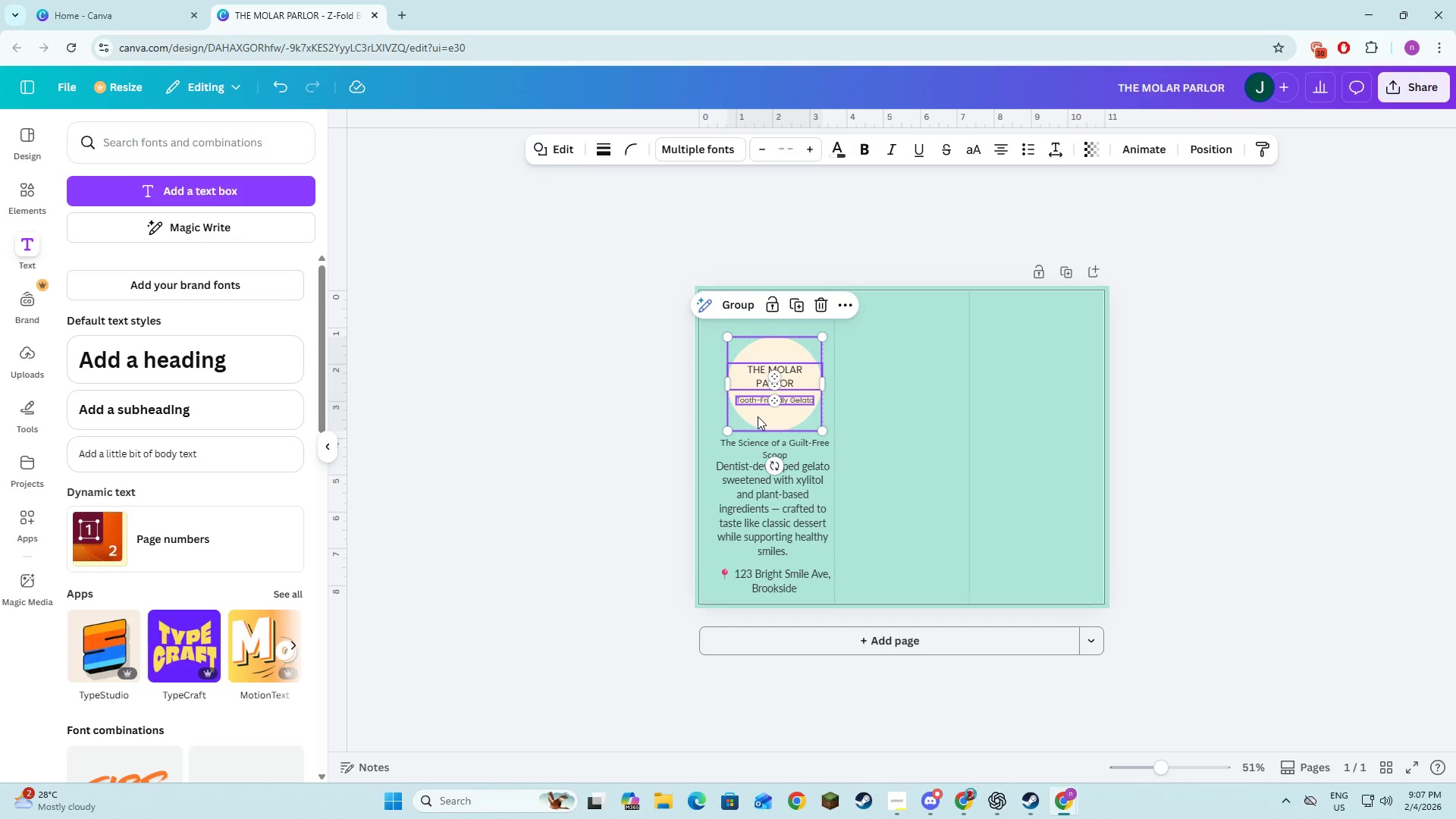 
key(Shift+ShiftLeft)
 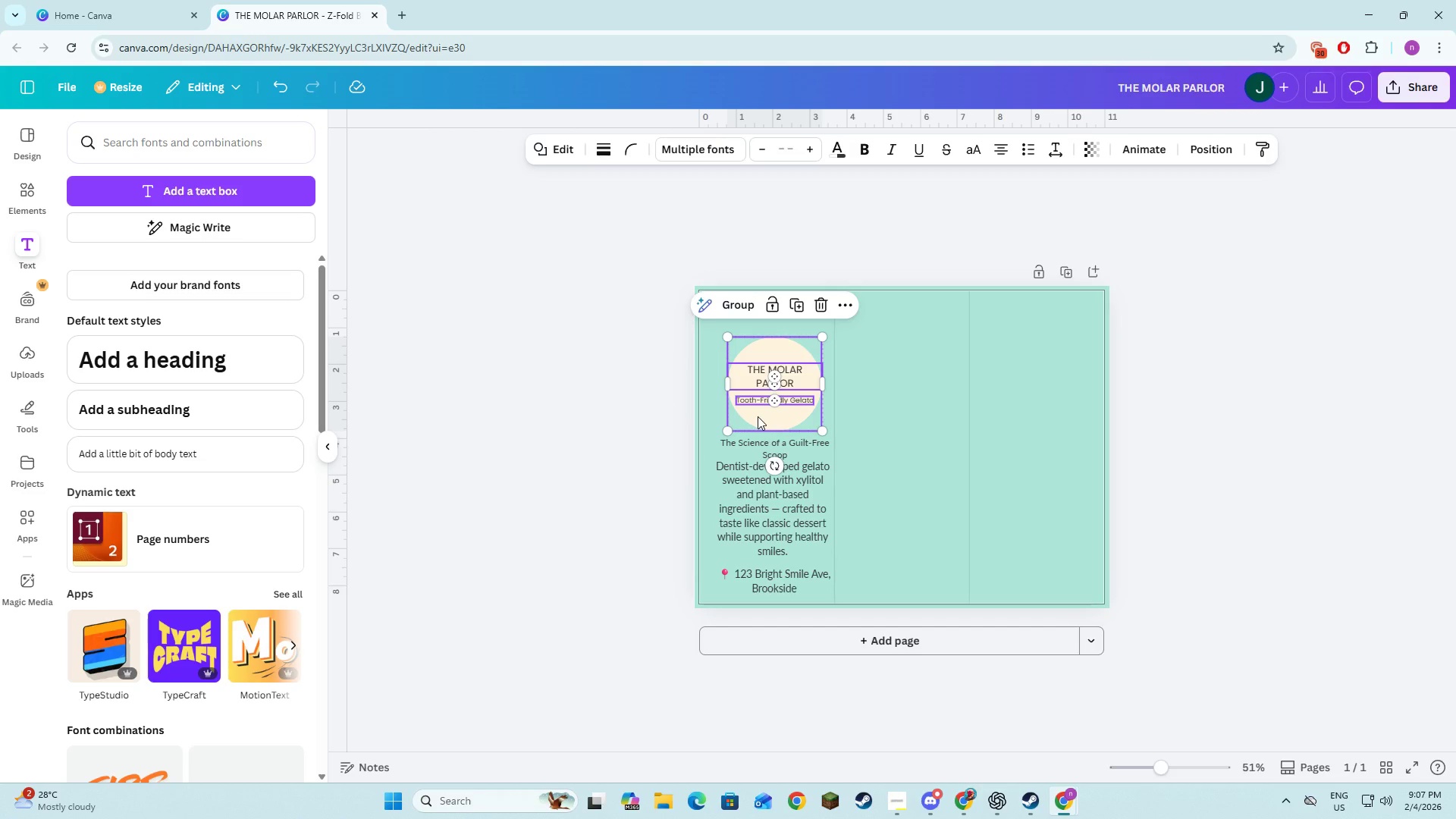 
key(Shift+ShiftLeft)
 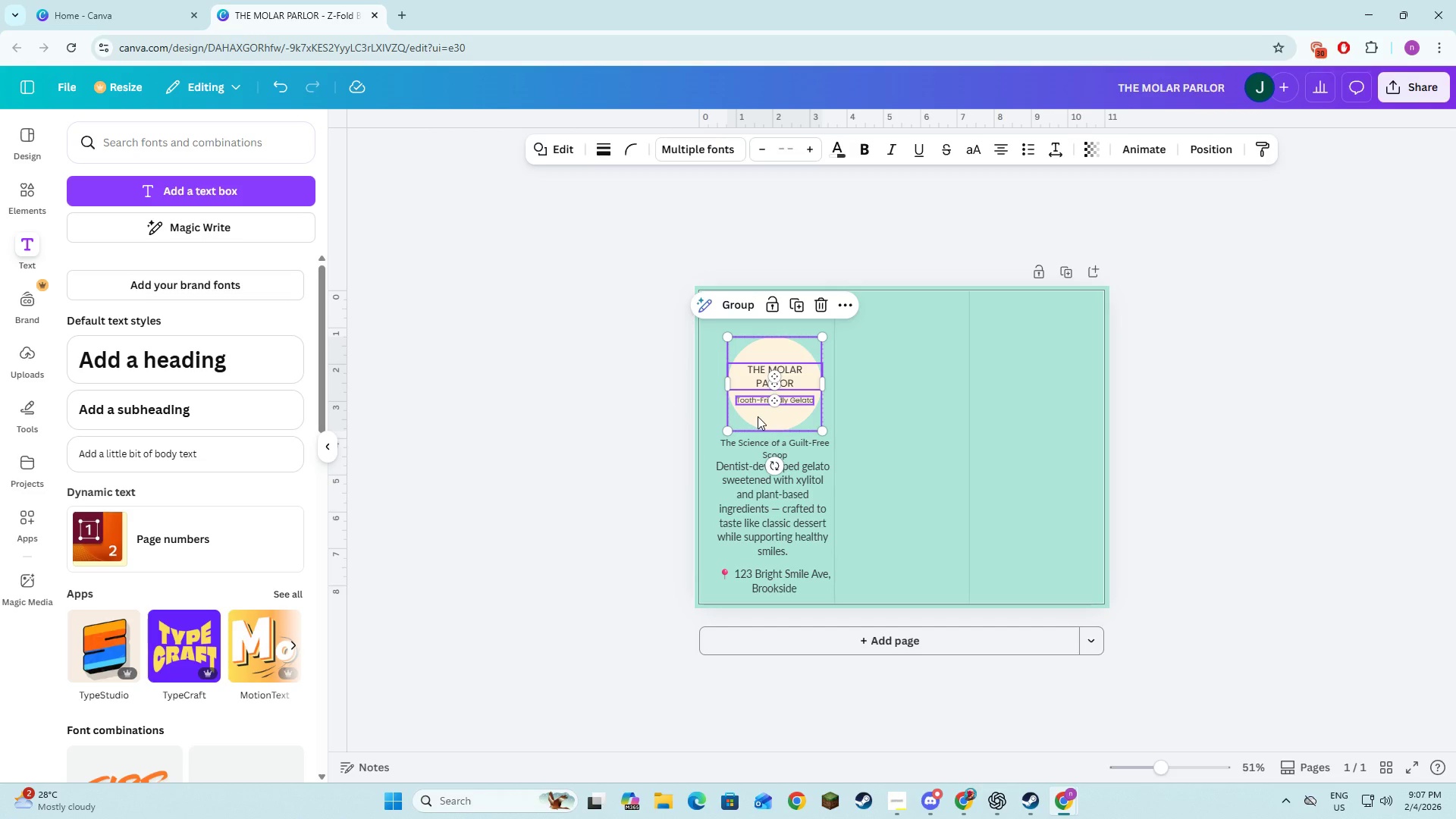 
key(Shift+ShiftLeft)
 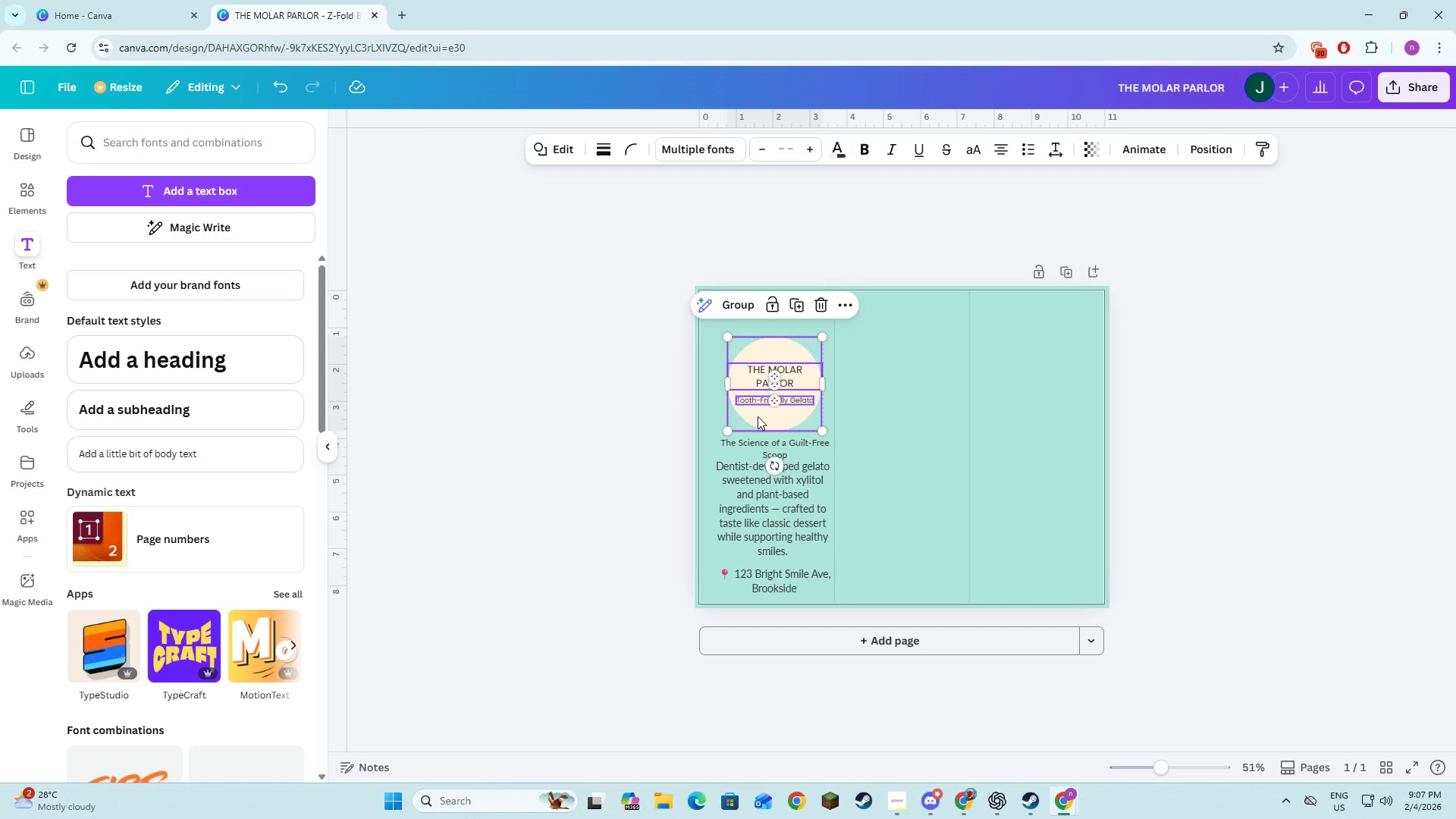 
key(Shift+ShiftLeft)
 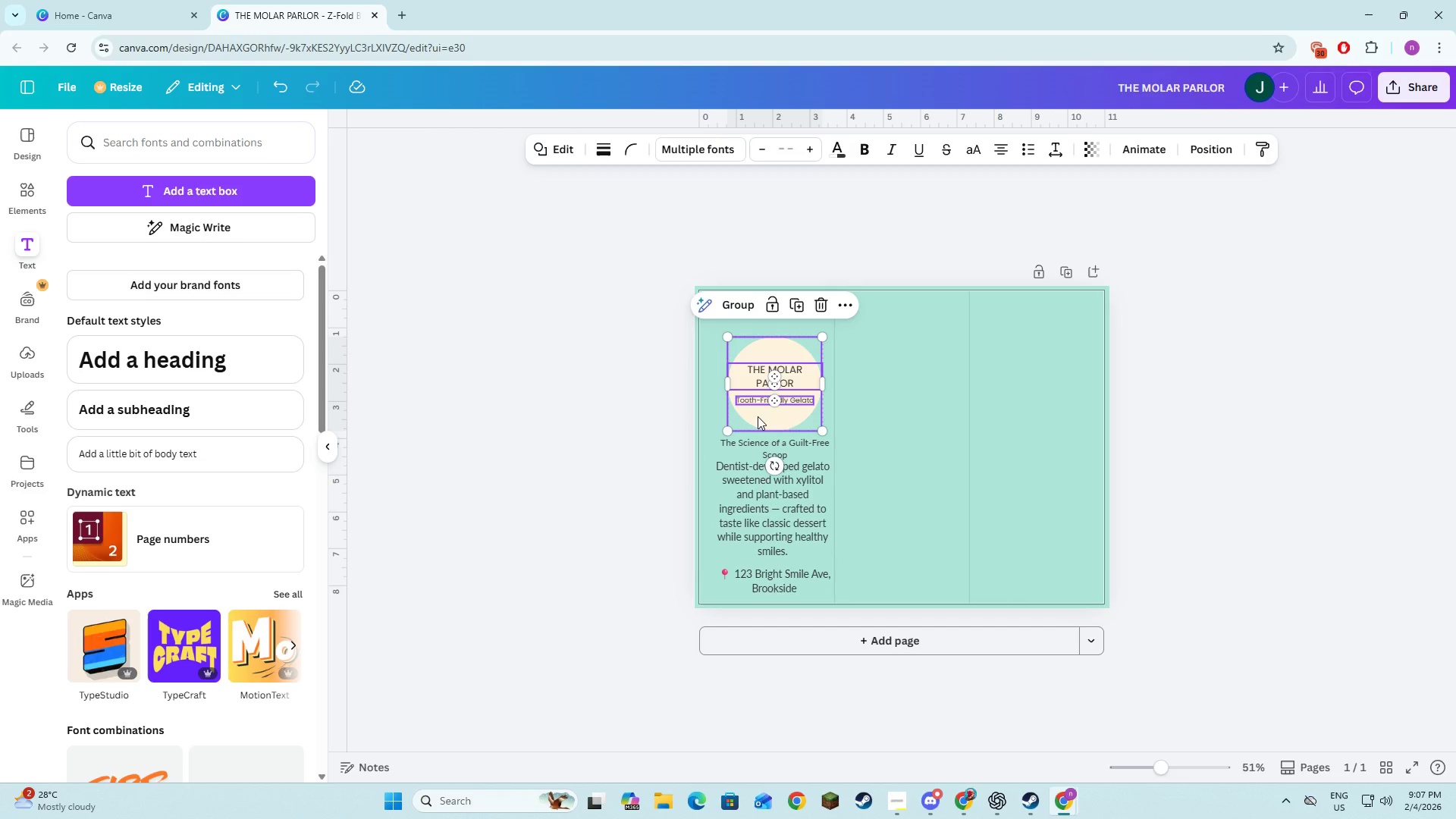 
key(Shift+ShiftLeft)
 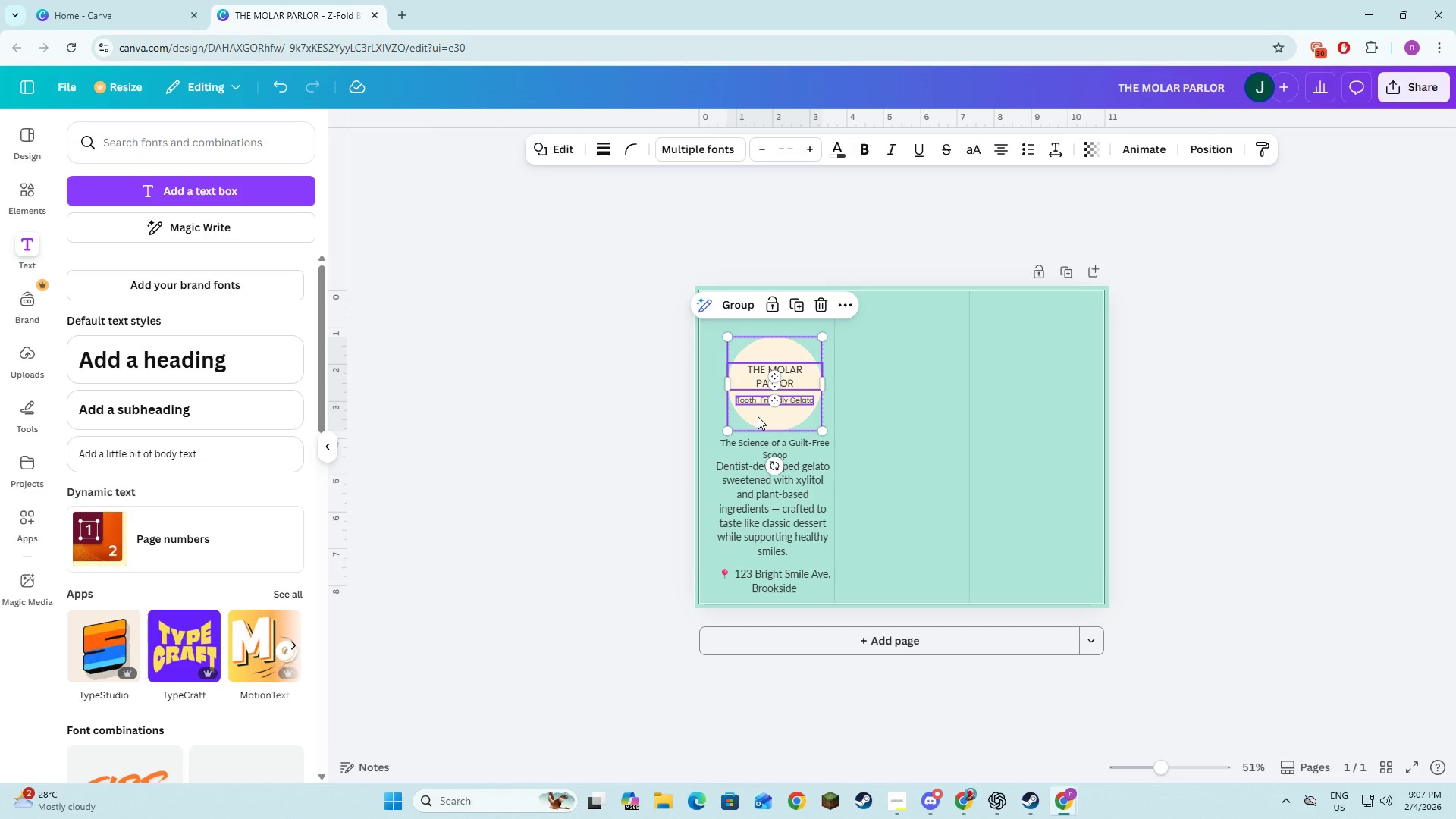 
left_click_drag(start_coordinate=[758, 416], to_coordinate=[758, 405])
 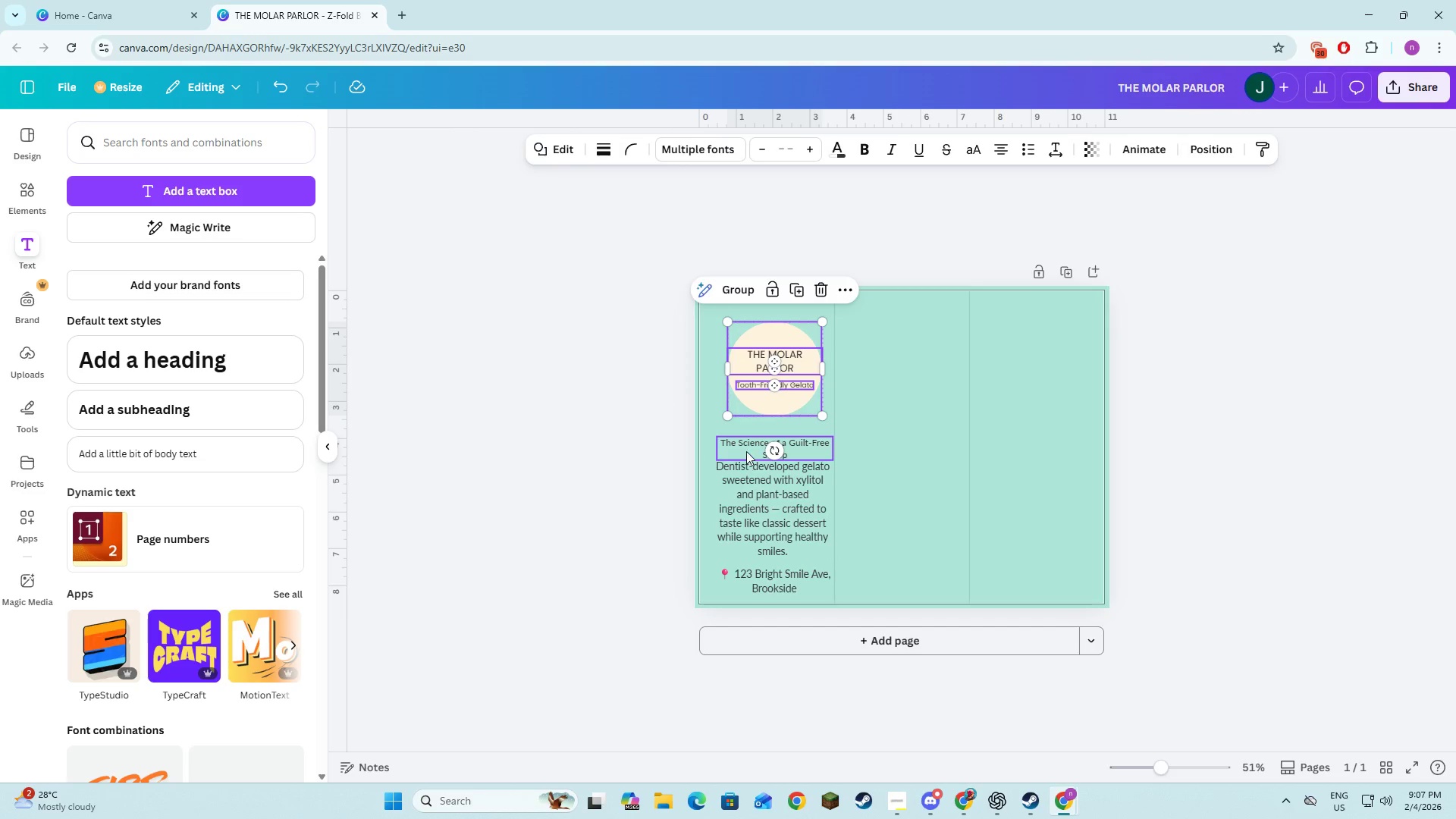 
left_click([746, 449])
 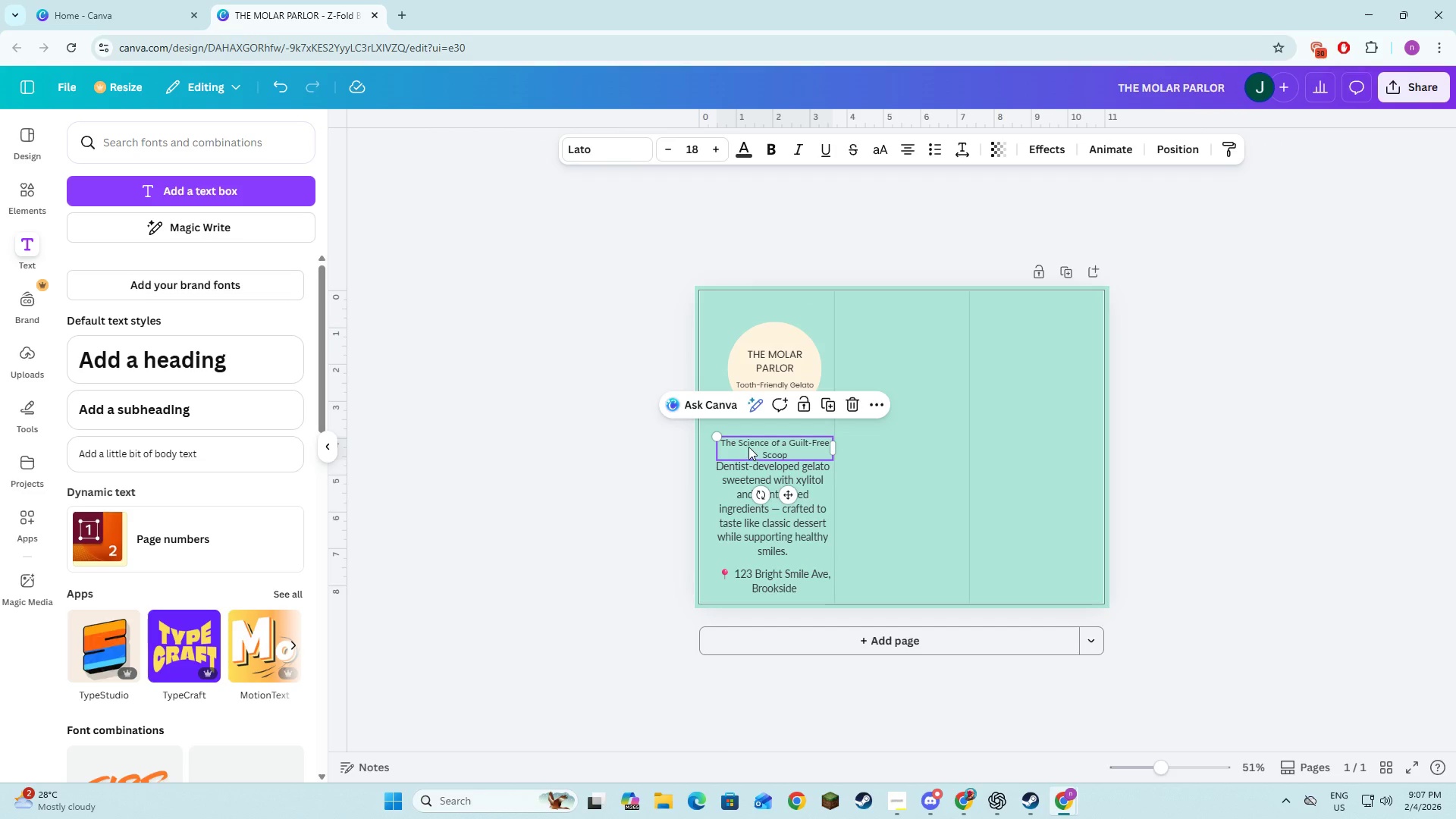 
left_click_drag(start_coordinate=[748, 447], to_coordinate=[748, 439])
 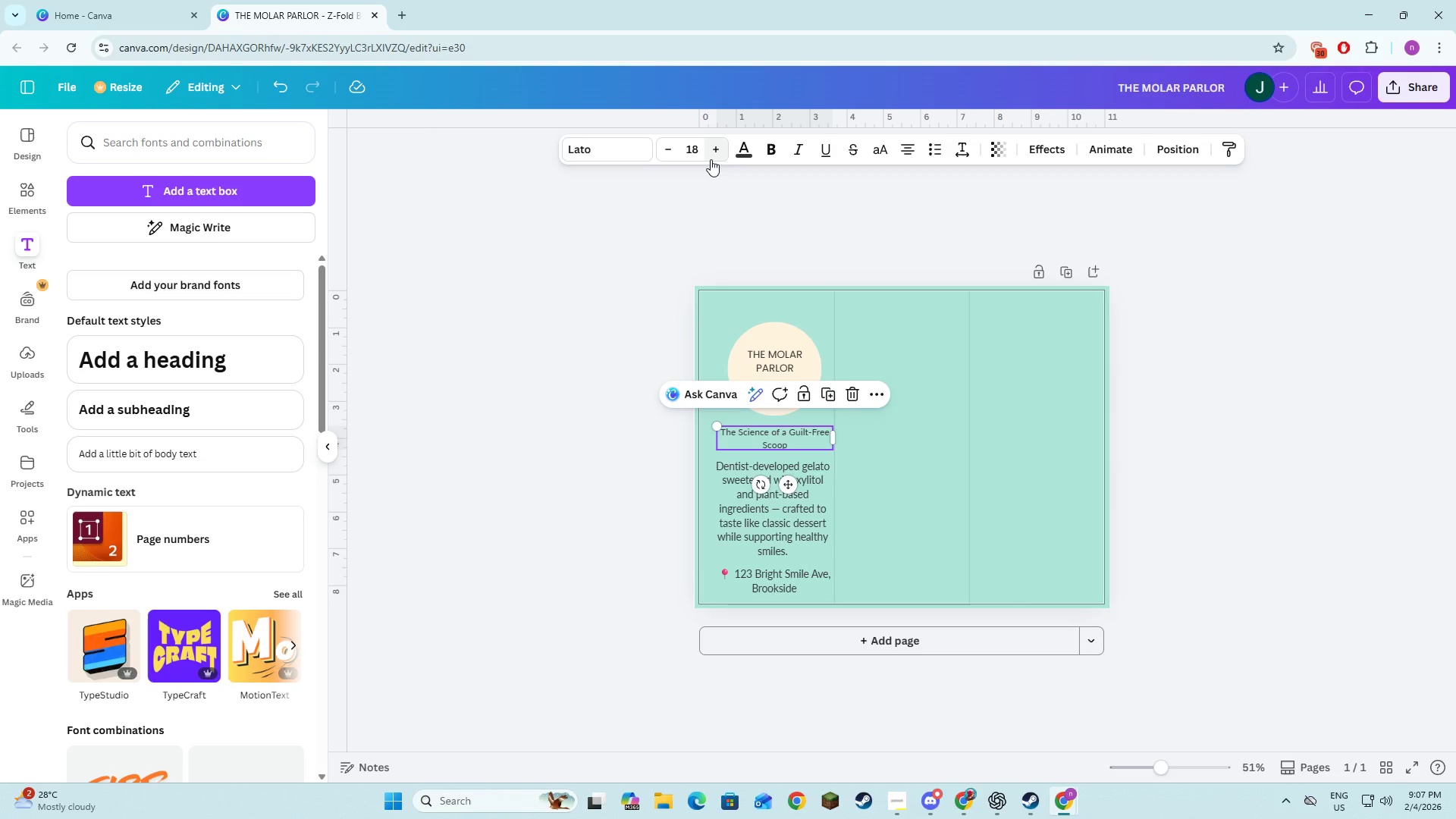 
double_click([711, 159])
 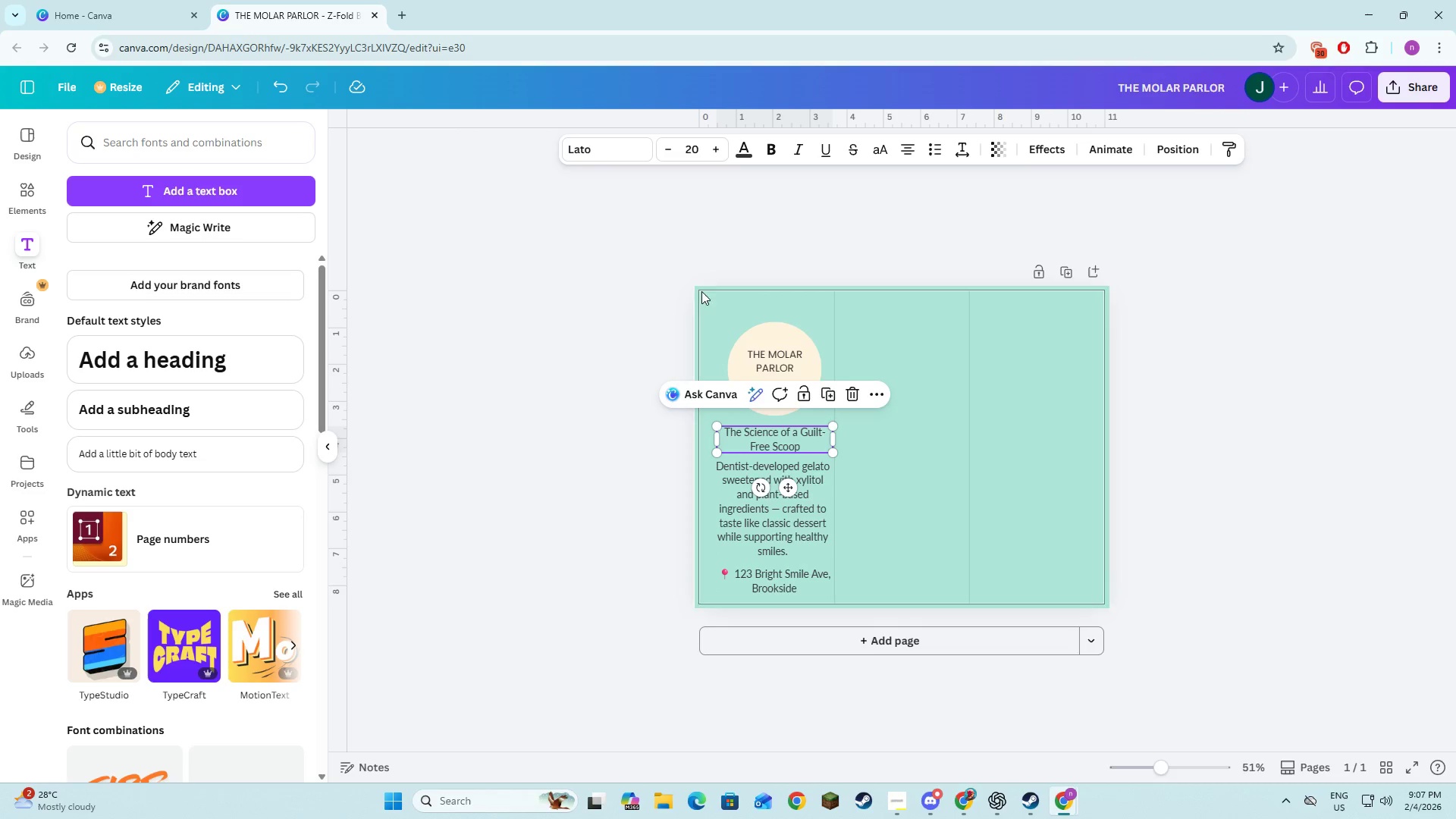 
left_click([643, 423])
 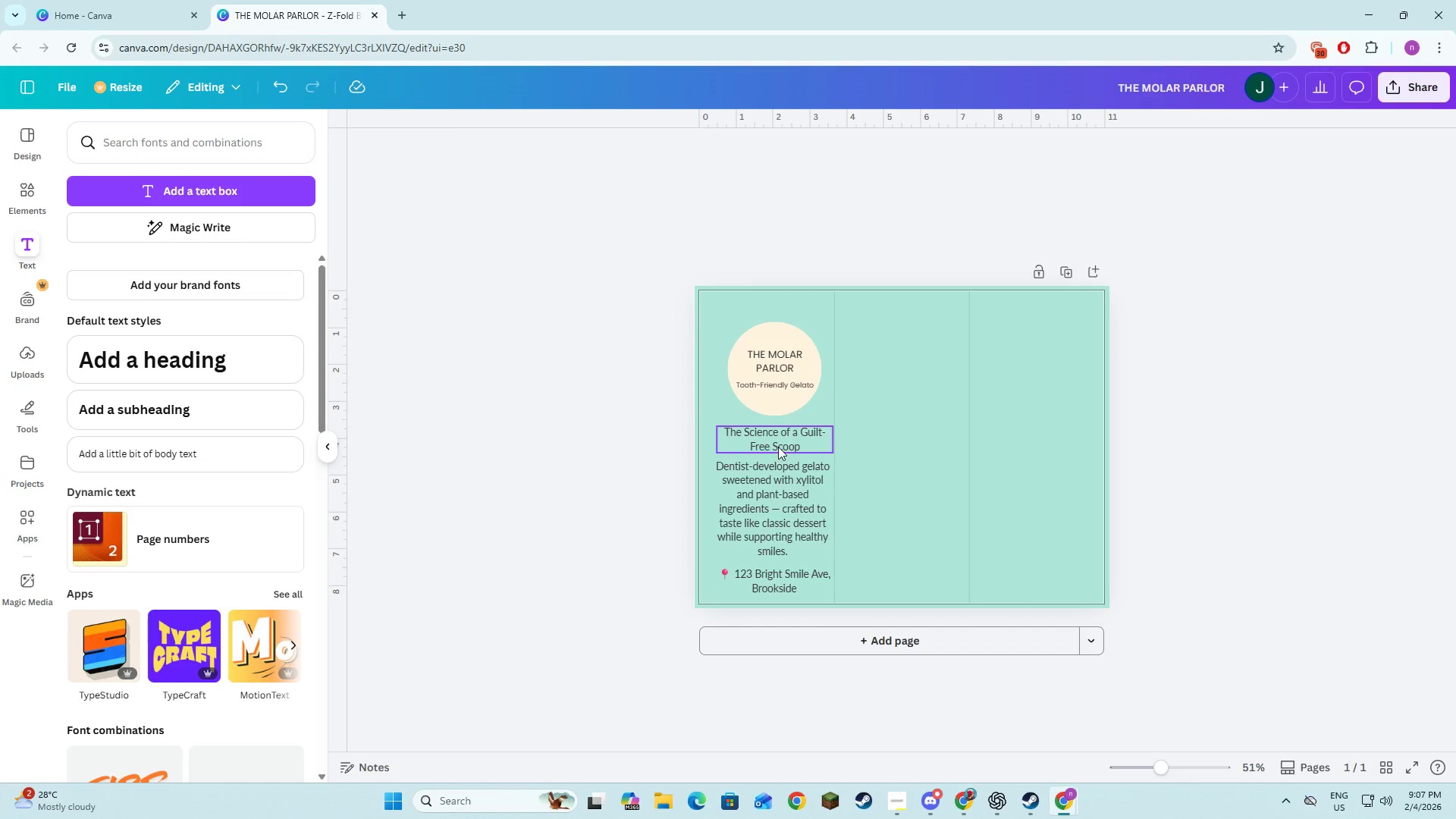 
left_click([778, 447])
 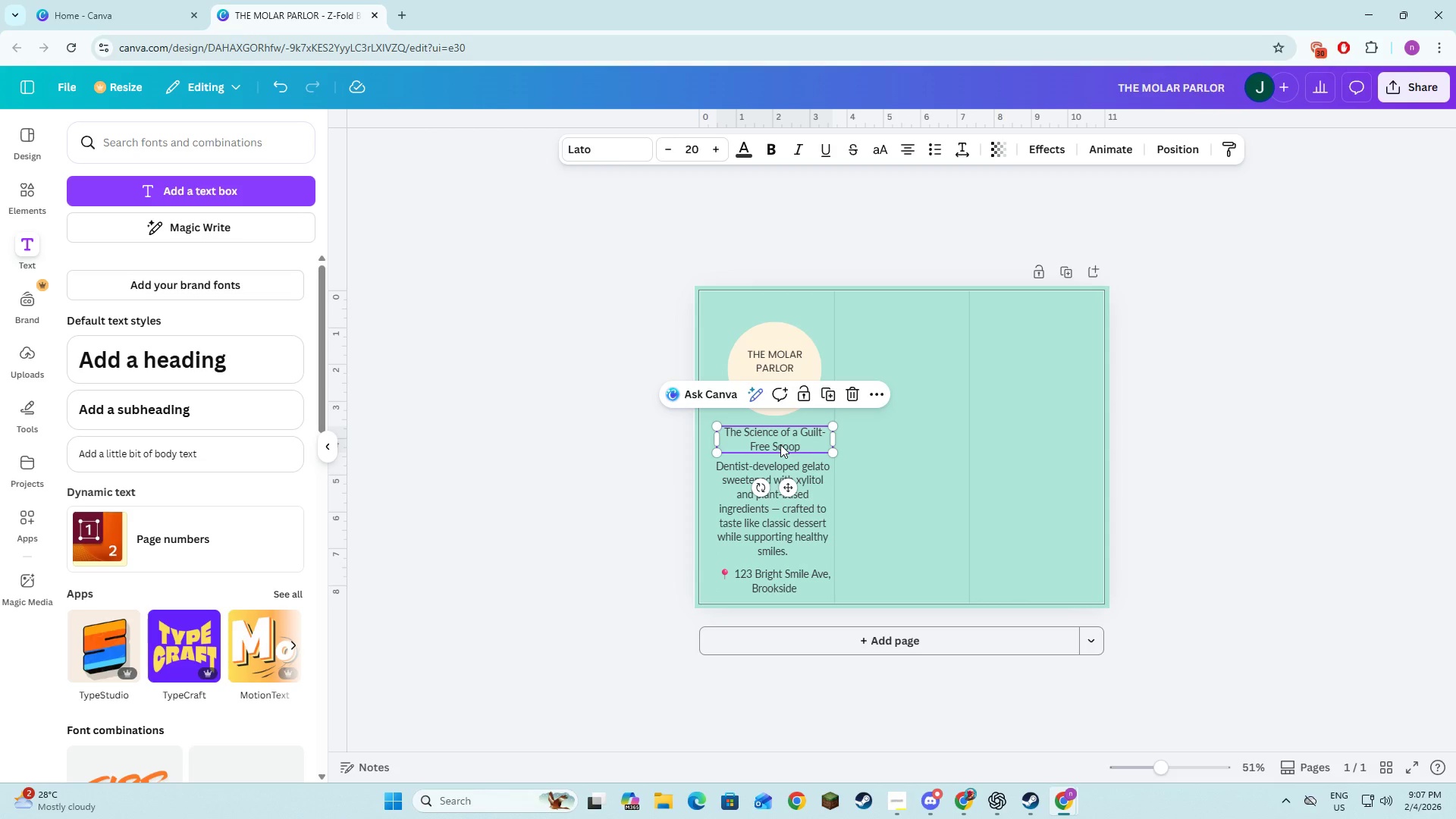 
left_click_drag(start_coordinate=[780, 445], to_coordinate=[780, 441])
 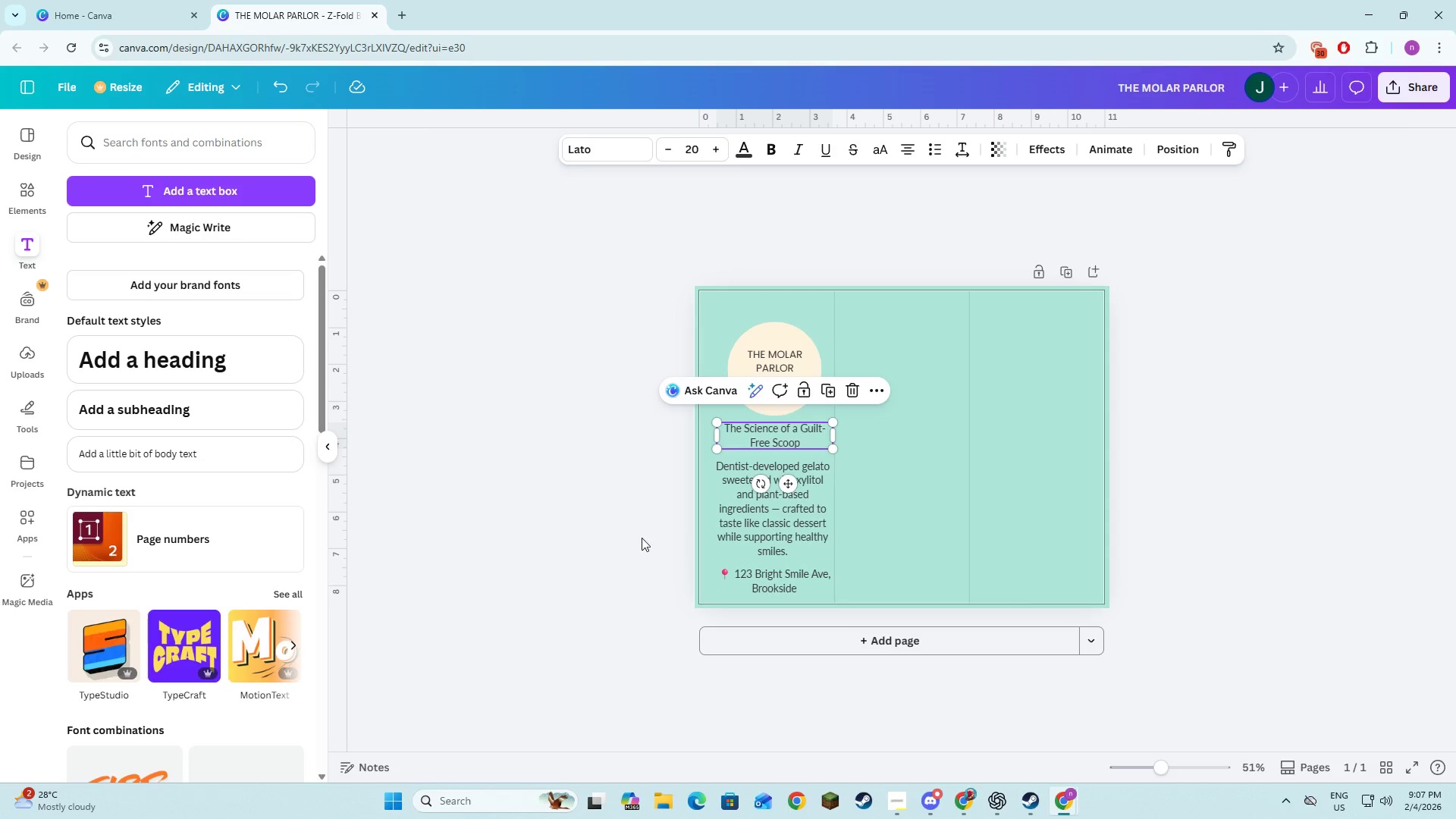 
left_click([640, 538])
 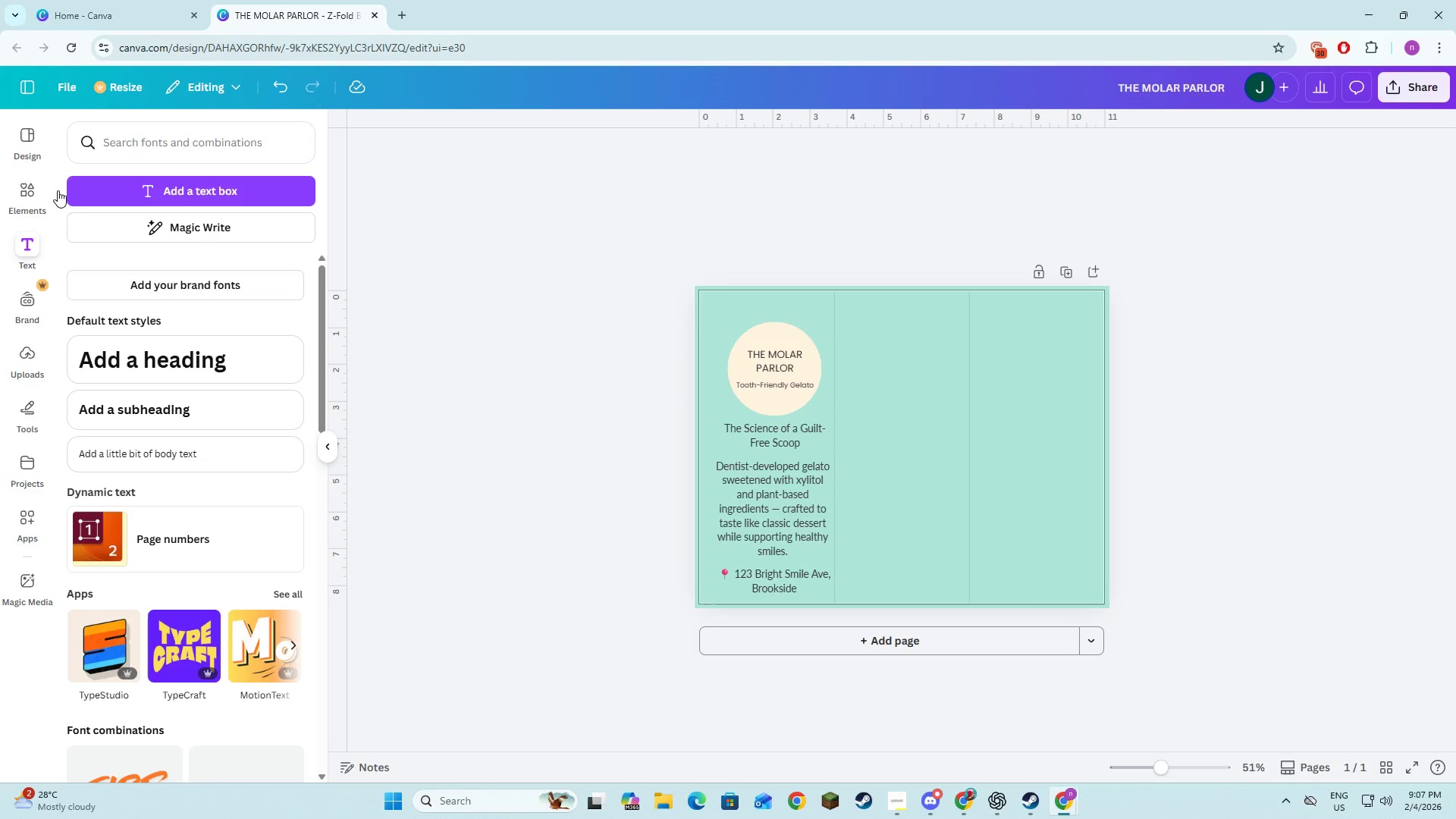 
left_click([28, 203])
 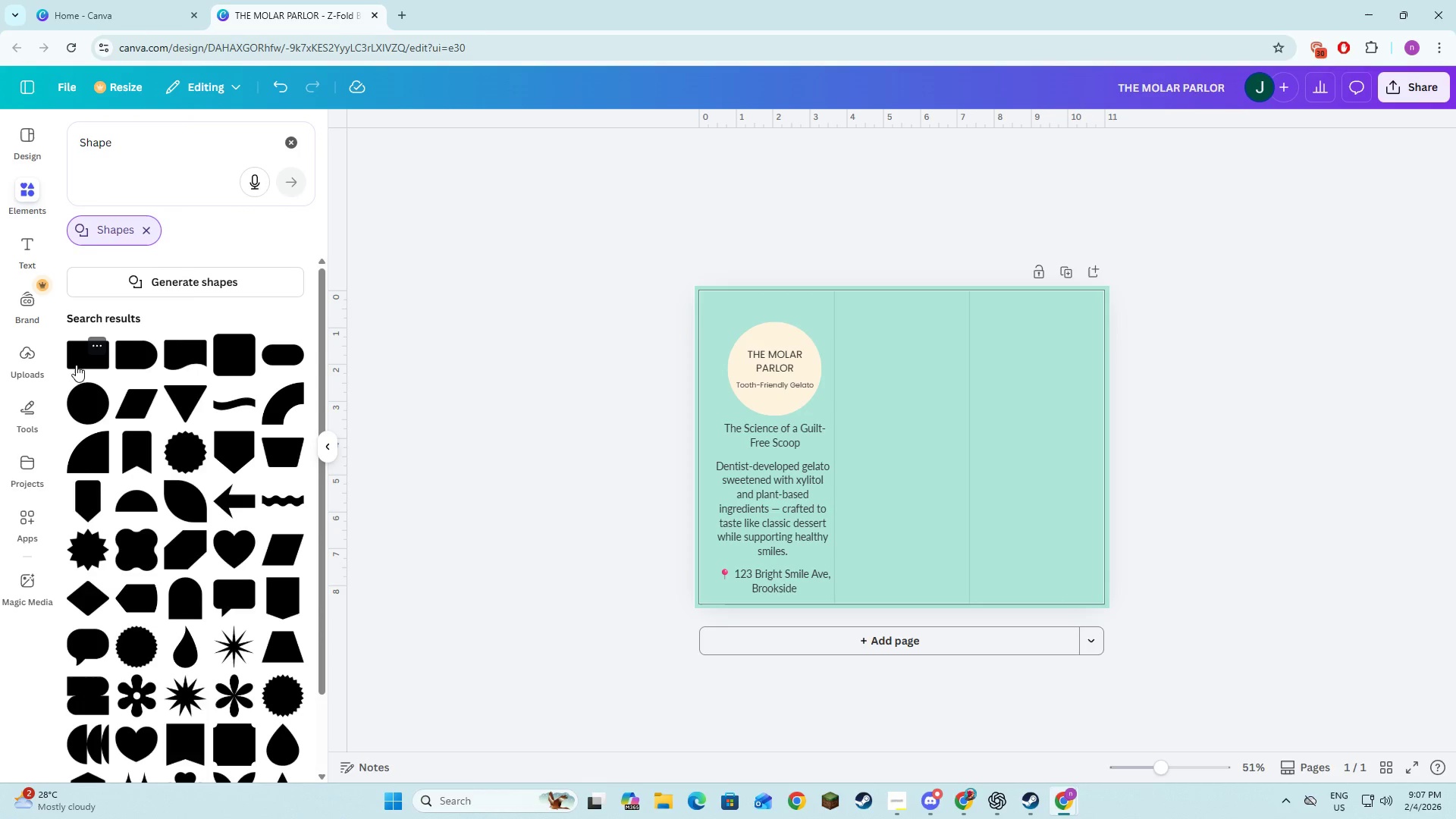 
left_click_drag(start_coordinate=[74, 366], to_coordinate=[74, 371])
 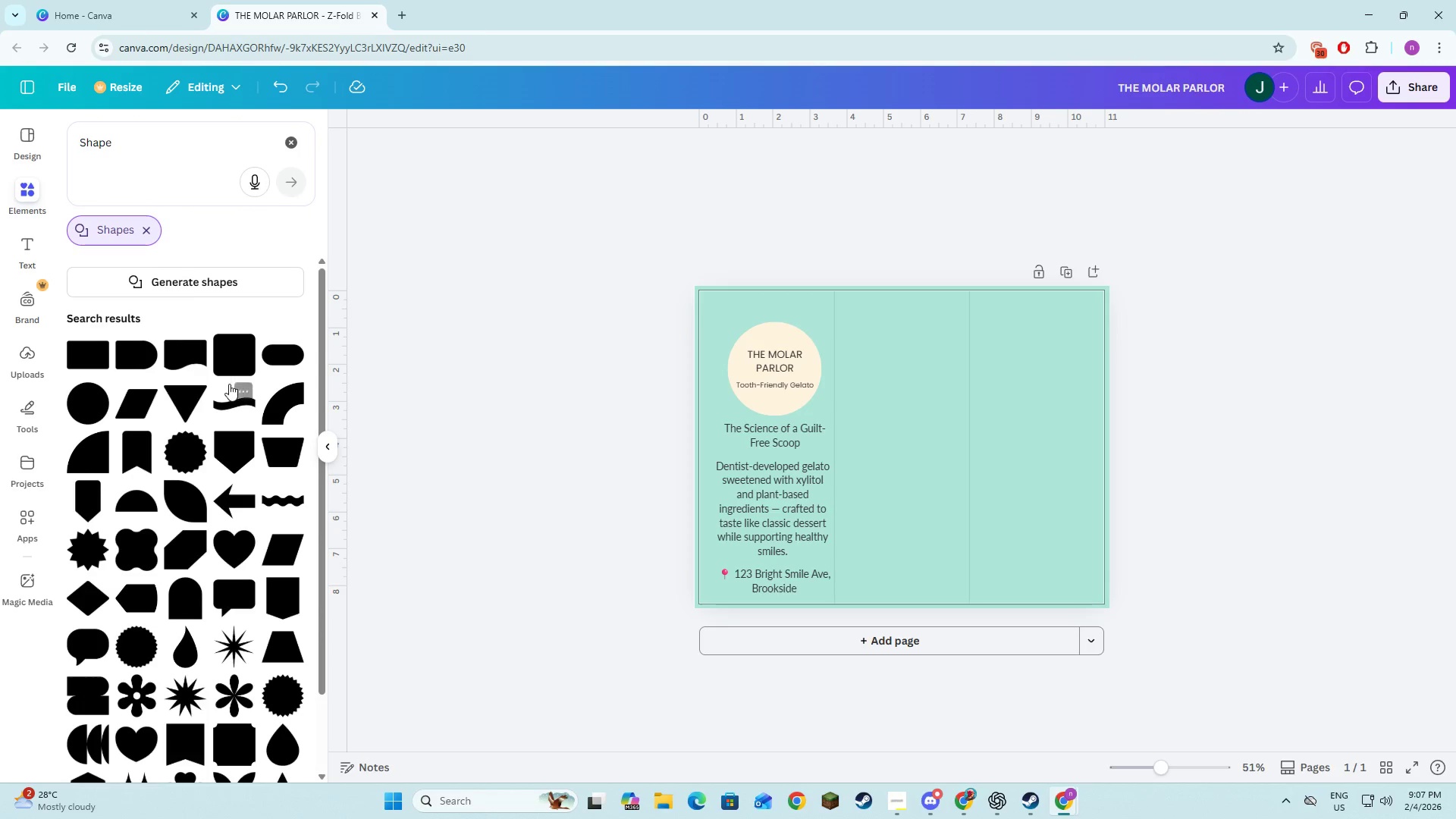 
left_click([224, 367])
 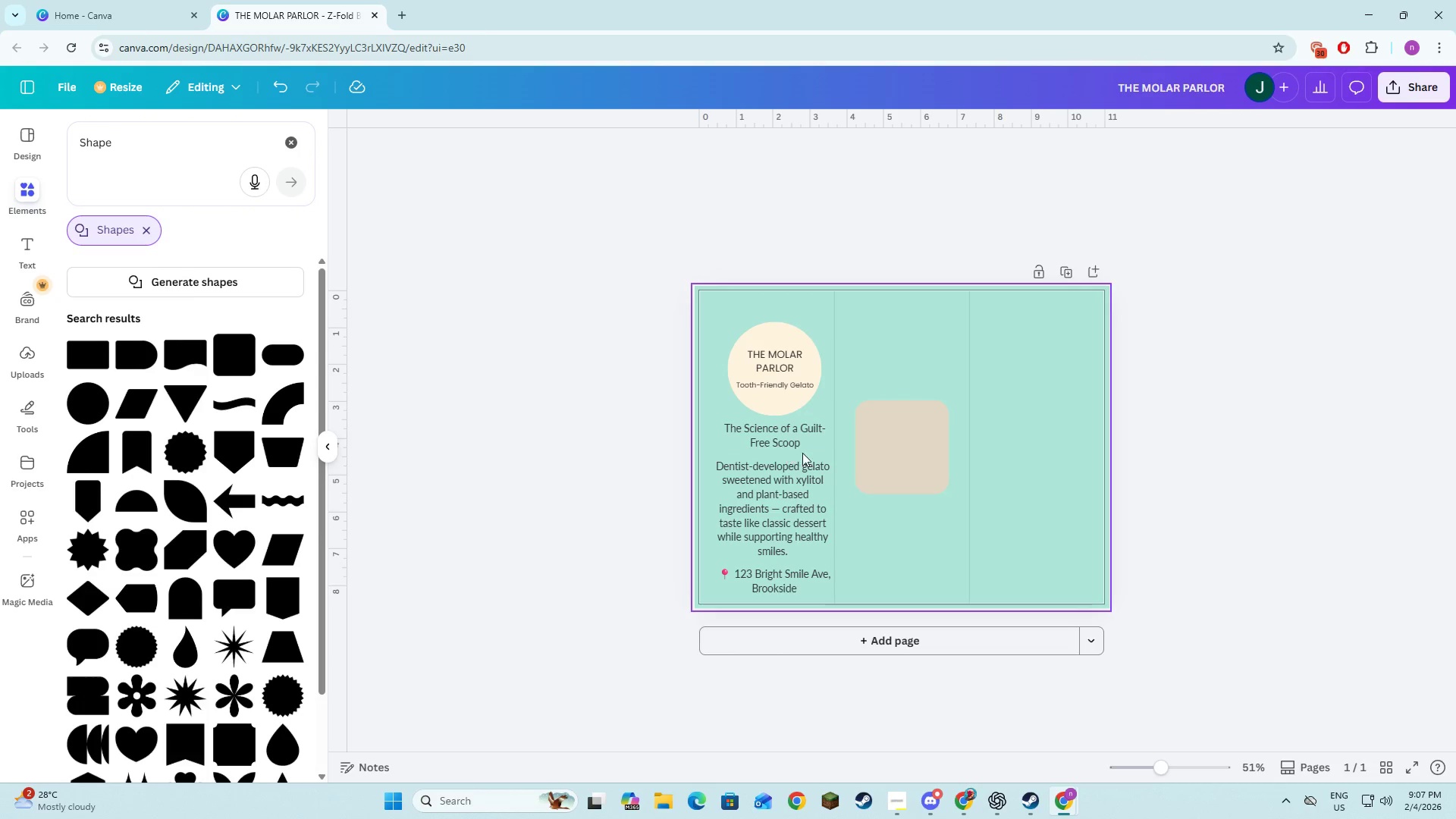 
left_click_drag(start_coordinate=[886, 462], to_coordinate=[744, 484])
 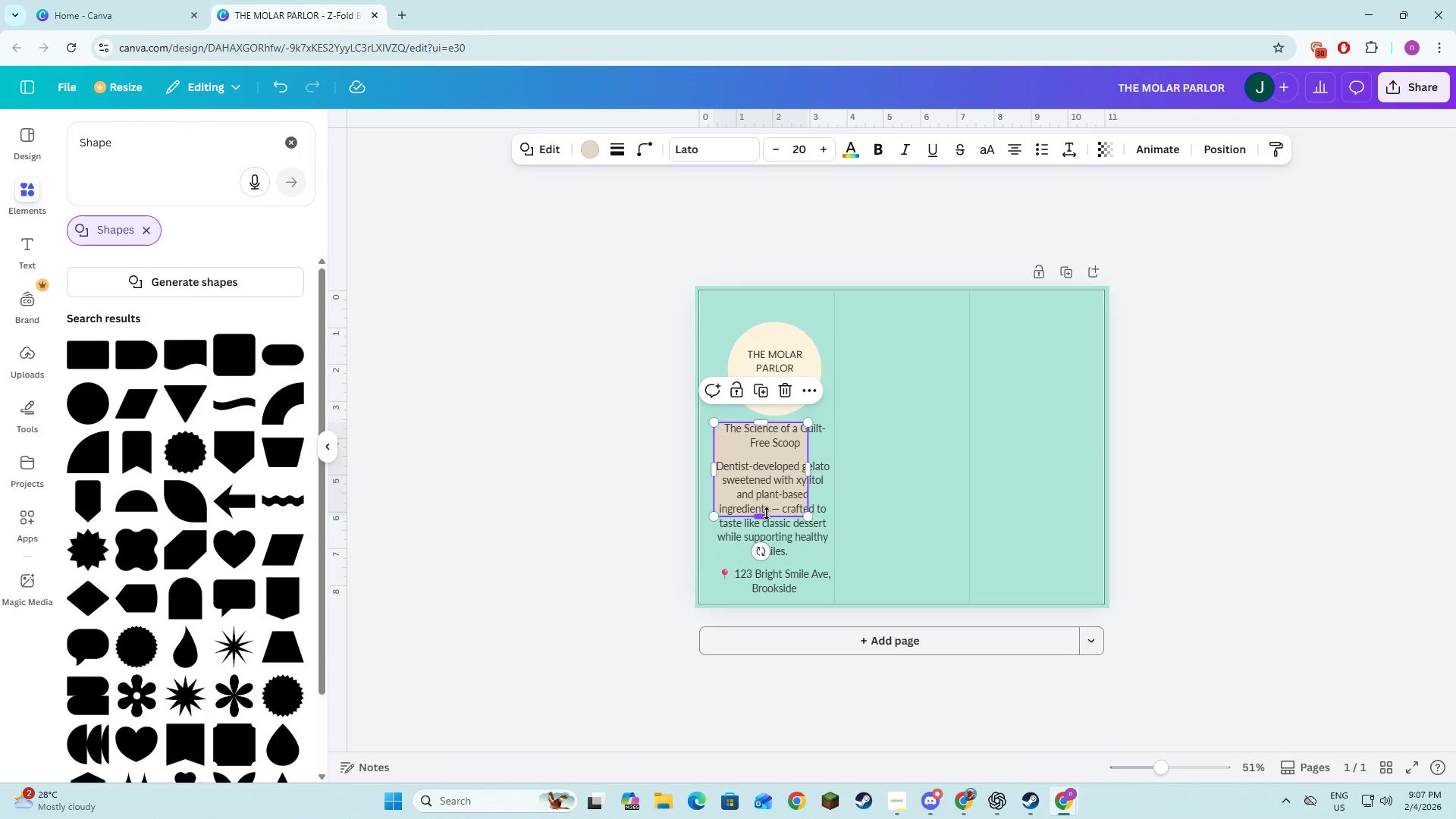 
left_click_drag(start_coordinate=[766, 514], to_coordinate=[782, 453])
 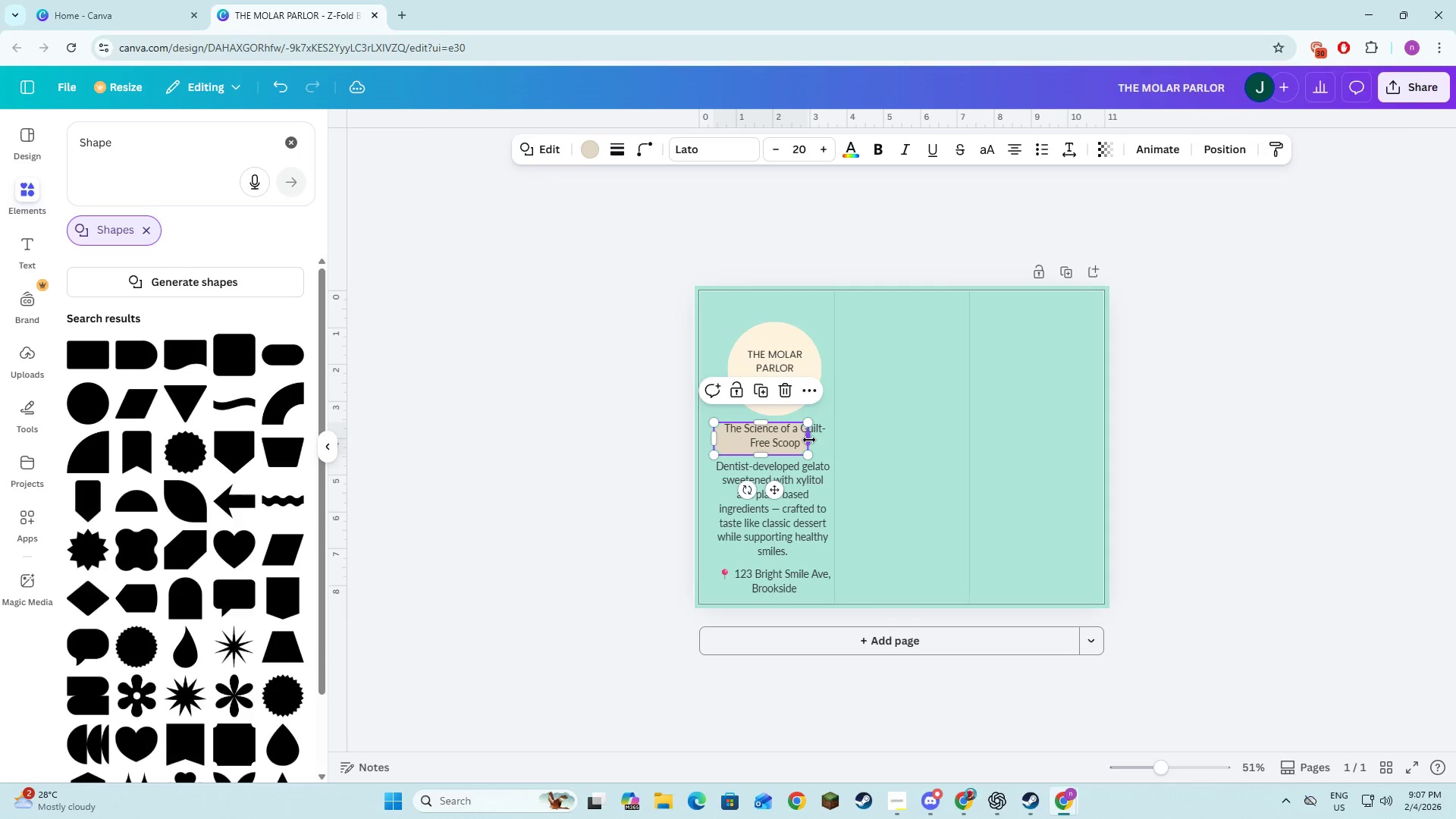 
left_click_drag(start_coordinate=[808, 441], to_coordinate=[831, 442])
 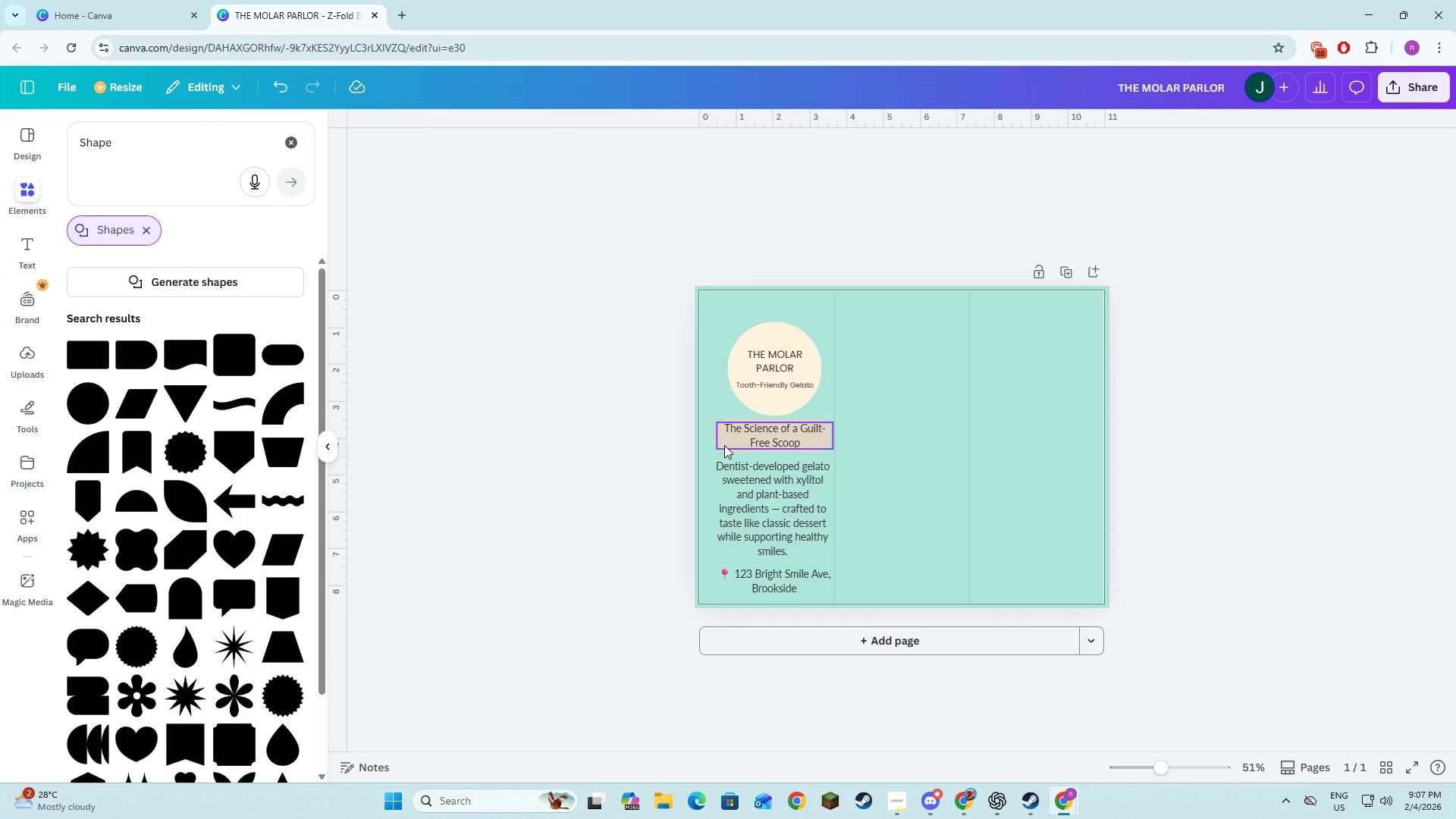 
wait(7.06)
 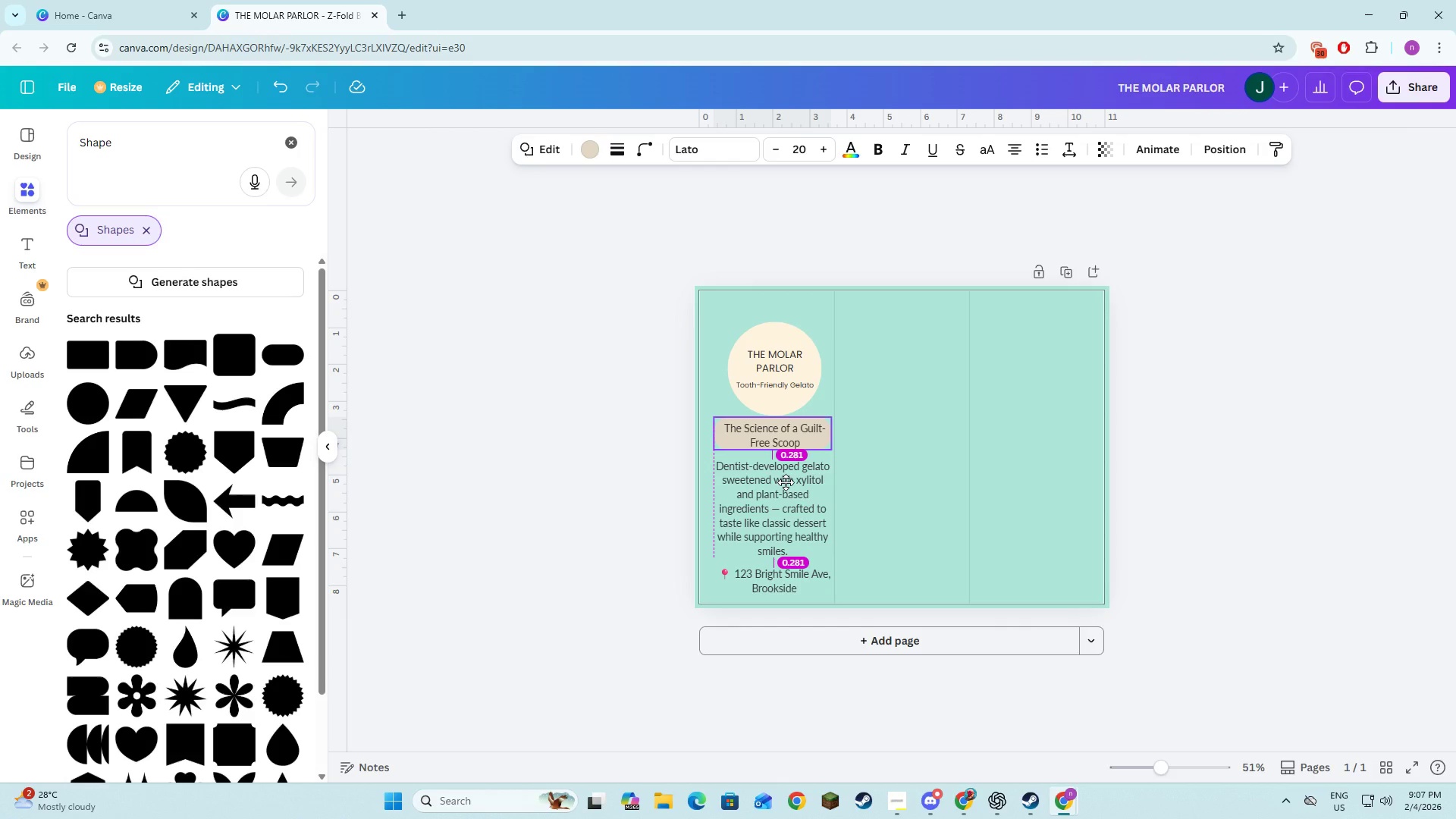 
left_click([721, 446])
 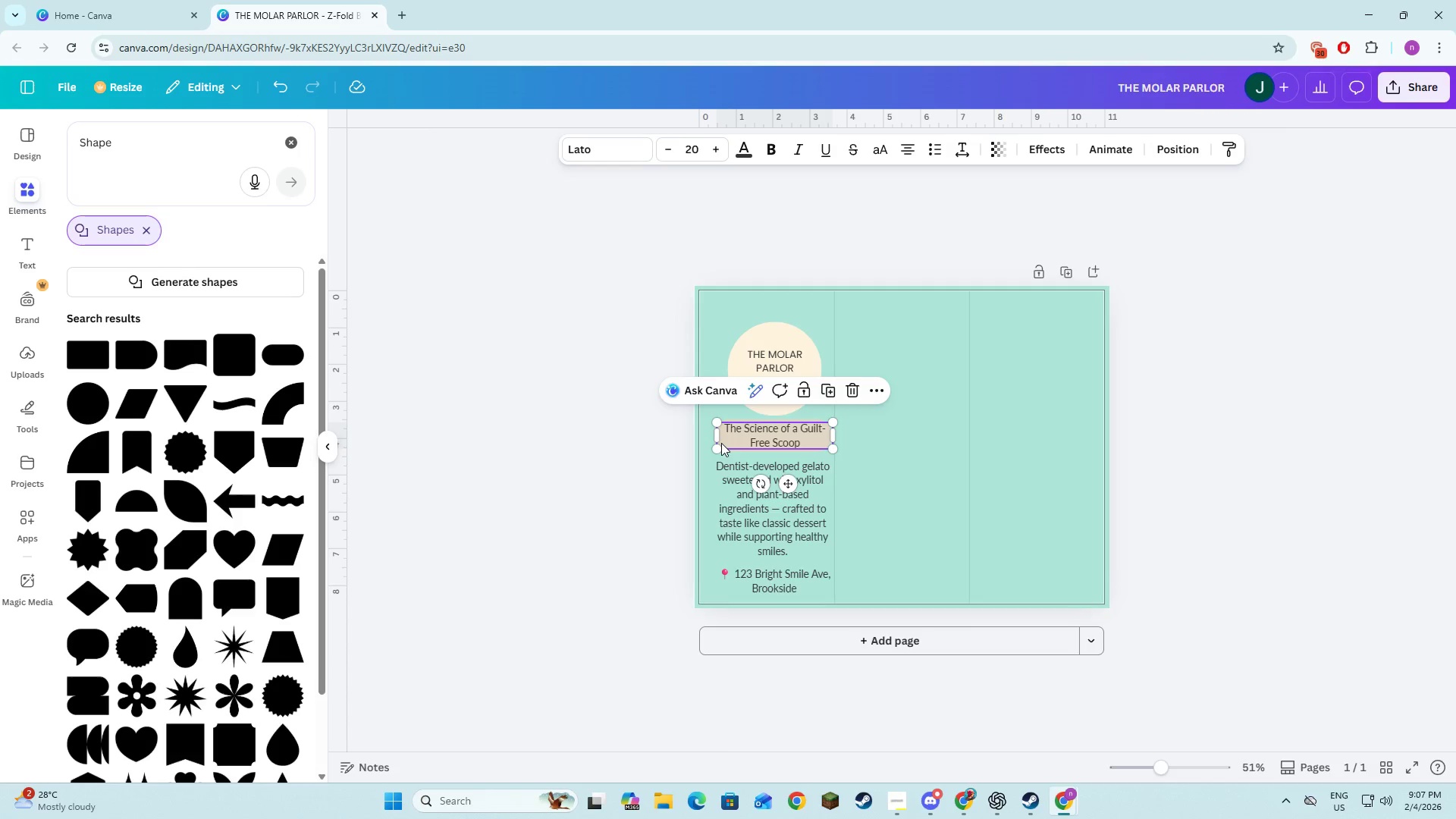 
left_click_drag(start_coordinate=[721, 443], to_coordinate=[730, 437])
 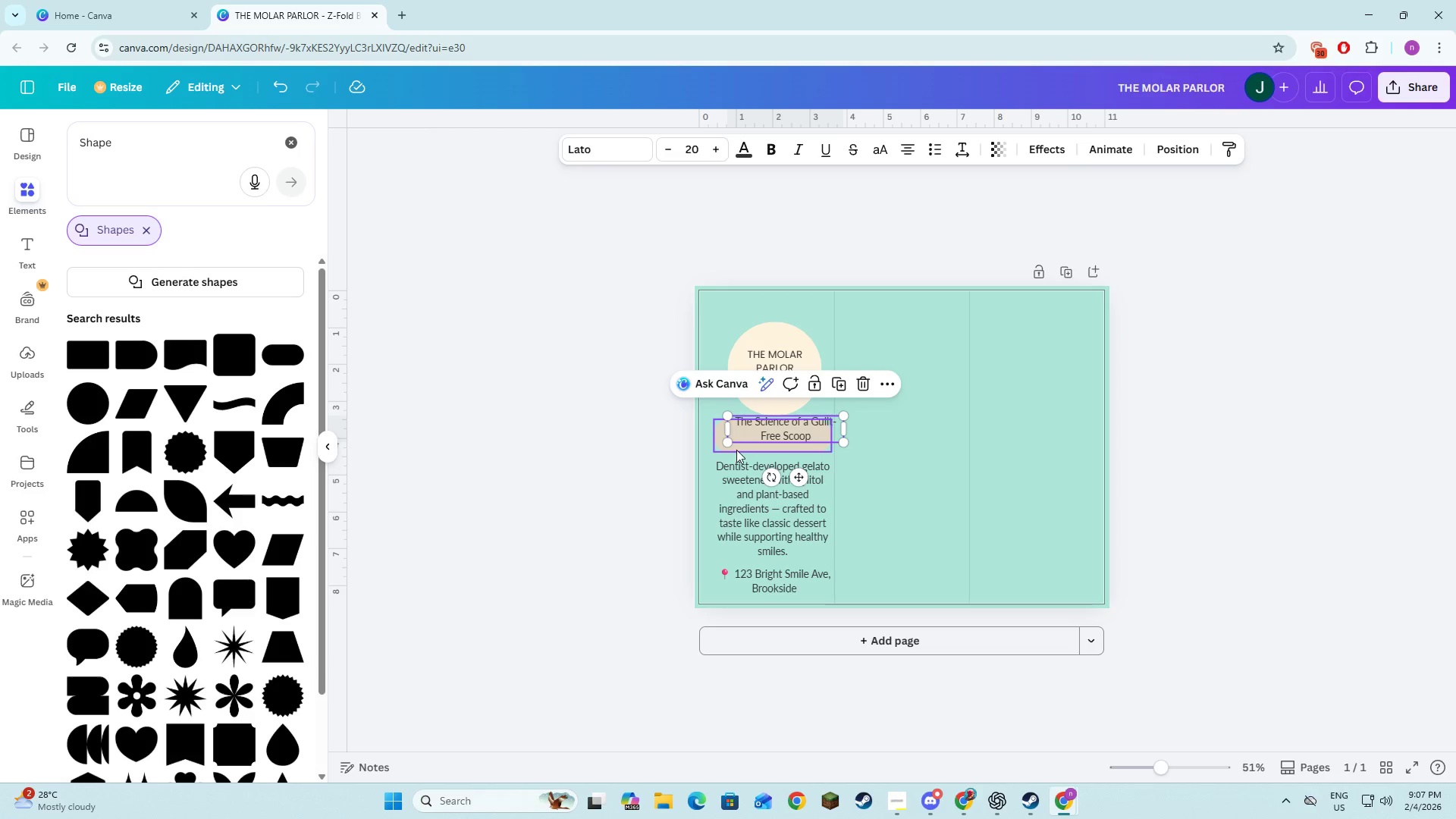 
left_click([736, 450])
 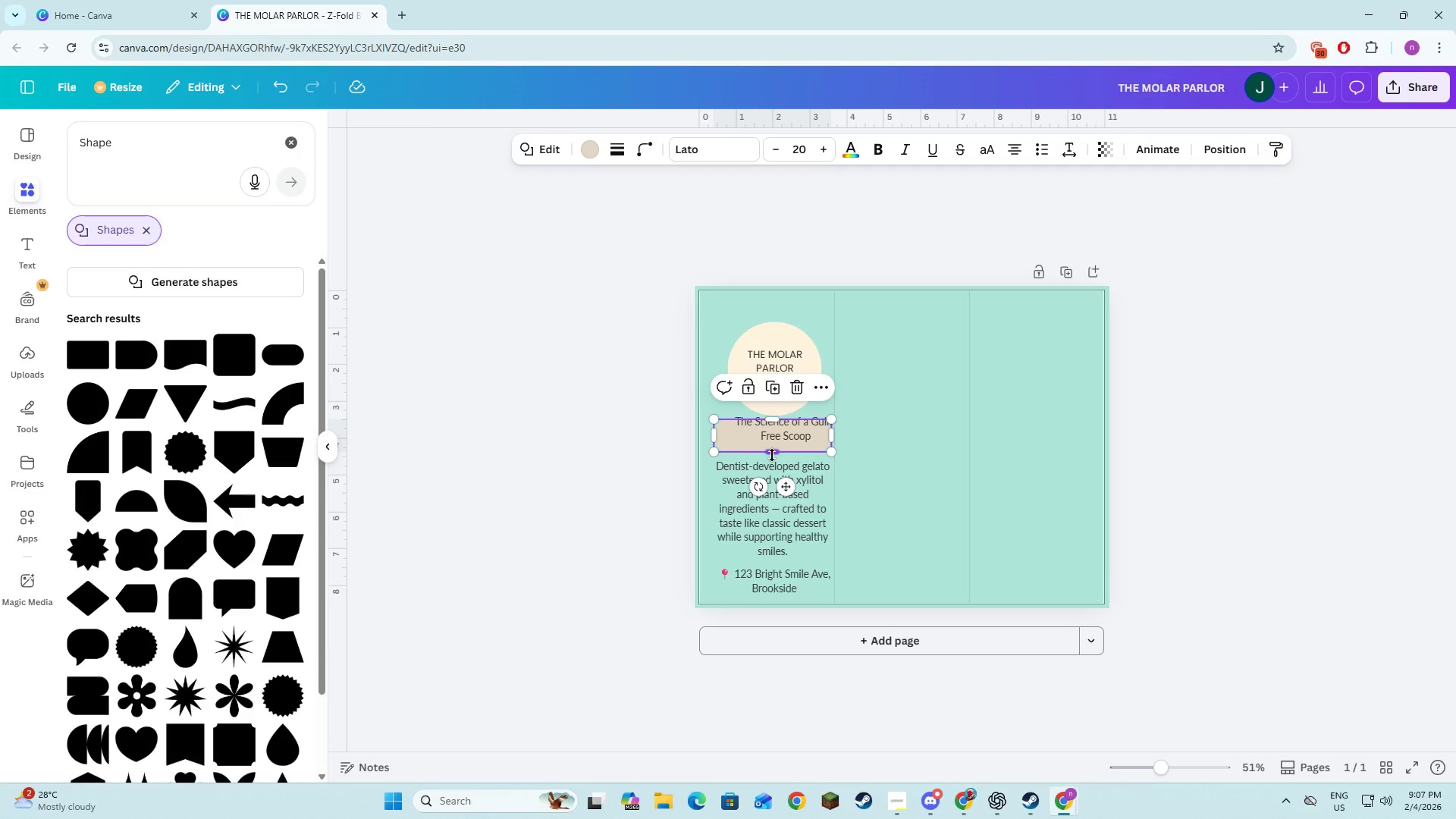 
left_click_drag(start_coordinate=[772, 455], to_coordinate=[784, 601])
 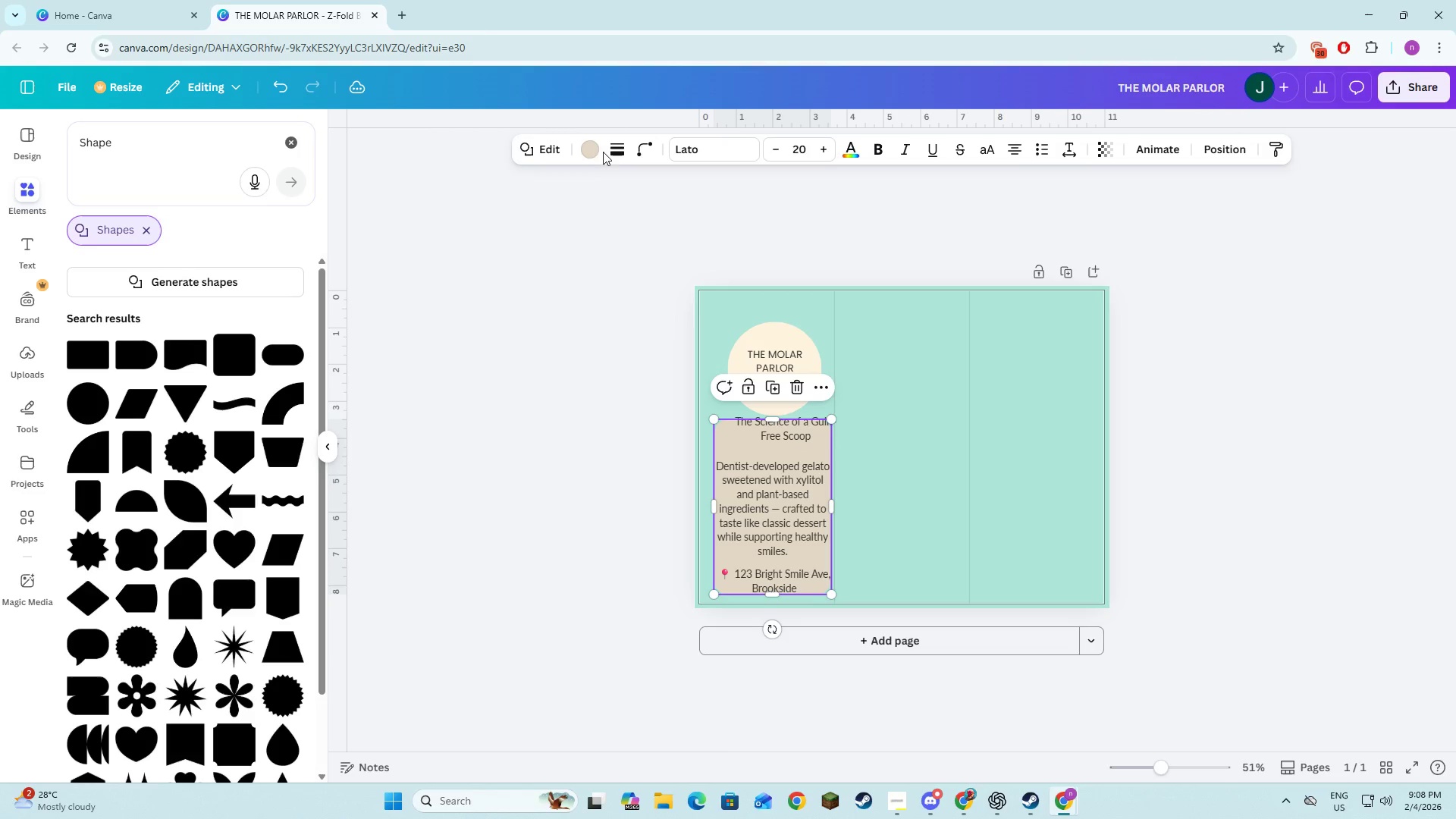 
left_click([589, 152])
 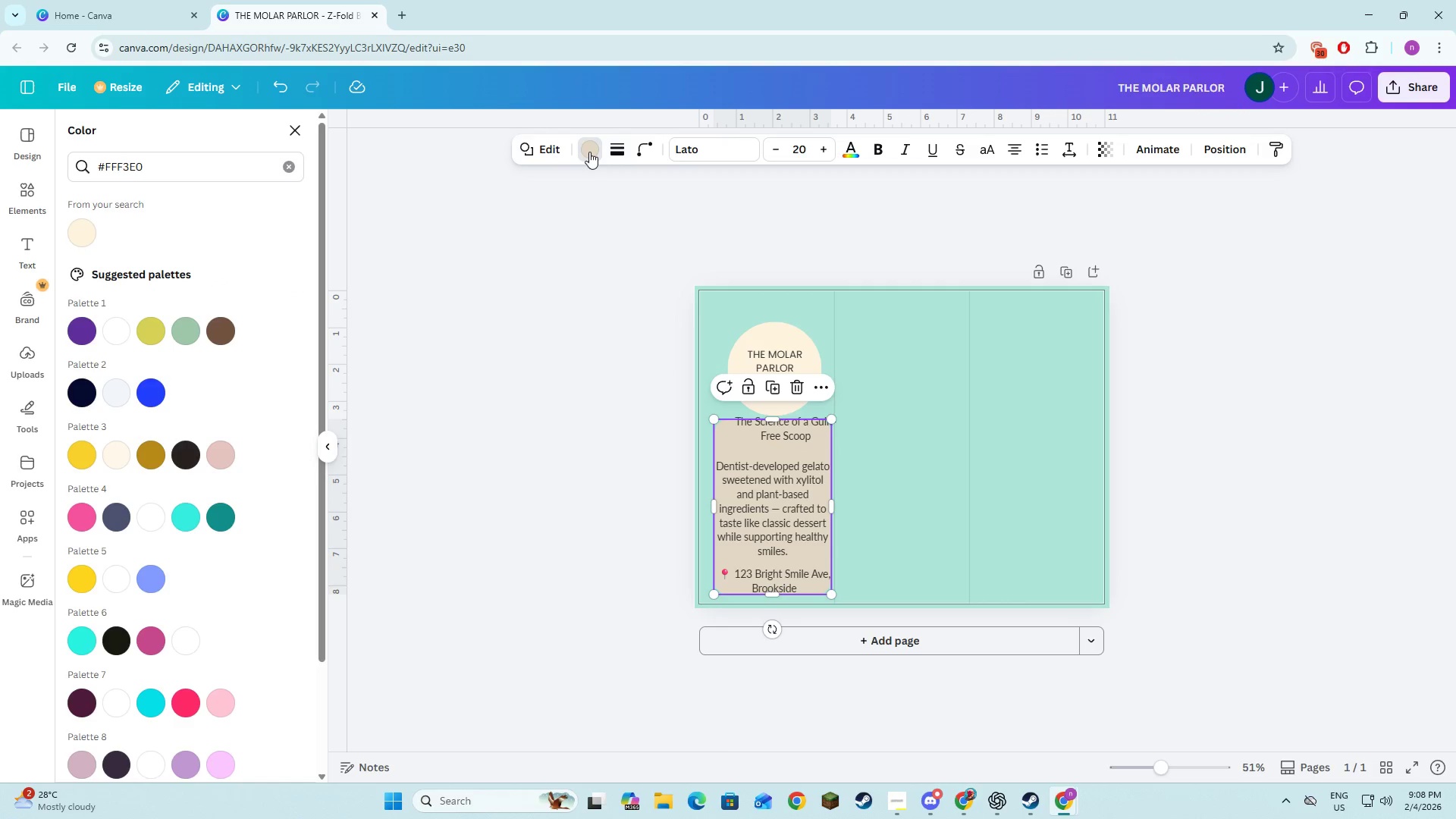 
key(Alt+AltLeft)
 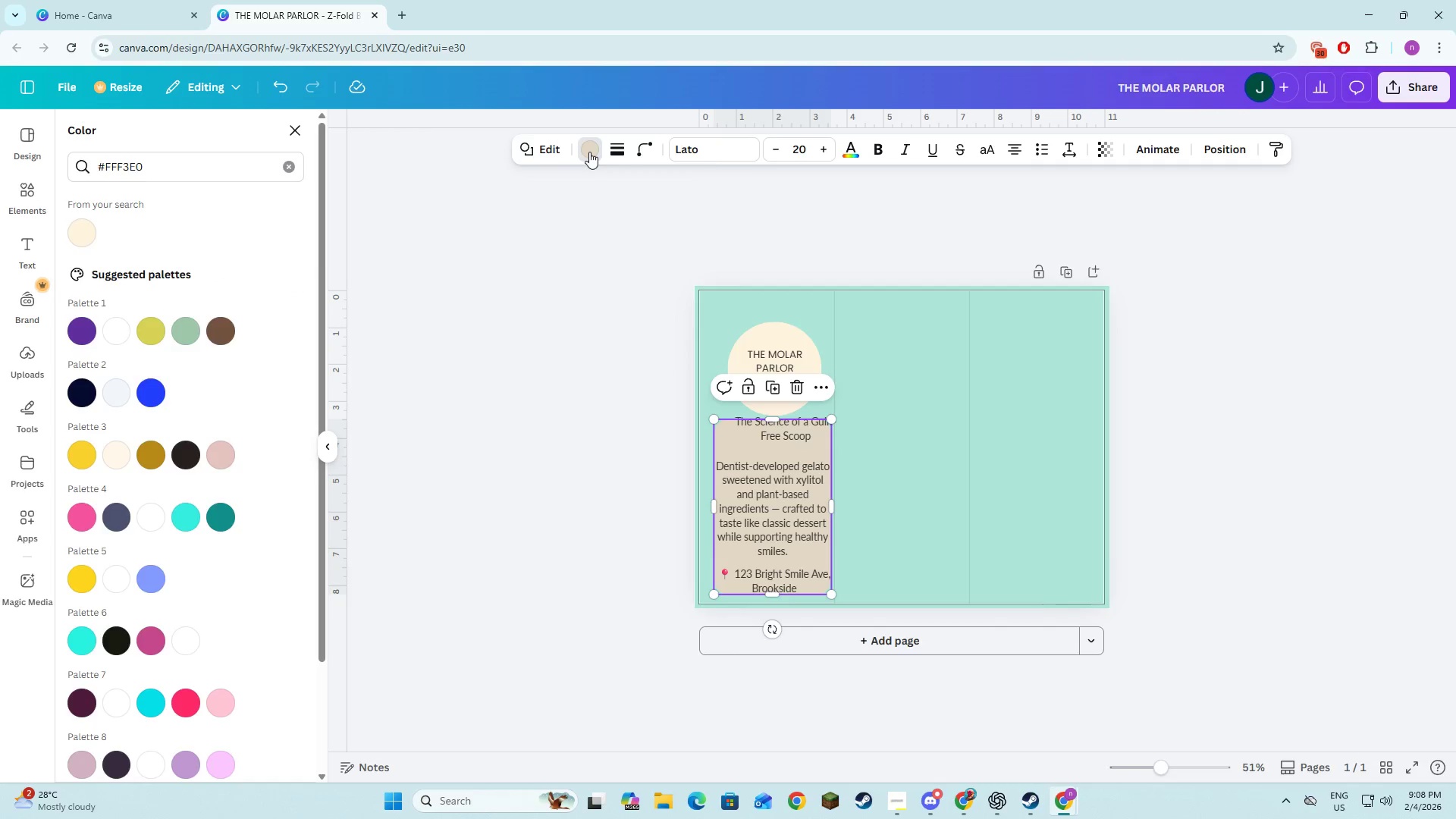 
key(Alt+Tab)
 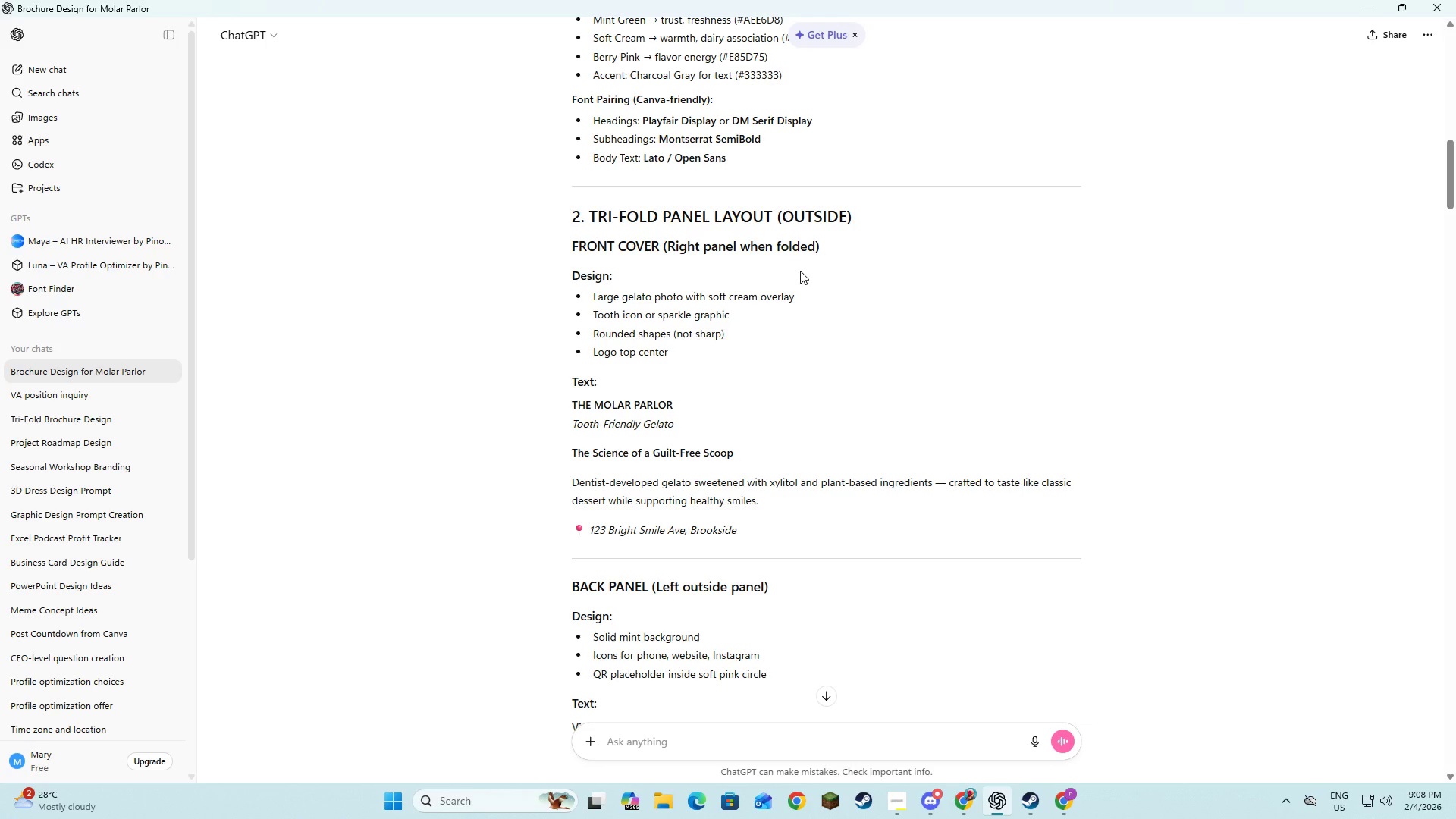 
scroll: coordinate [800, 271], scroll_direction: up, amount: 3.0
 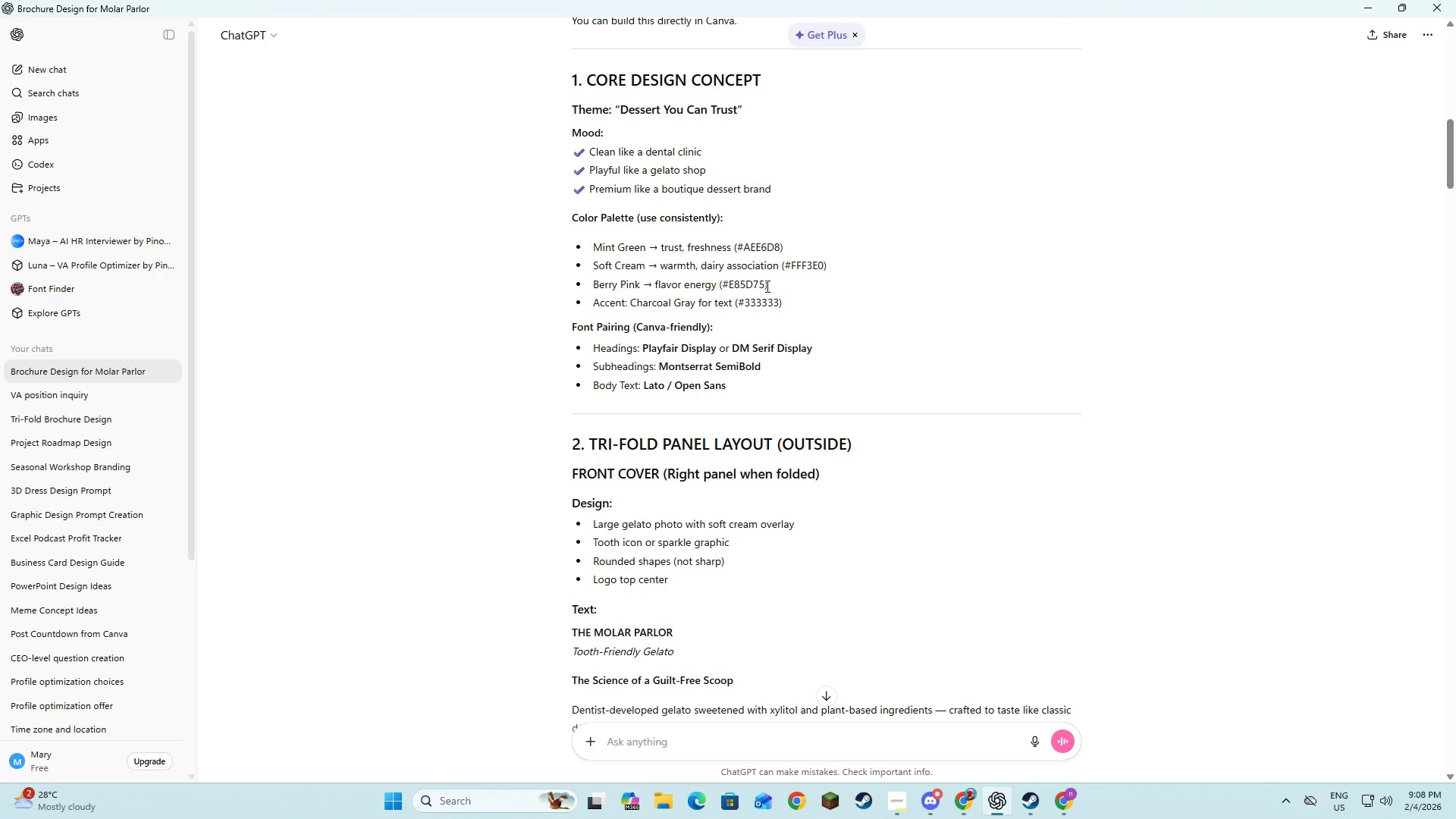 
left_click_drag(start_coordinate=[764, 286], to_coordinate=[723, 286])
 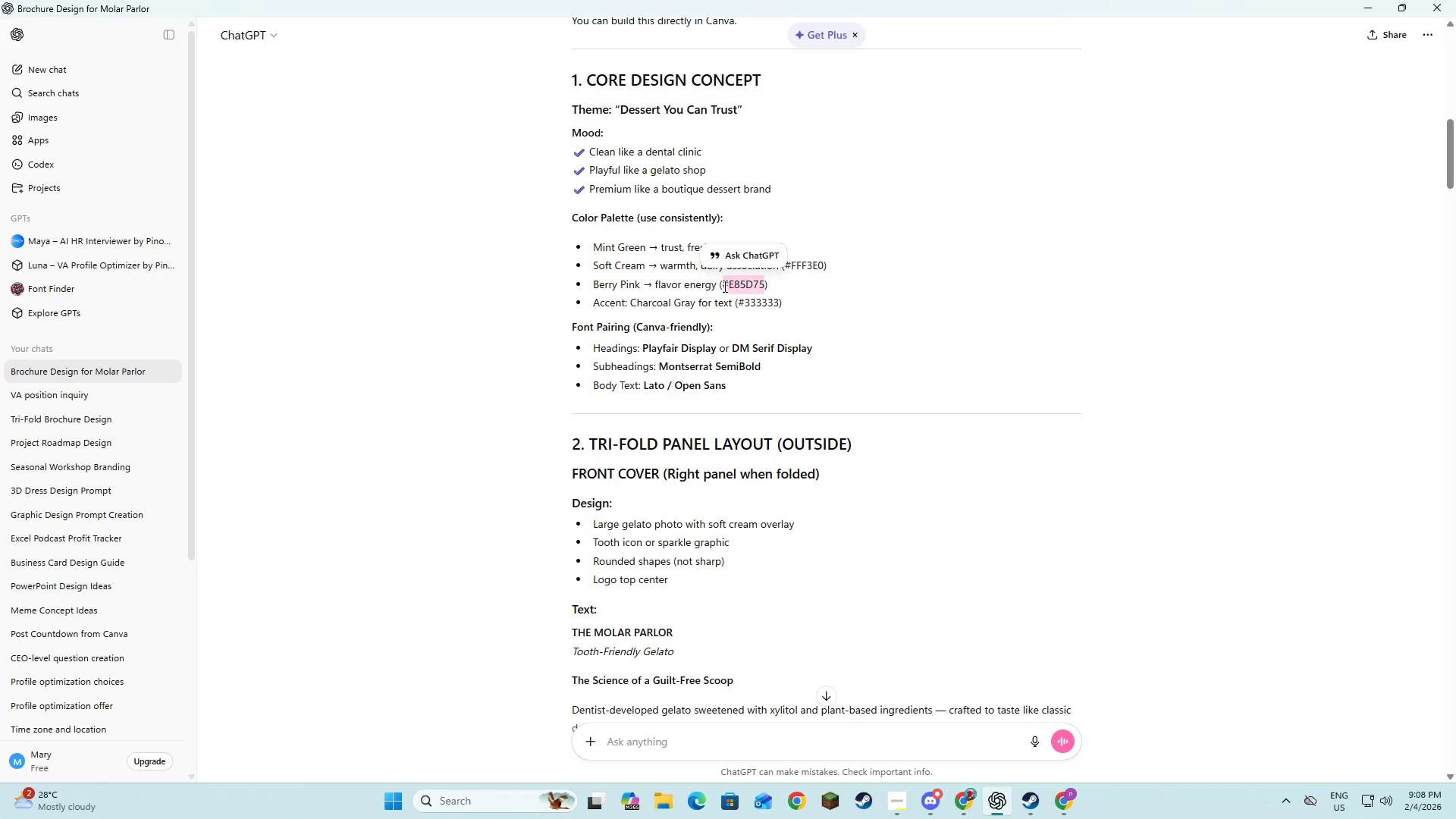 
key(Control+C)
 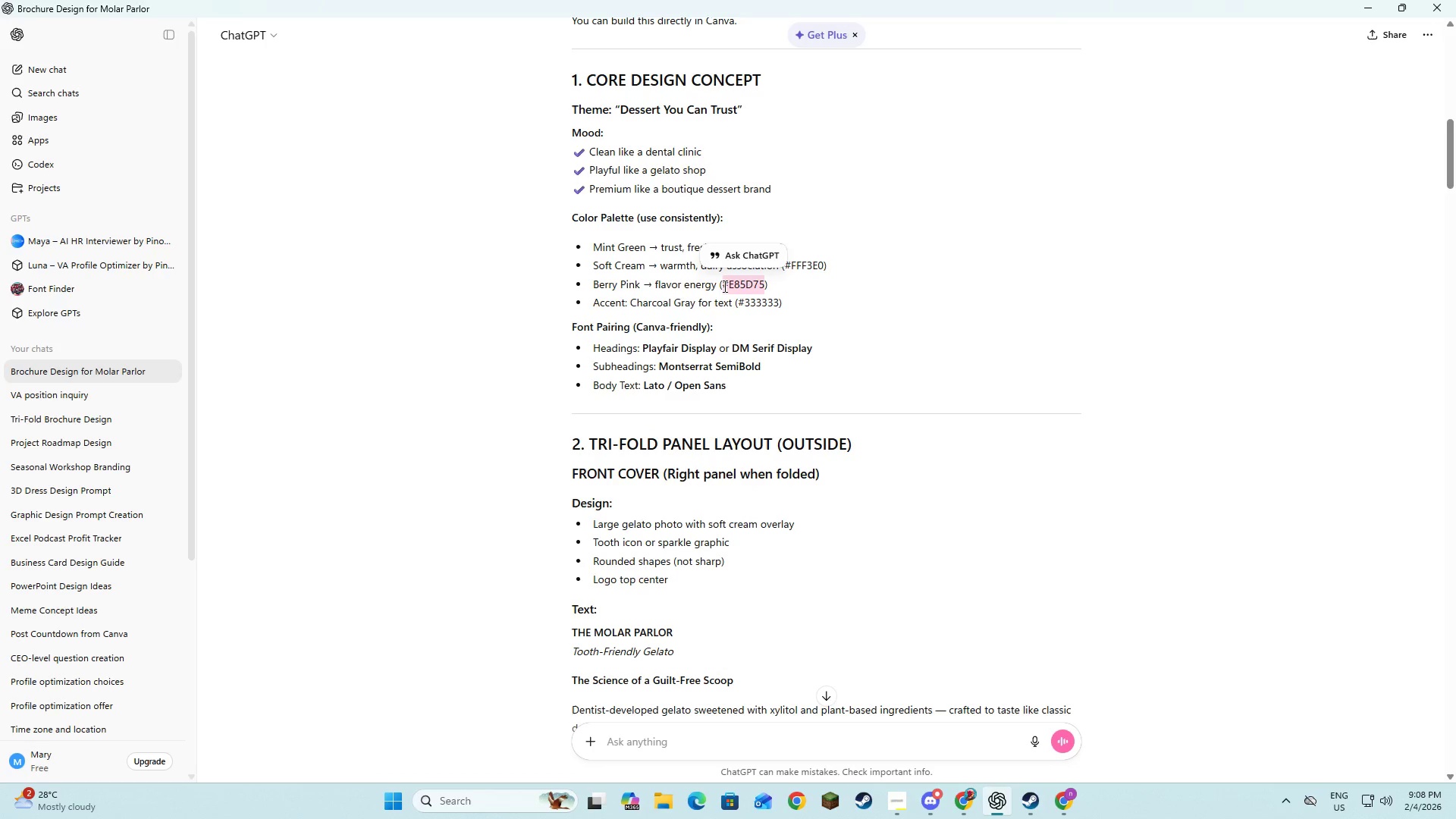 
key(Control+C)
 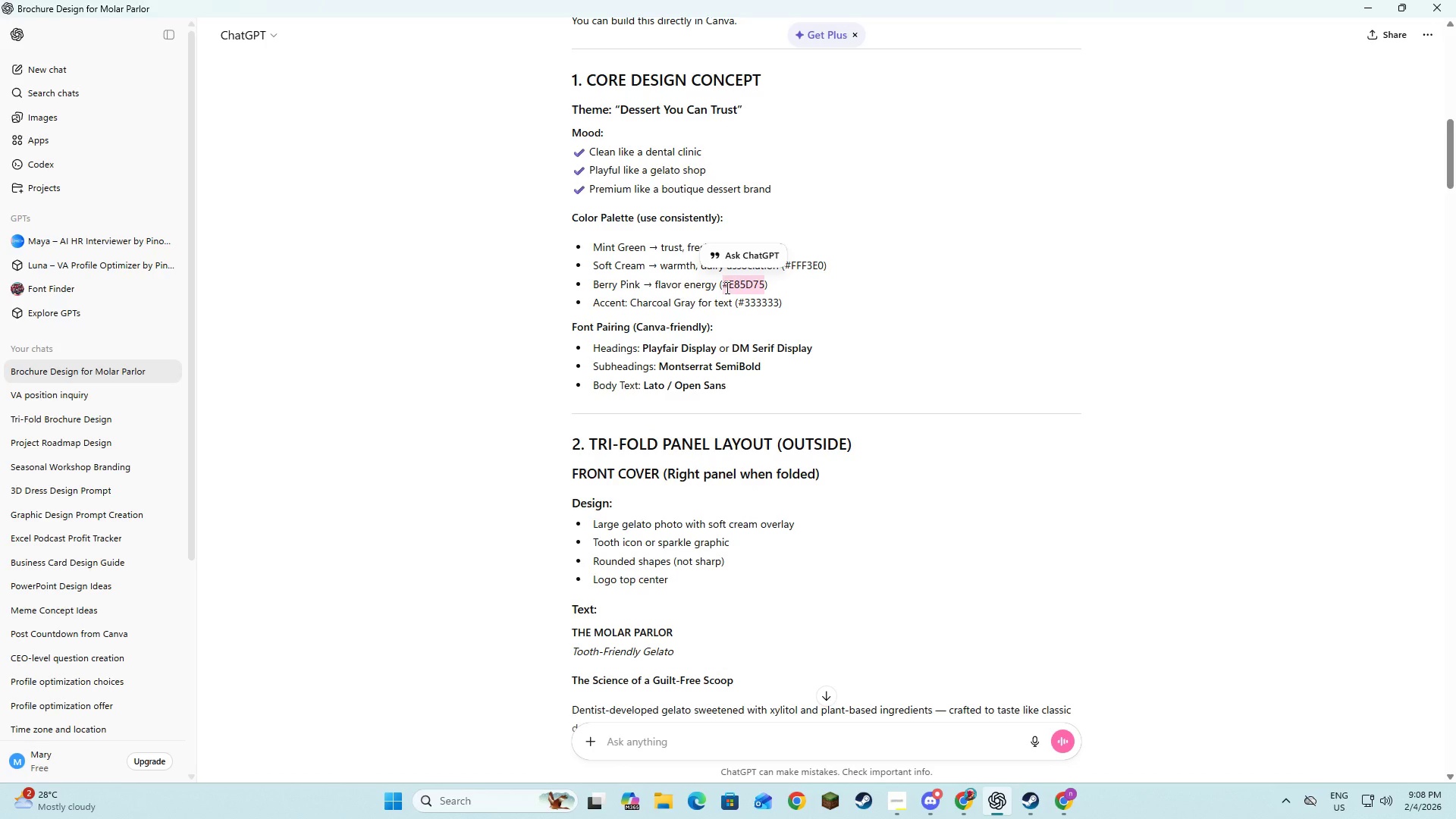 
key(Alt+AltLeft)
 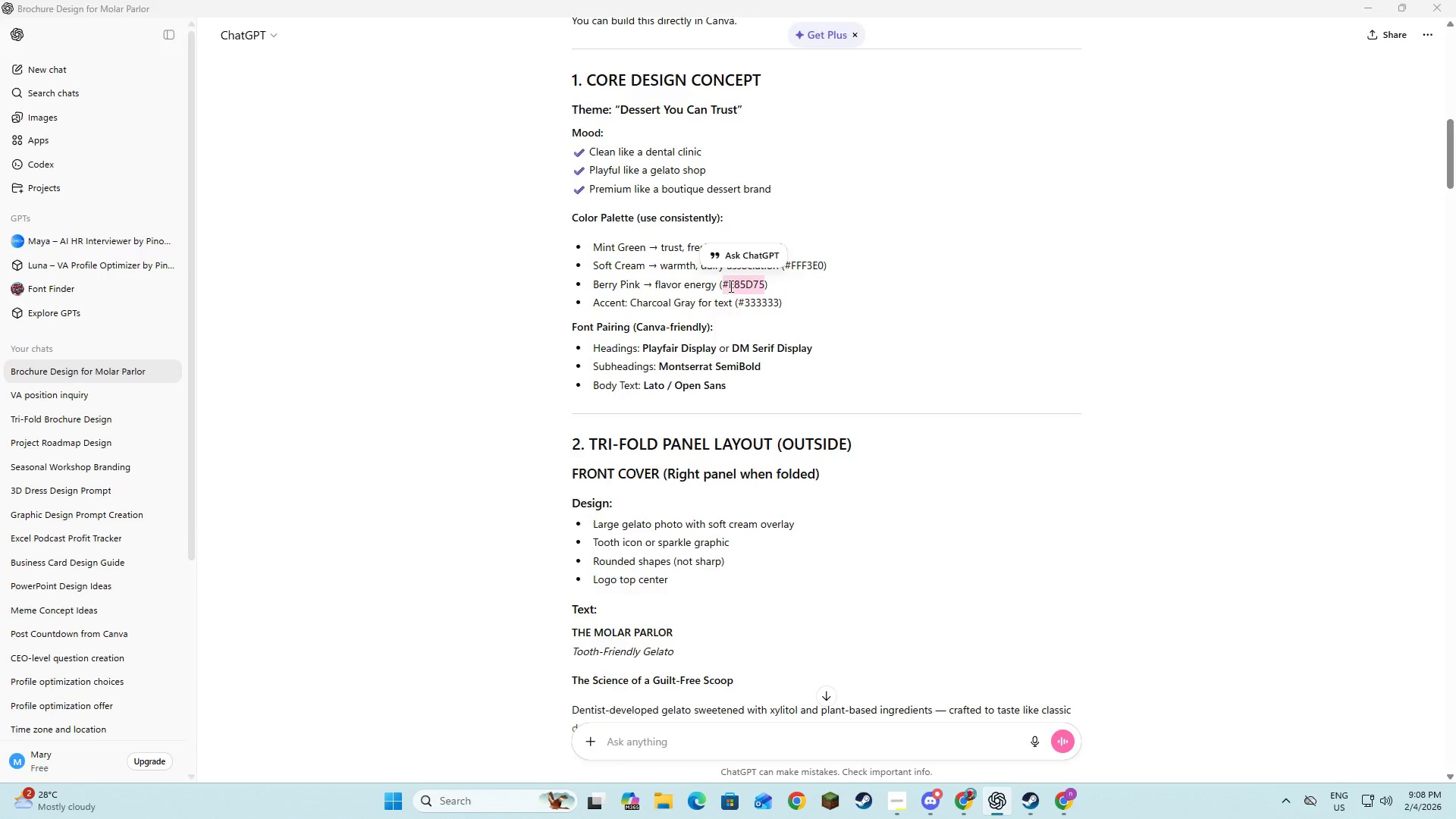 
key(Alt+Tab)
 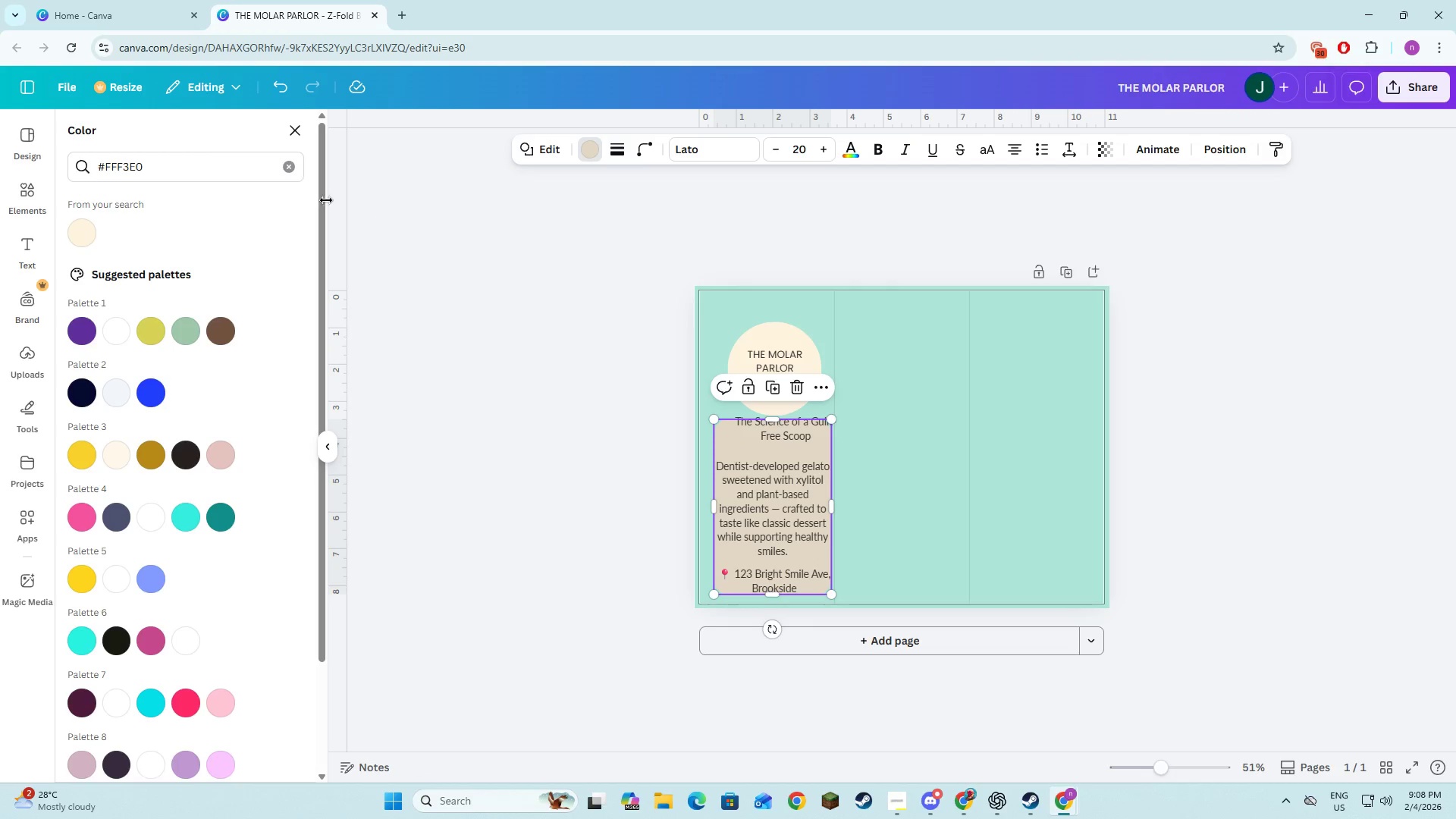 
left_click([287, 174])
 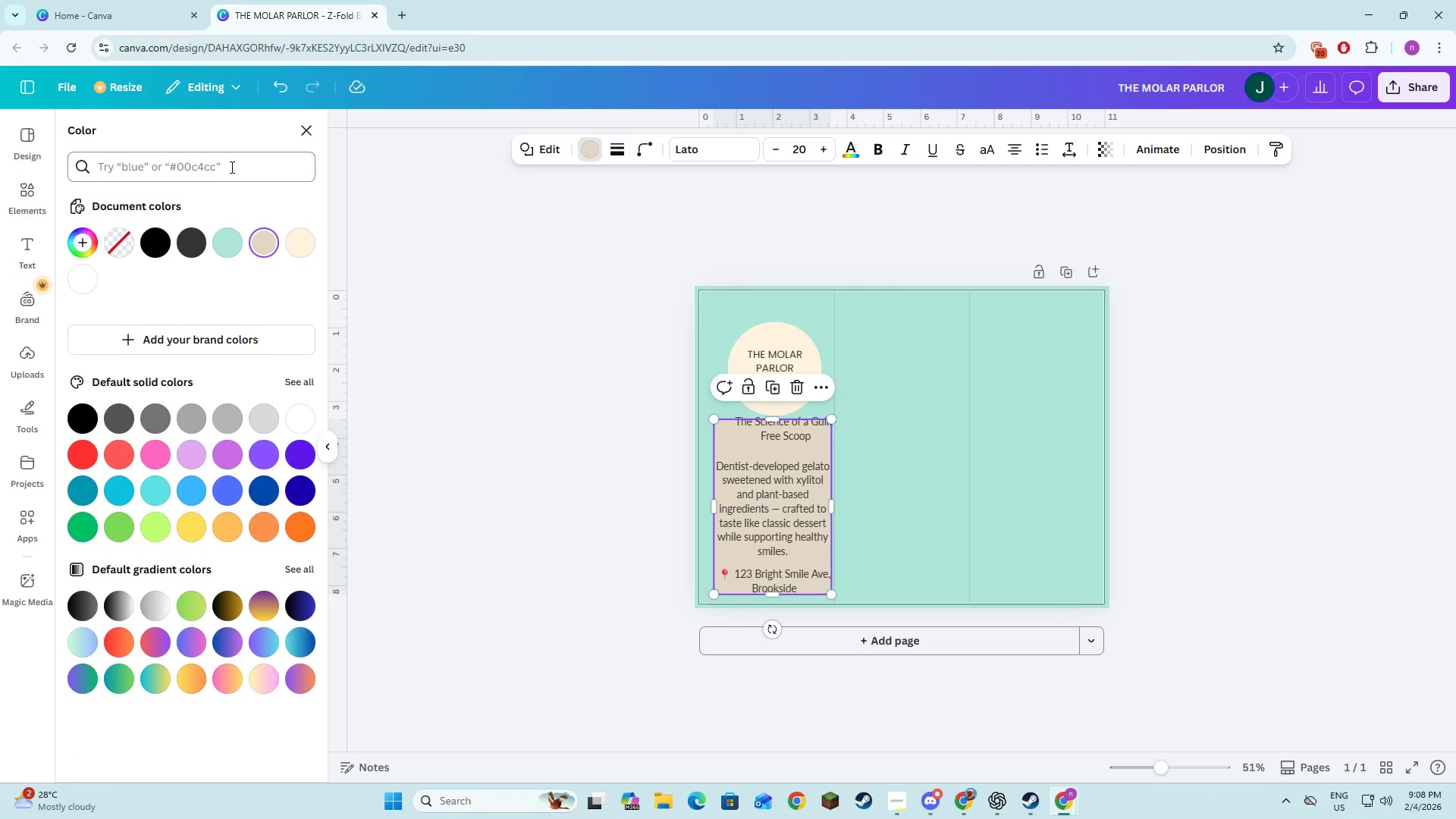 
key(Control+V)
 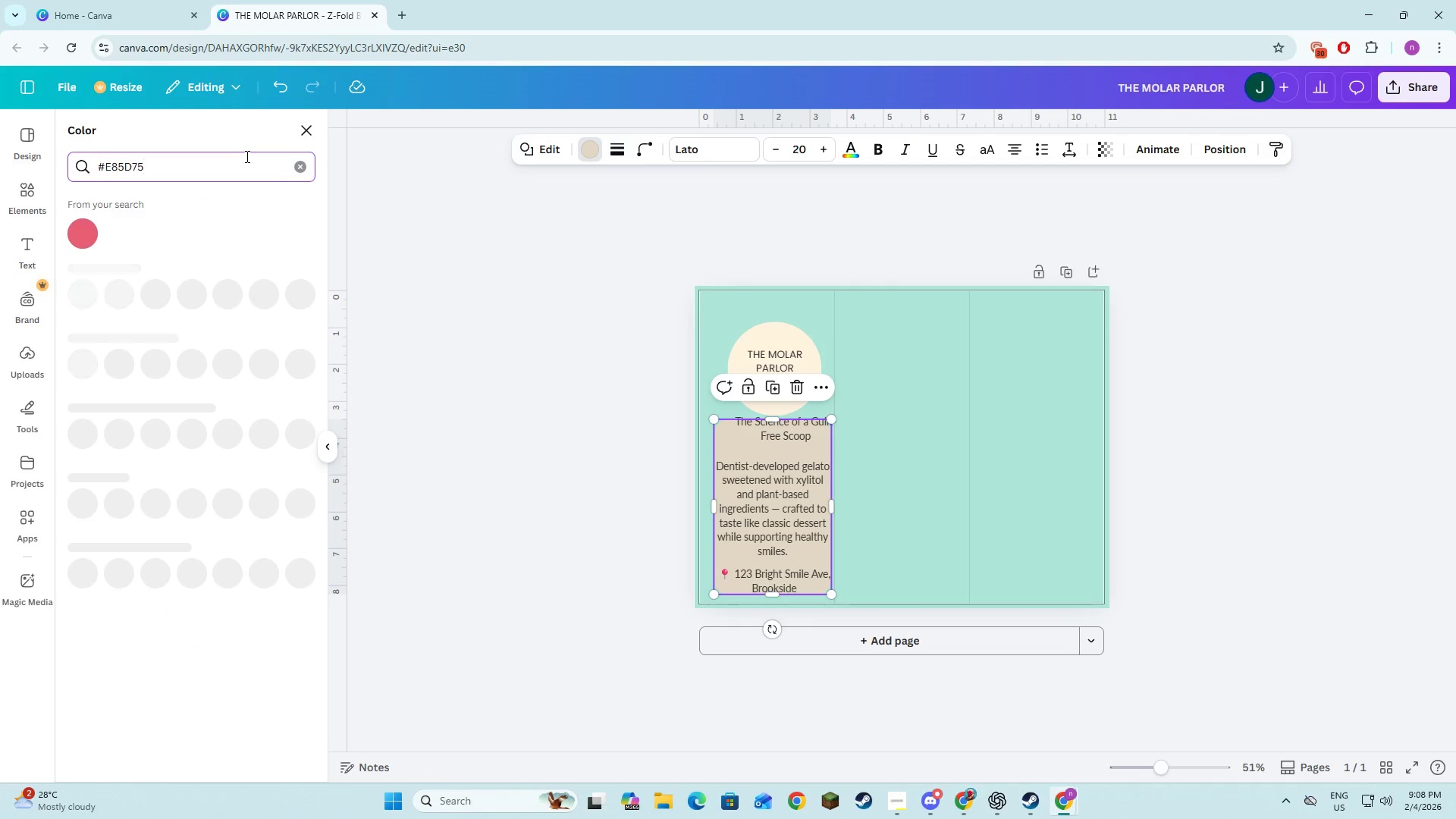 
key(NumpadEnter)
 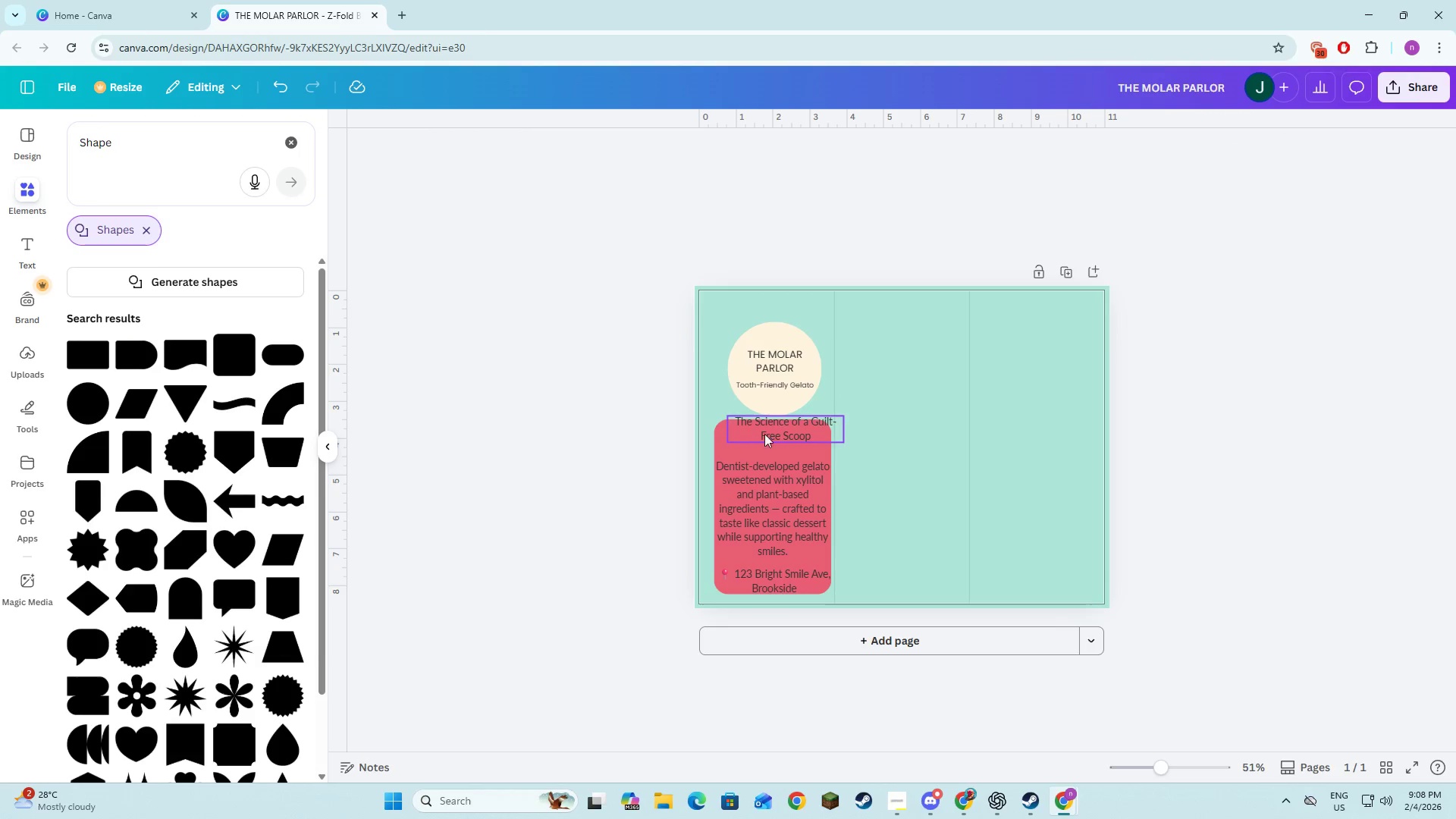 
wait(5.17)
 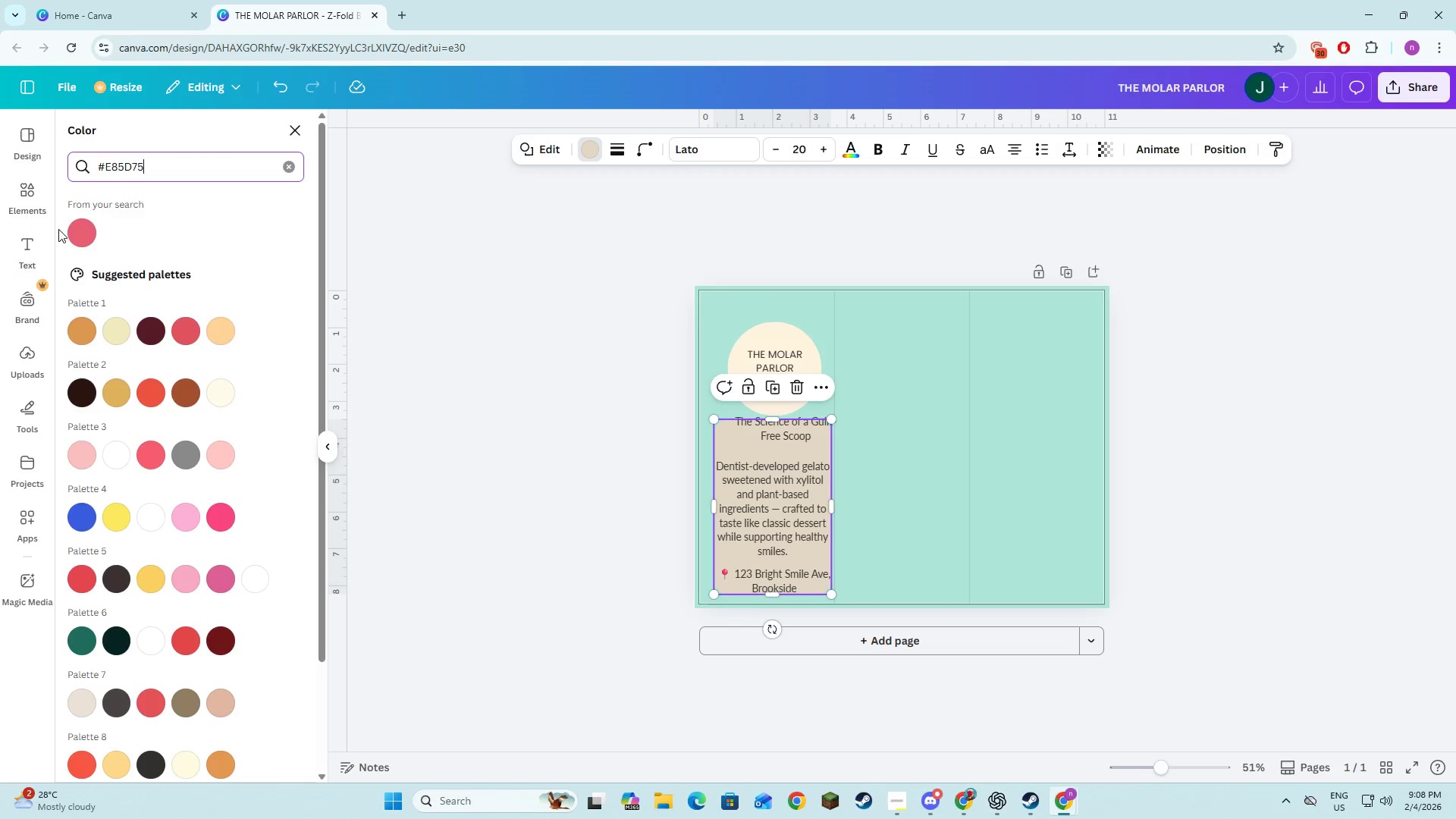 
left_click([816, 589])
 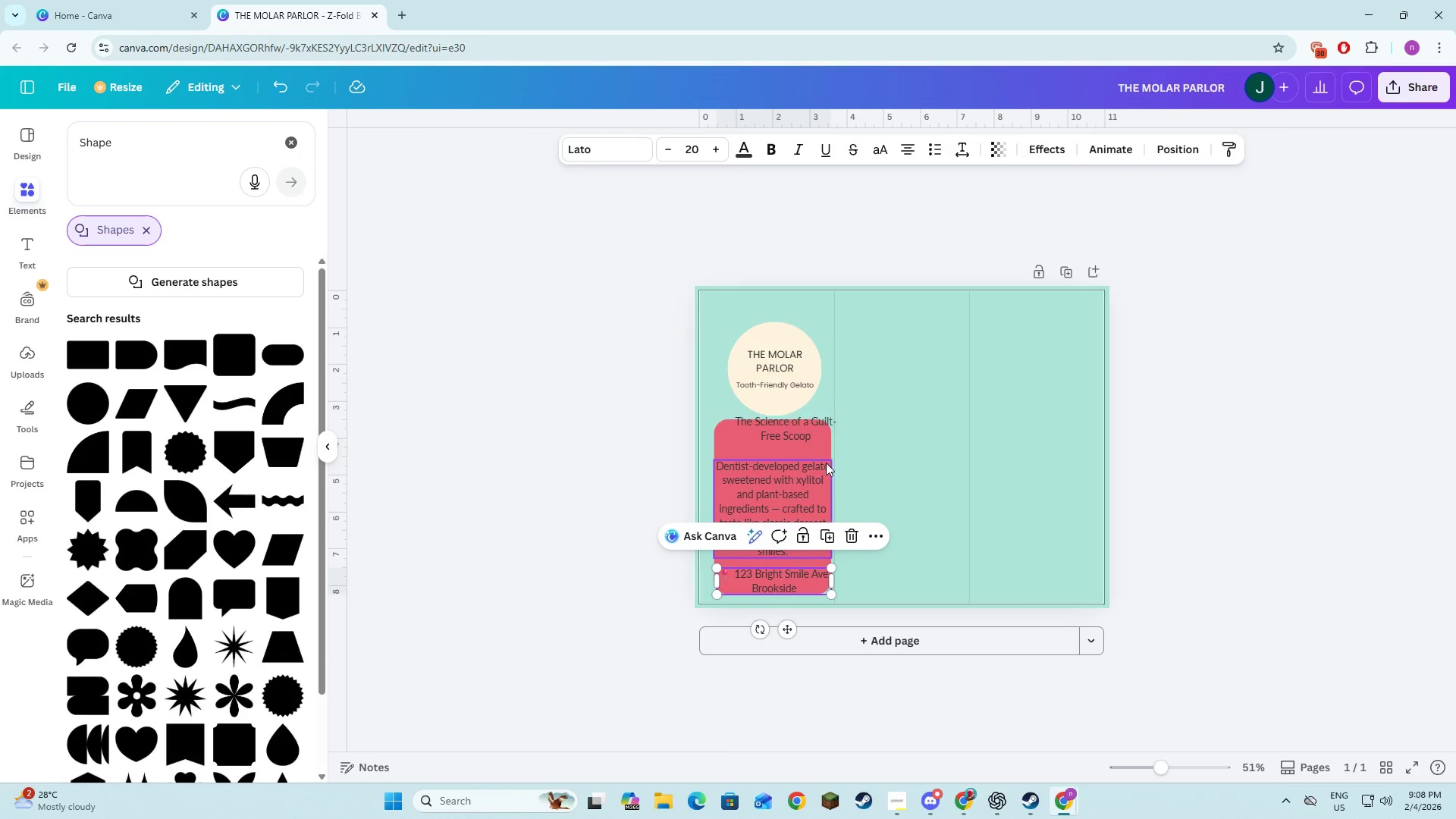 
left_click([825, 455])
 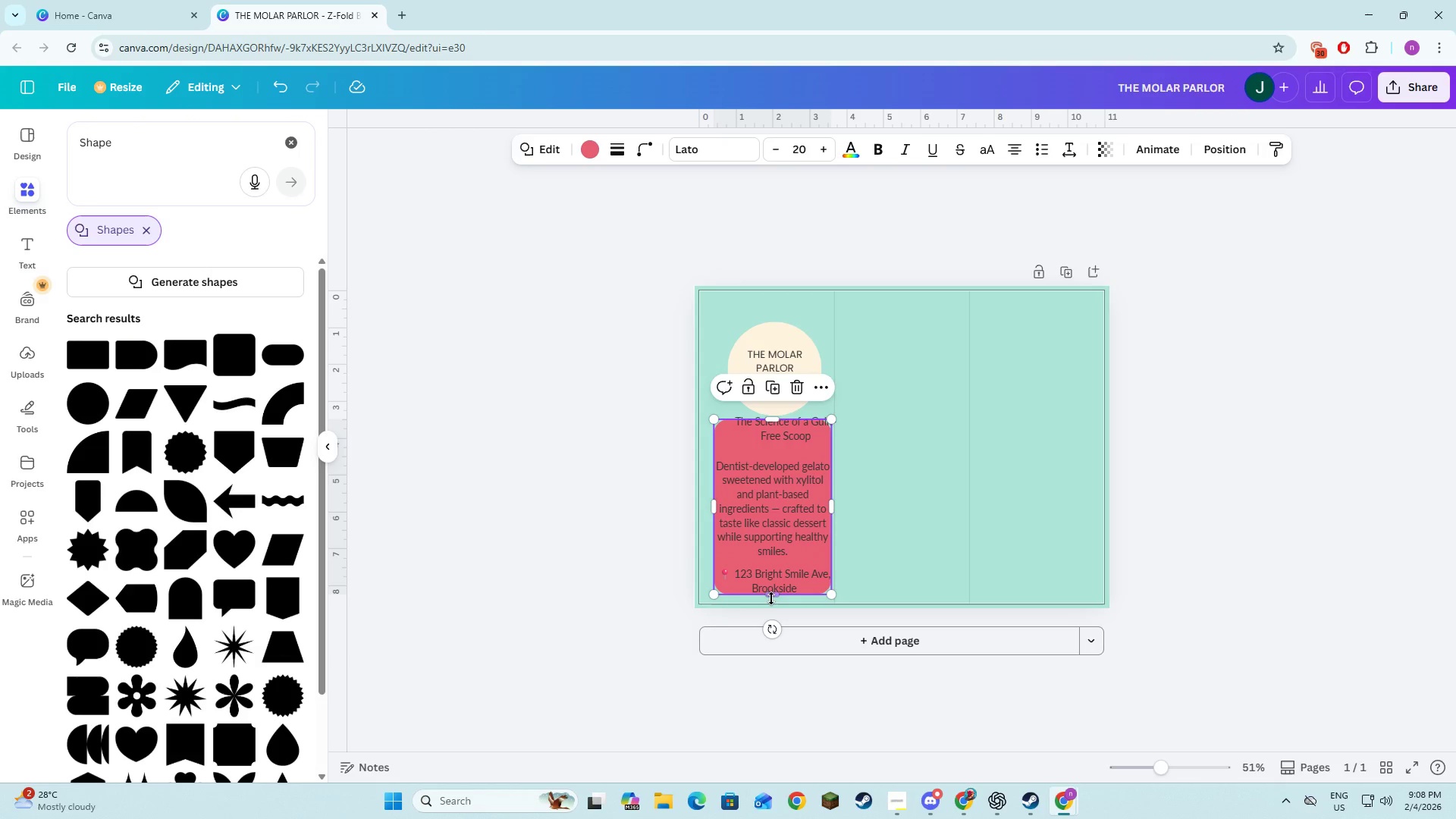 
left_click_drag(start_coordinate=[771, 596], to_coordinate=[783, 429])
 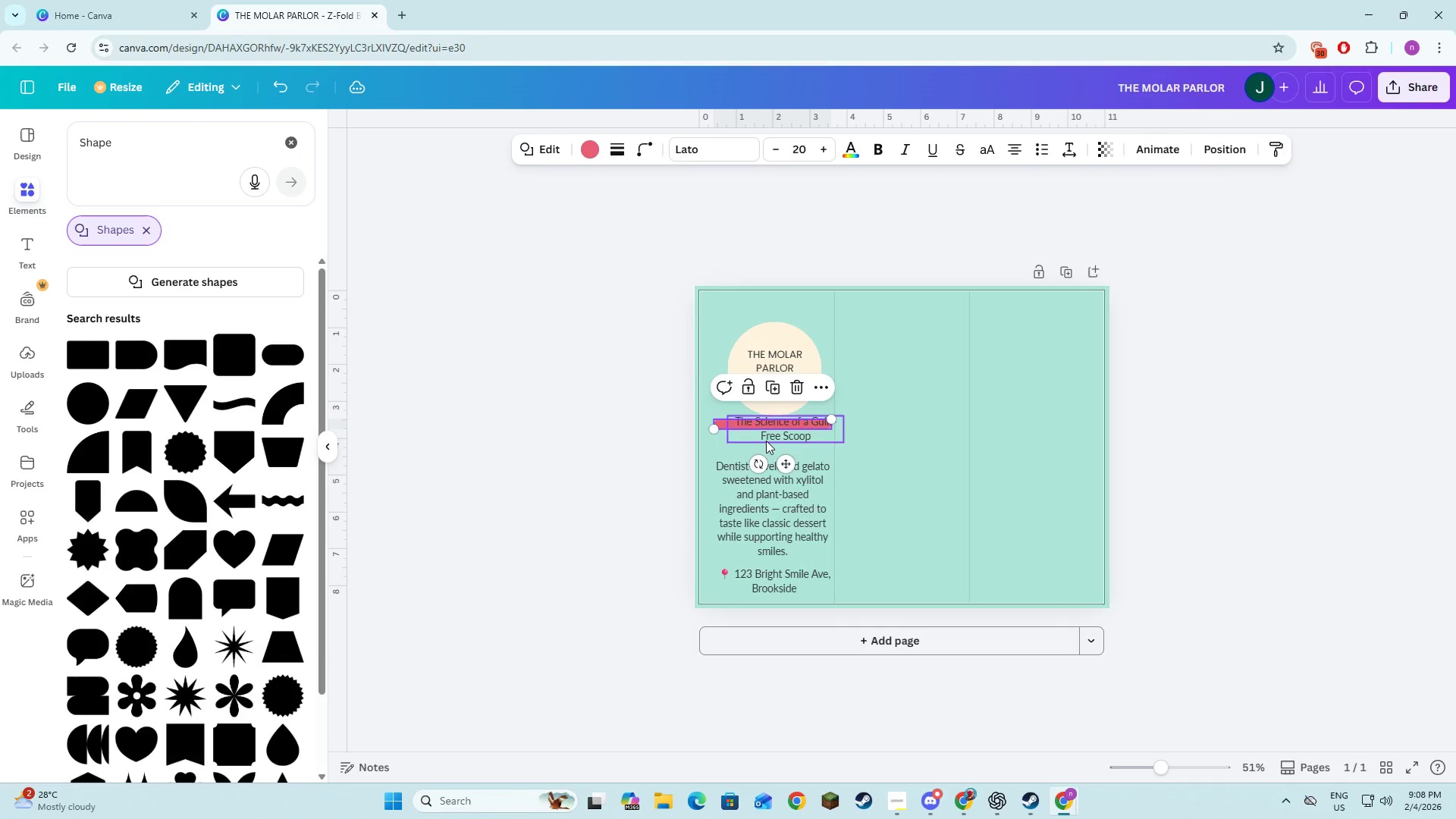 
left_click([766, 441])
 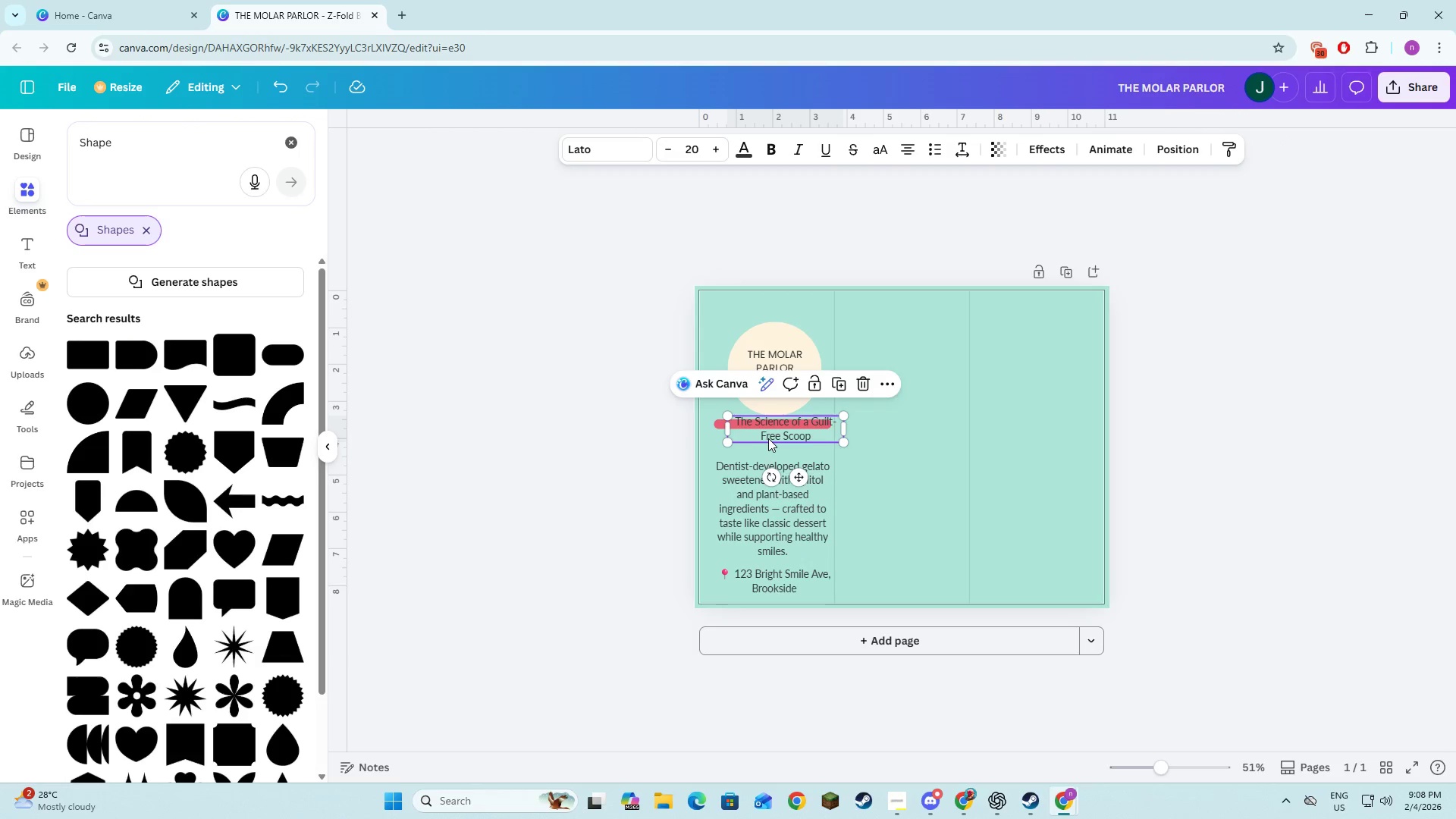 
left_click_drag(start_coordinate=[768, 438], to_coordinate=[755, 447])
 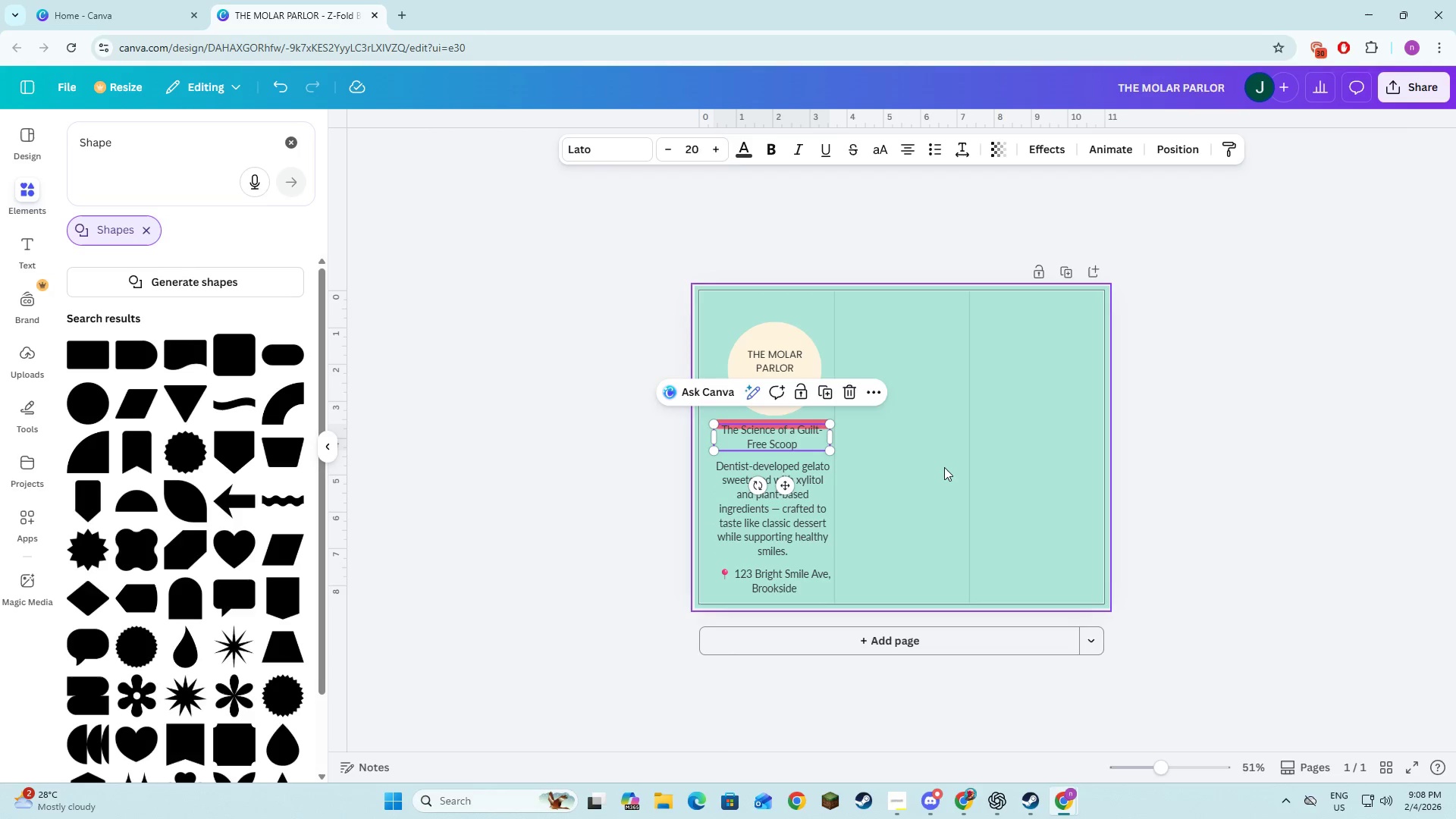 
left_click([944, 467])
 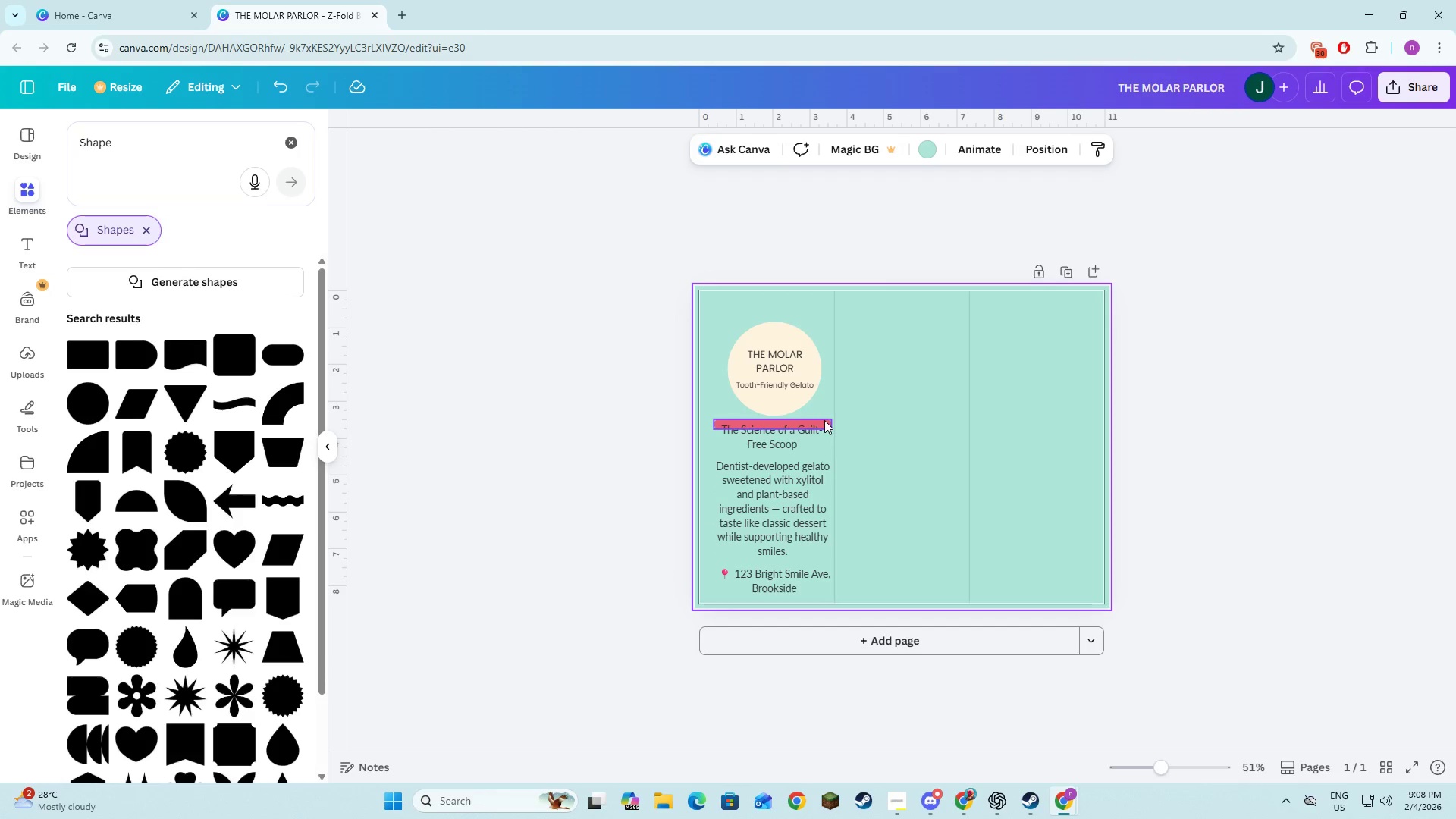 
left_click([824, 420])
 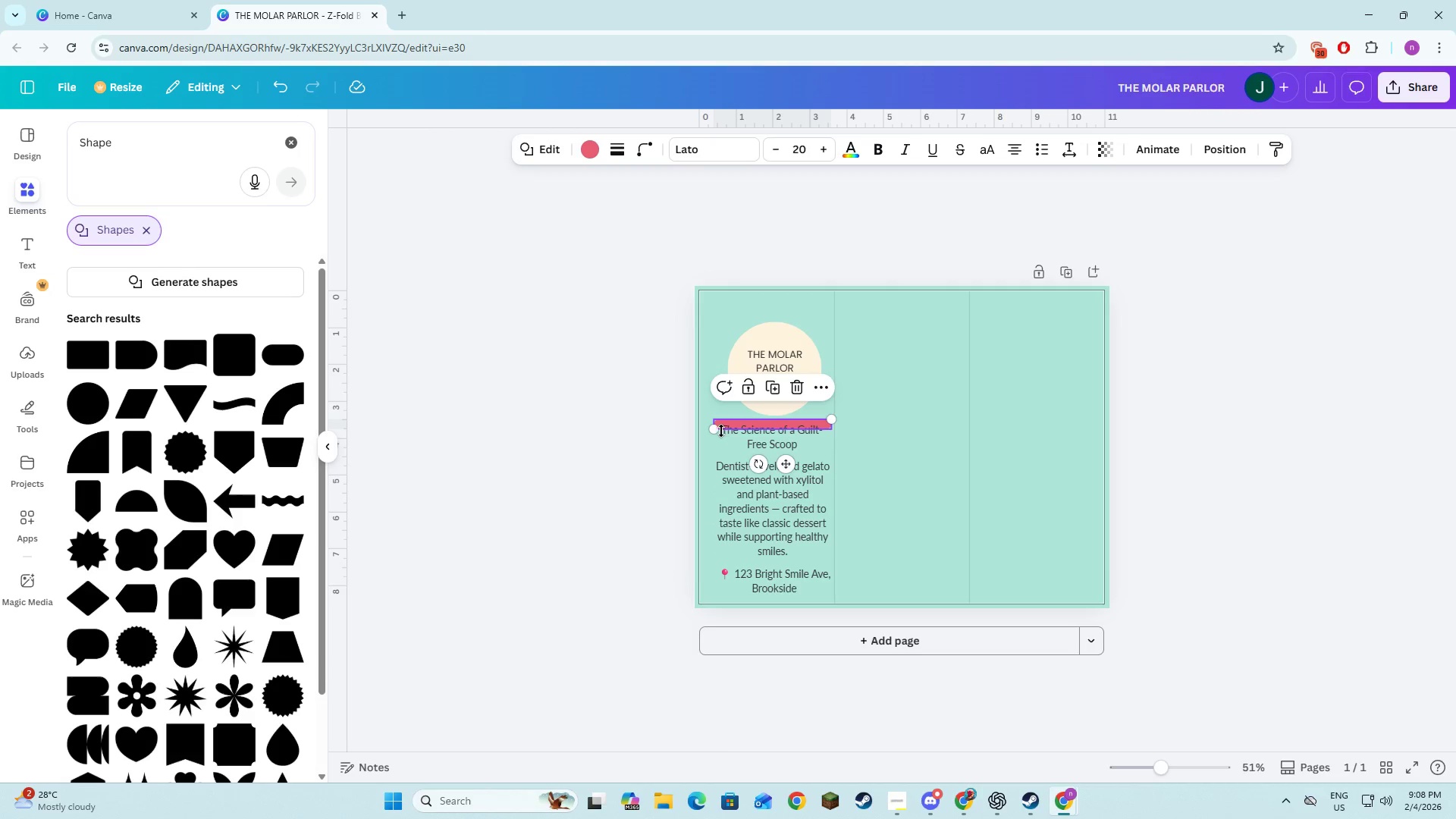 
left_click_drag(start_coordinate=[718, 430], to_coordinate=[720, 425])
 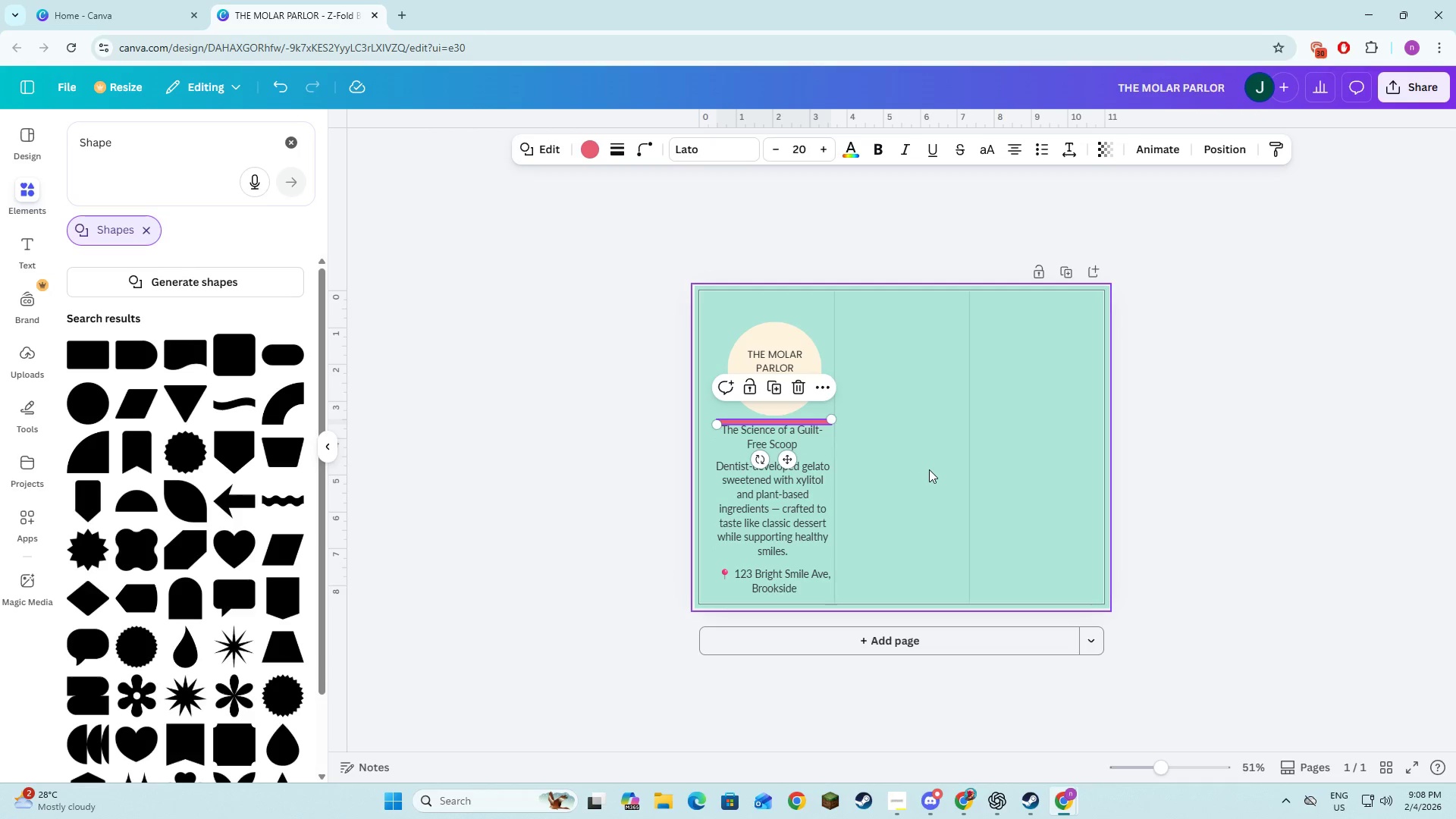 
left_click([929, 469])
 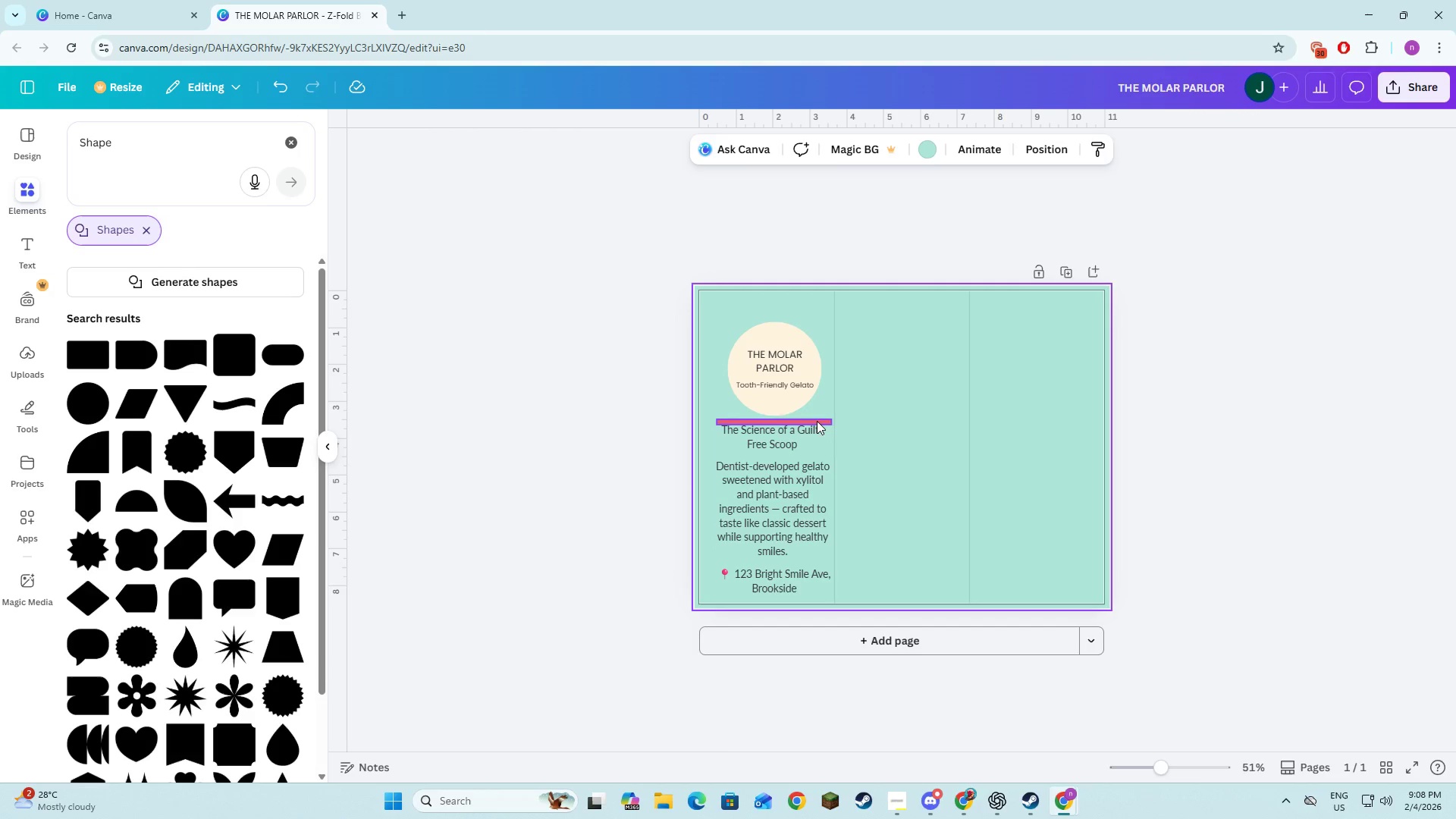 
left_click([816, 421])
 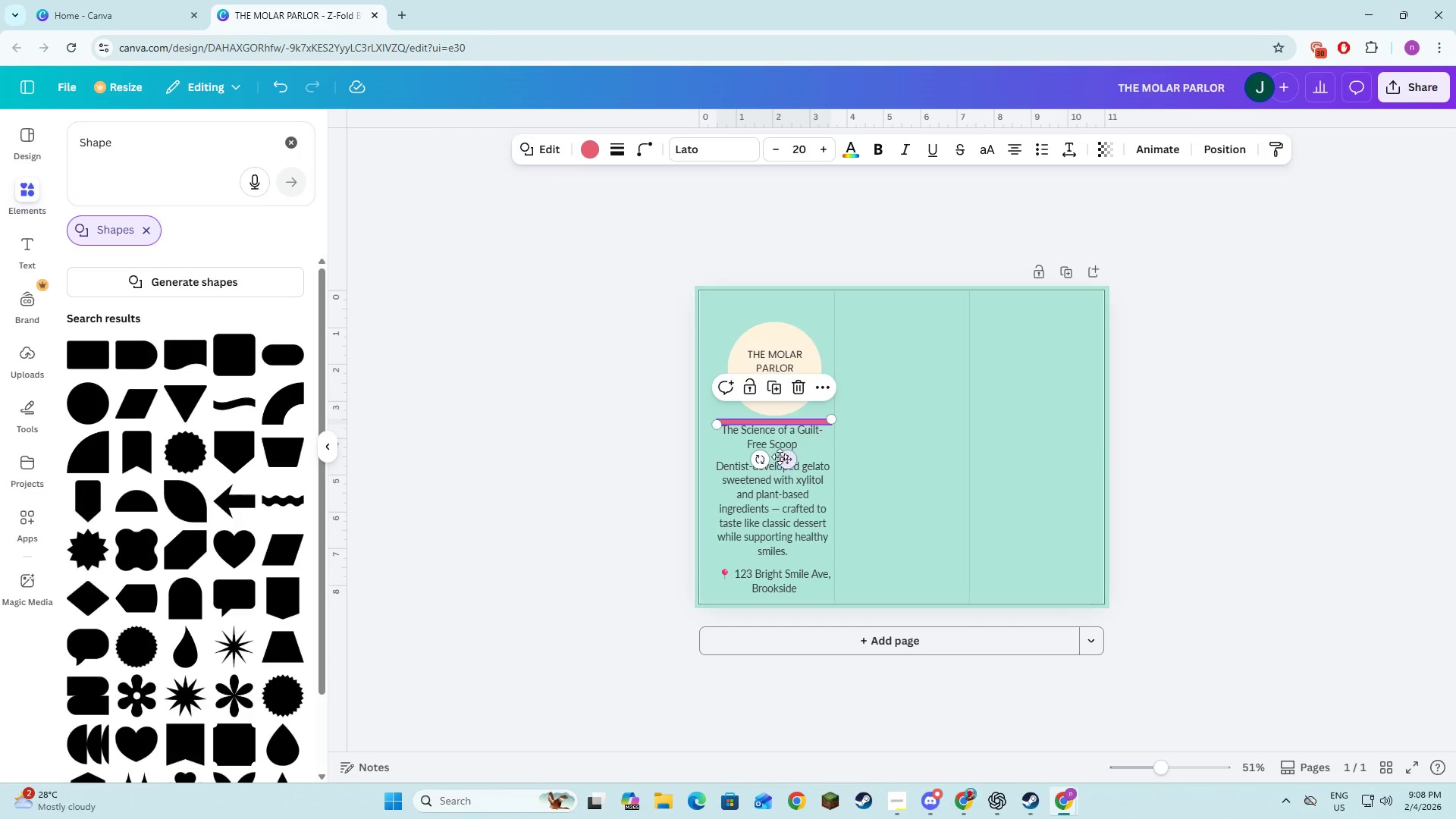 
left_click_drag(start_coordinate=[784, 458], to_coordinate=[782, 489])
 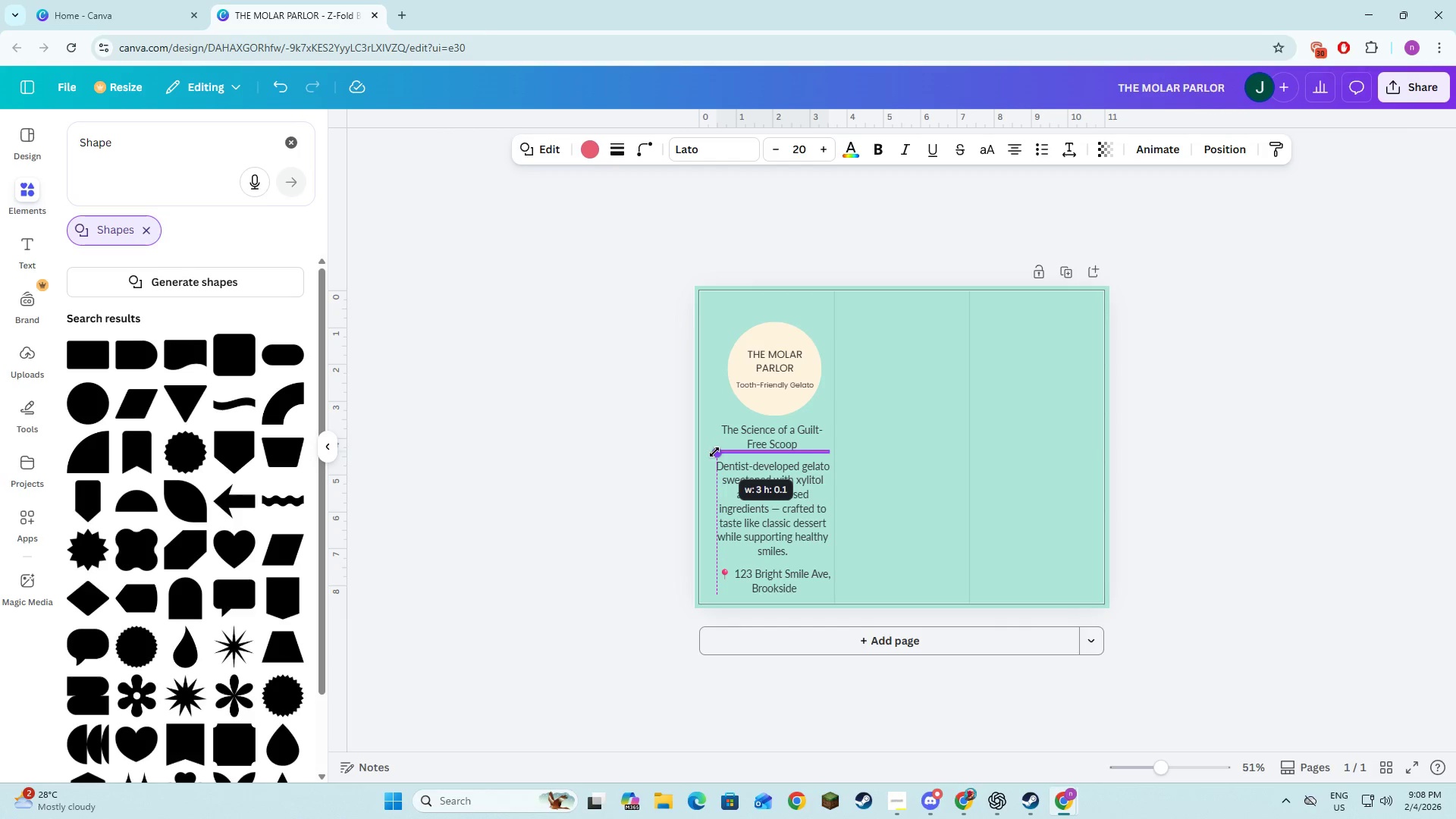 
wait(5.14)
 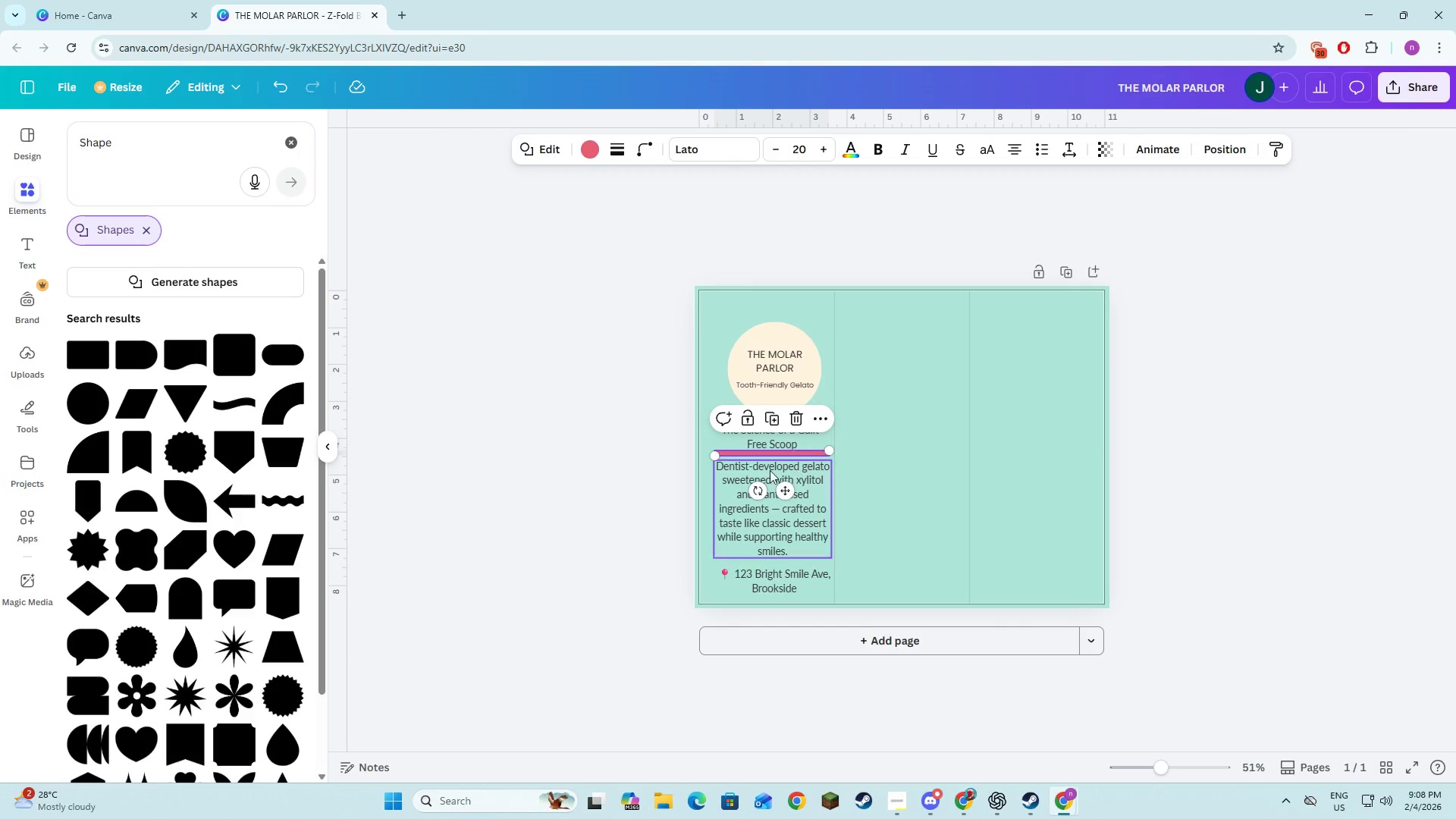 
left_click([908, 478])
 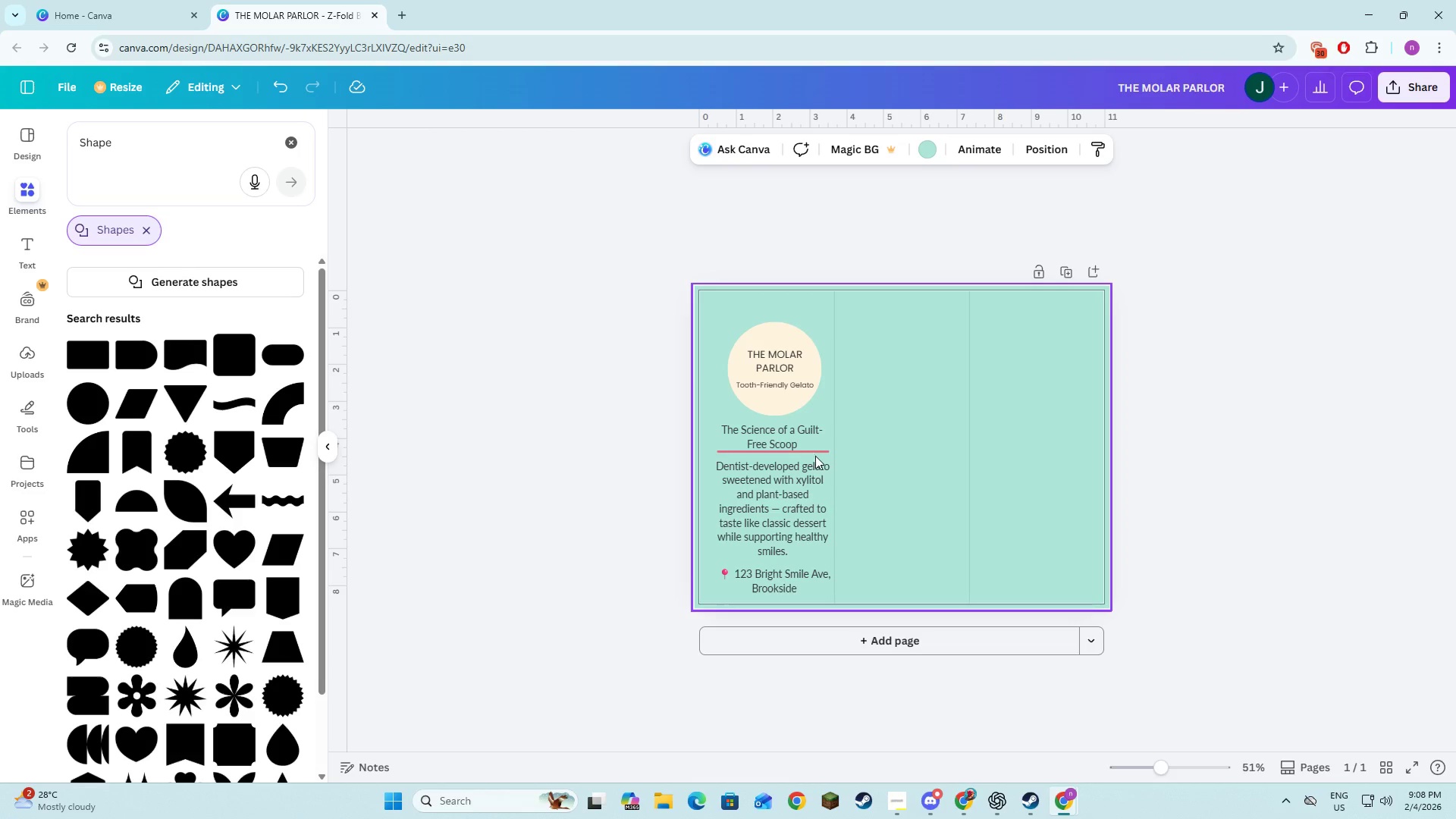 
left_click([817, 452])
 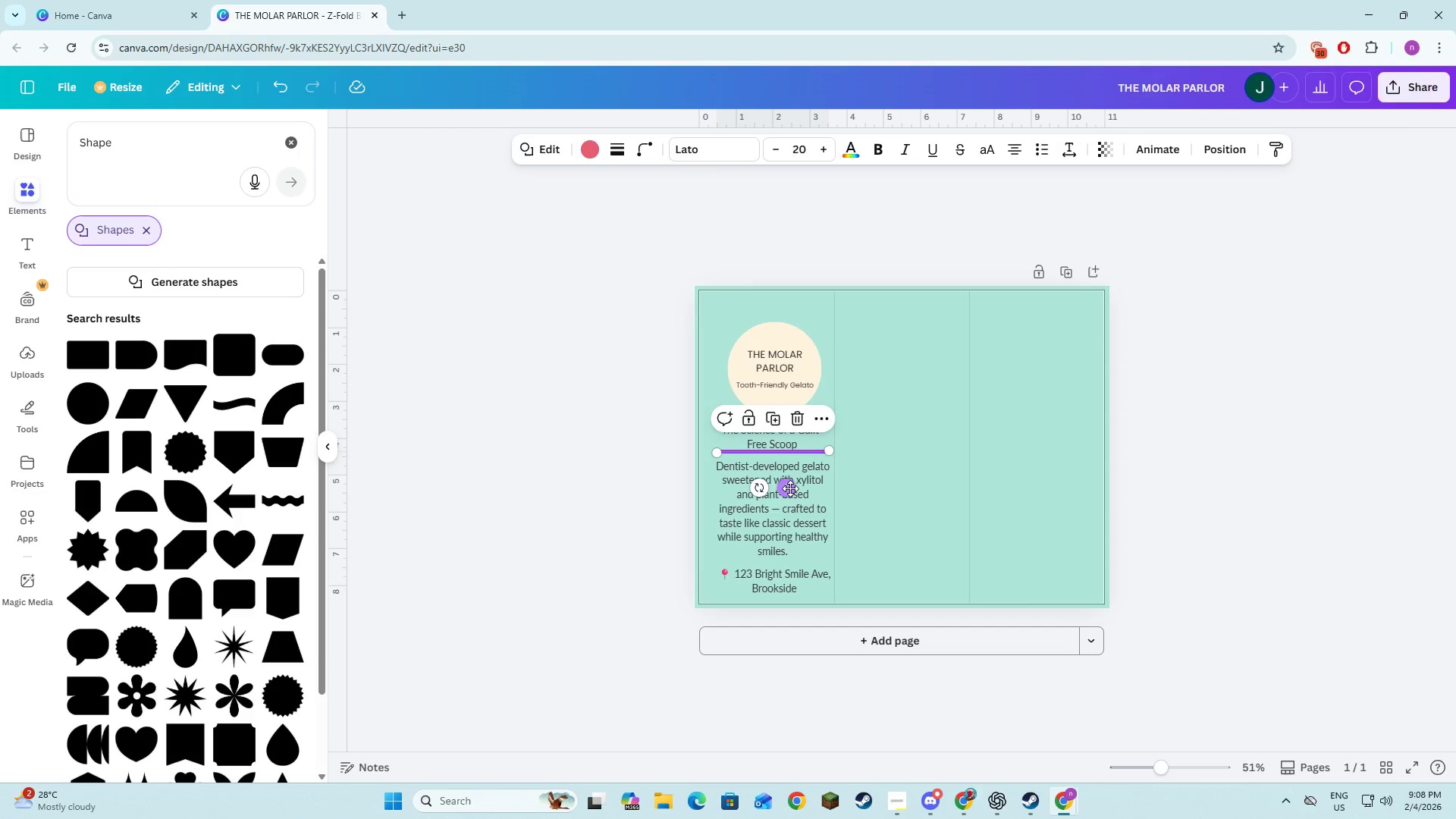 
left_click_drag(start_coordinate=[789, 489], to_coordinate=[789, 493])
 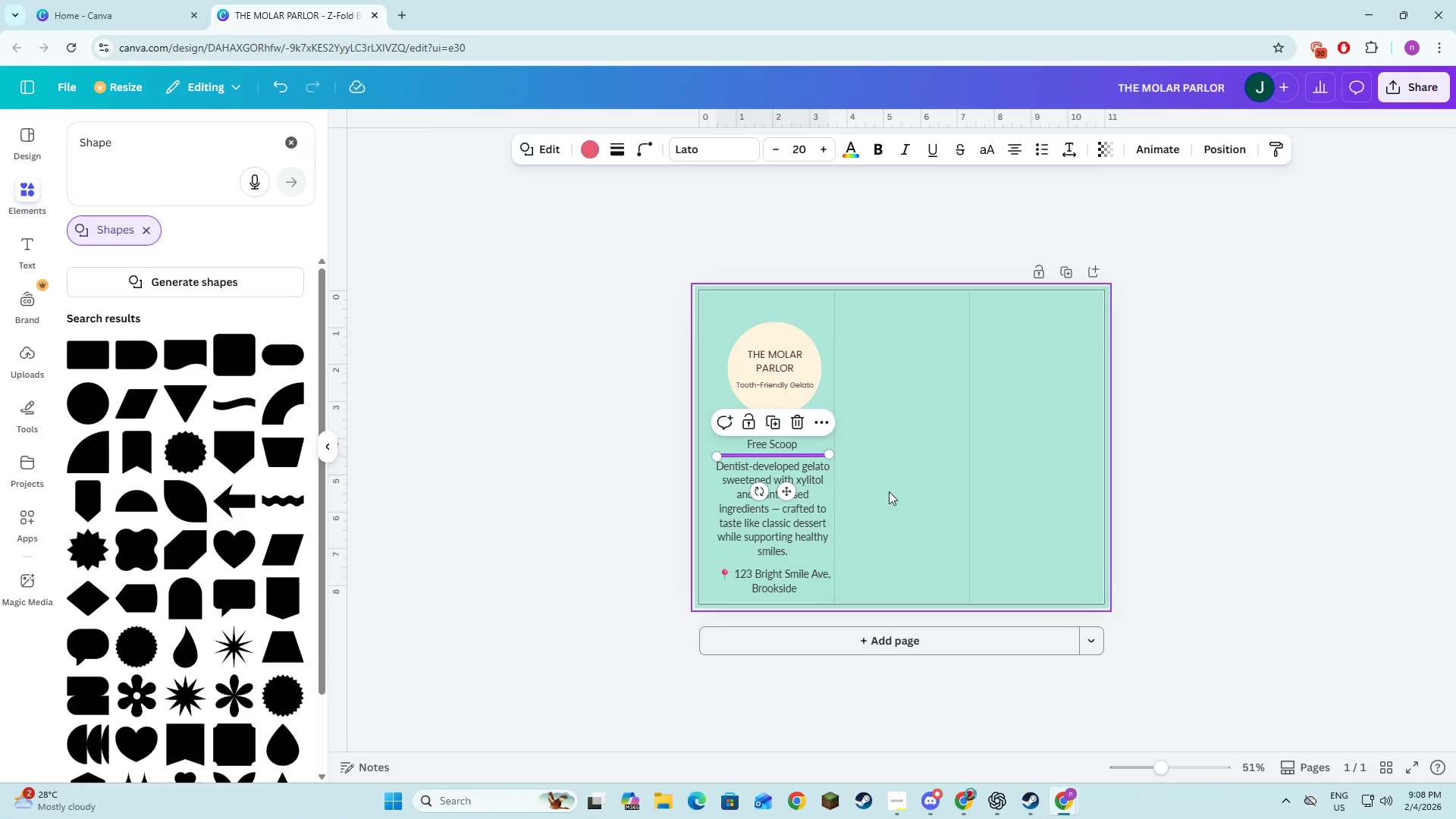 
left_click([889, 491])
 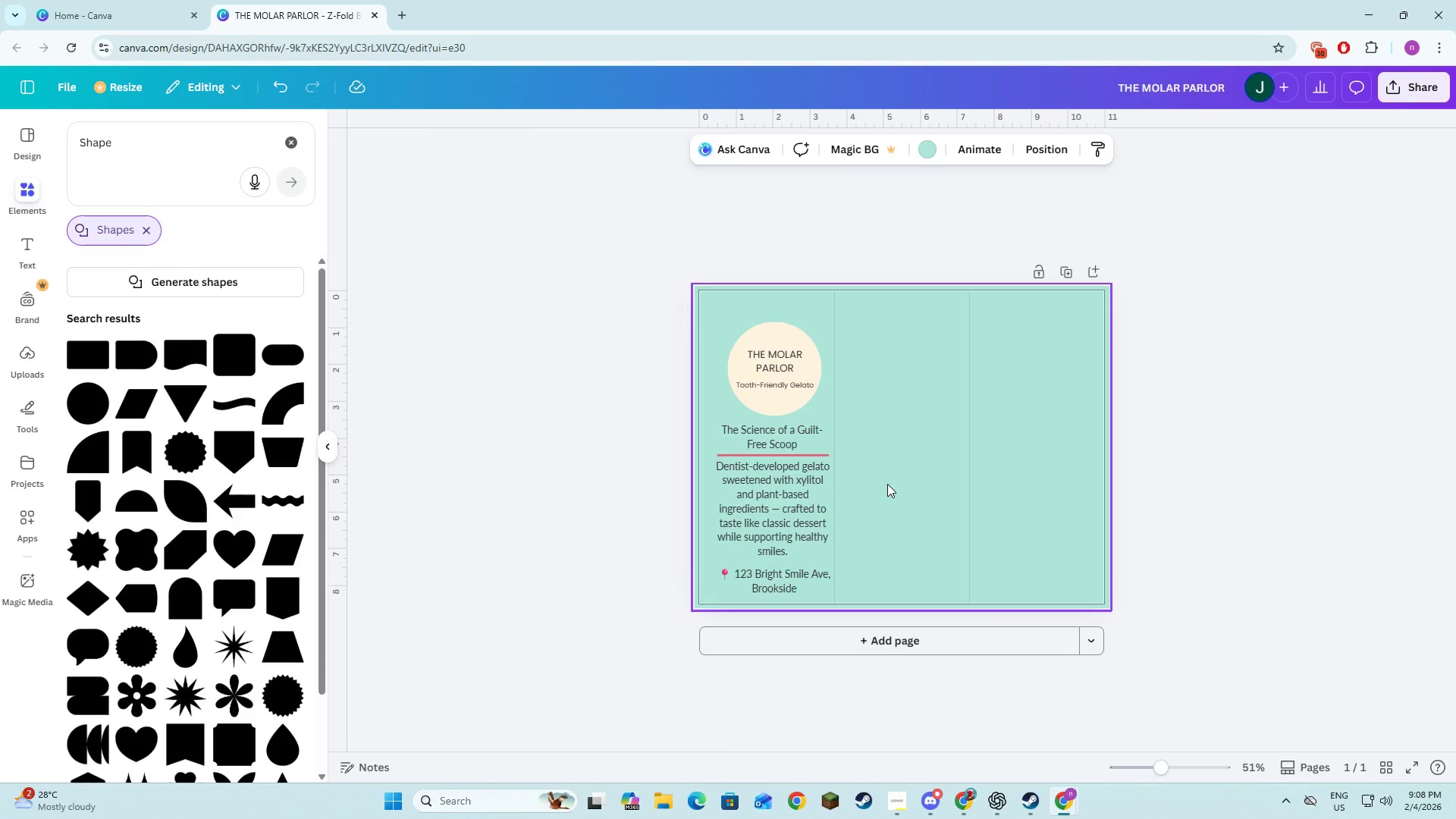 
left_click([813, 453])
 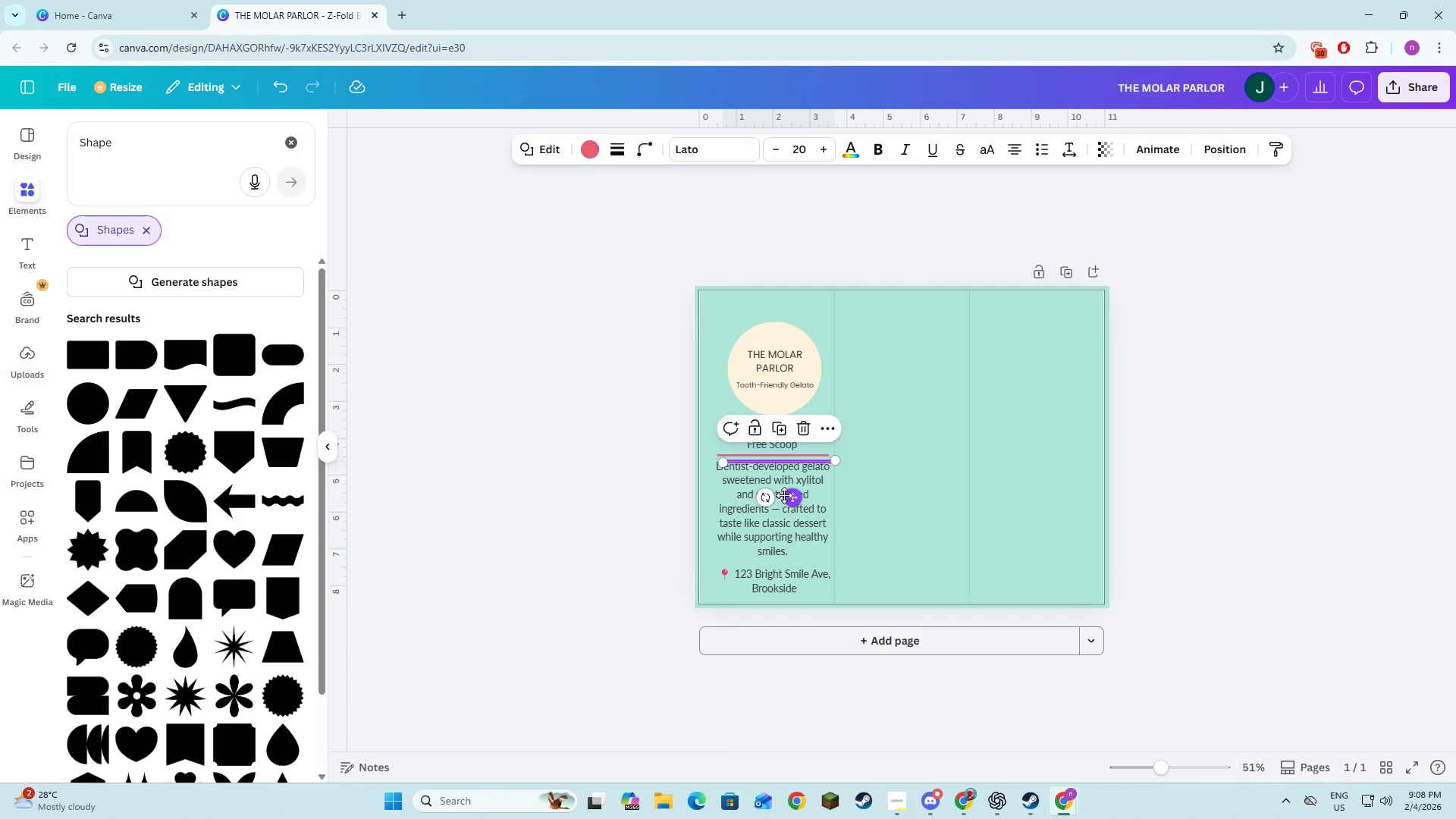 
left_click_drag(start_coordinate=[789, 498], to_coordinate=[783, 598])
 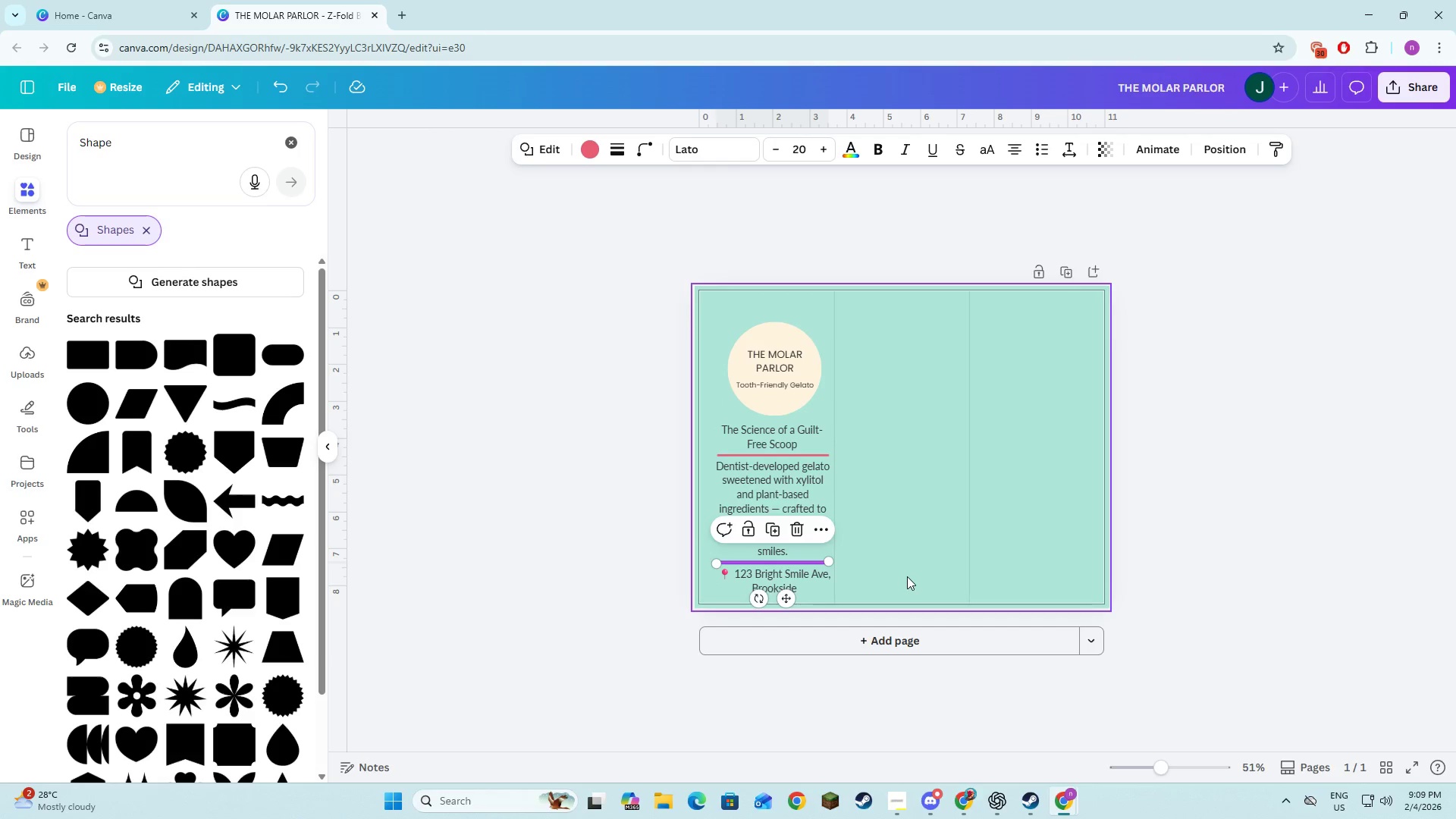 
left_click([907, 576])
 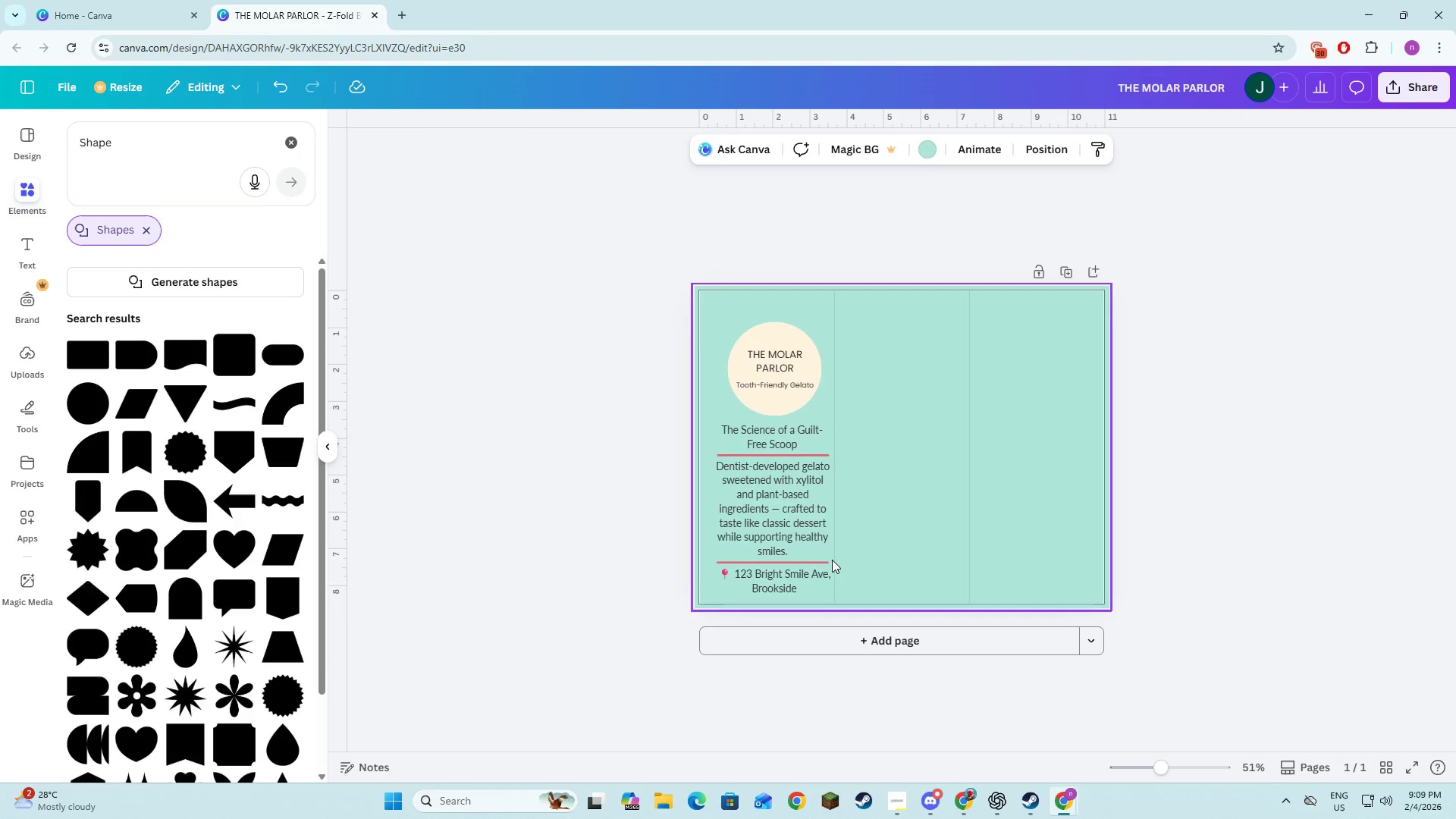 
left_click([811, 562])
 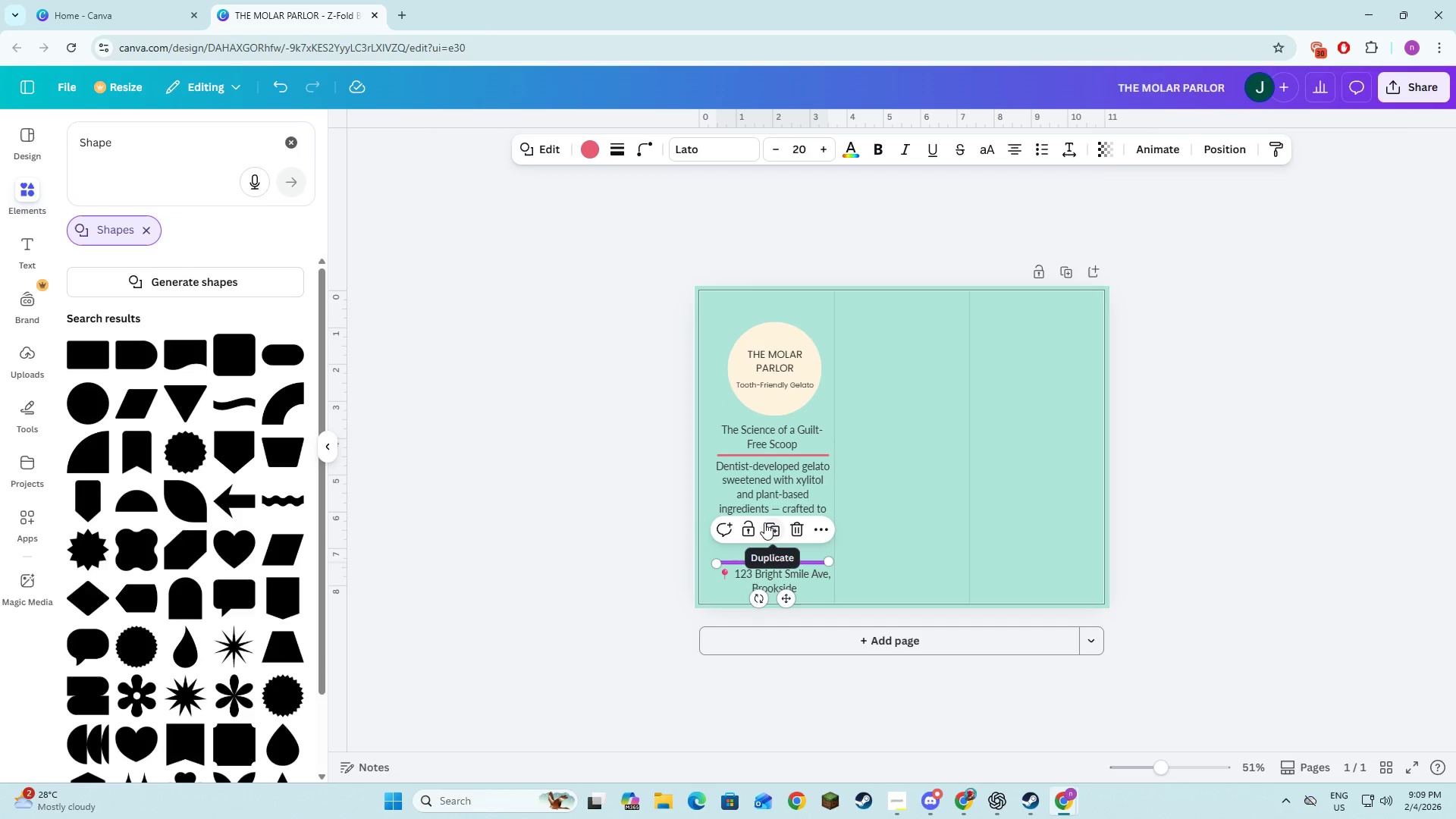 
left_click([767, 523])
 